 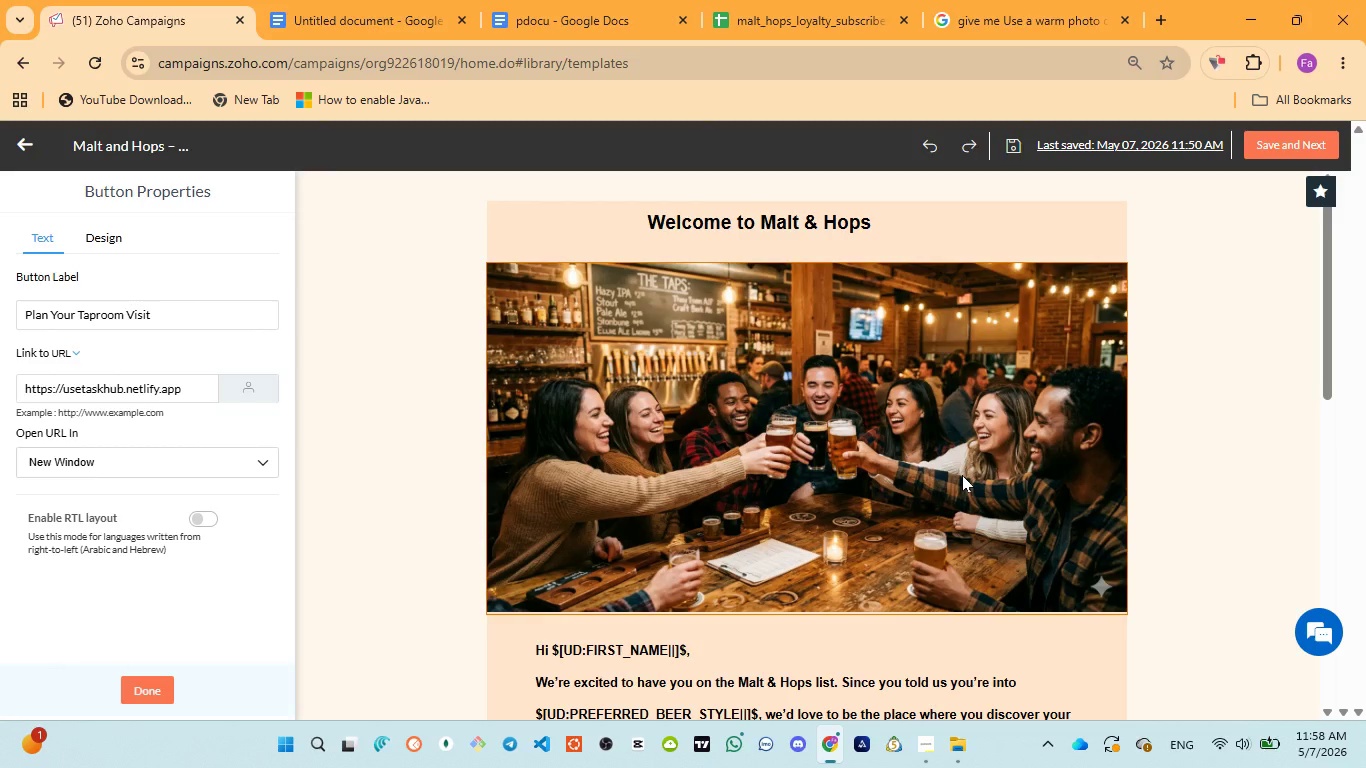 
scroll: coordinate [809, 413], scroll_direction: down, amount: 8.0
 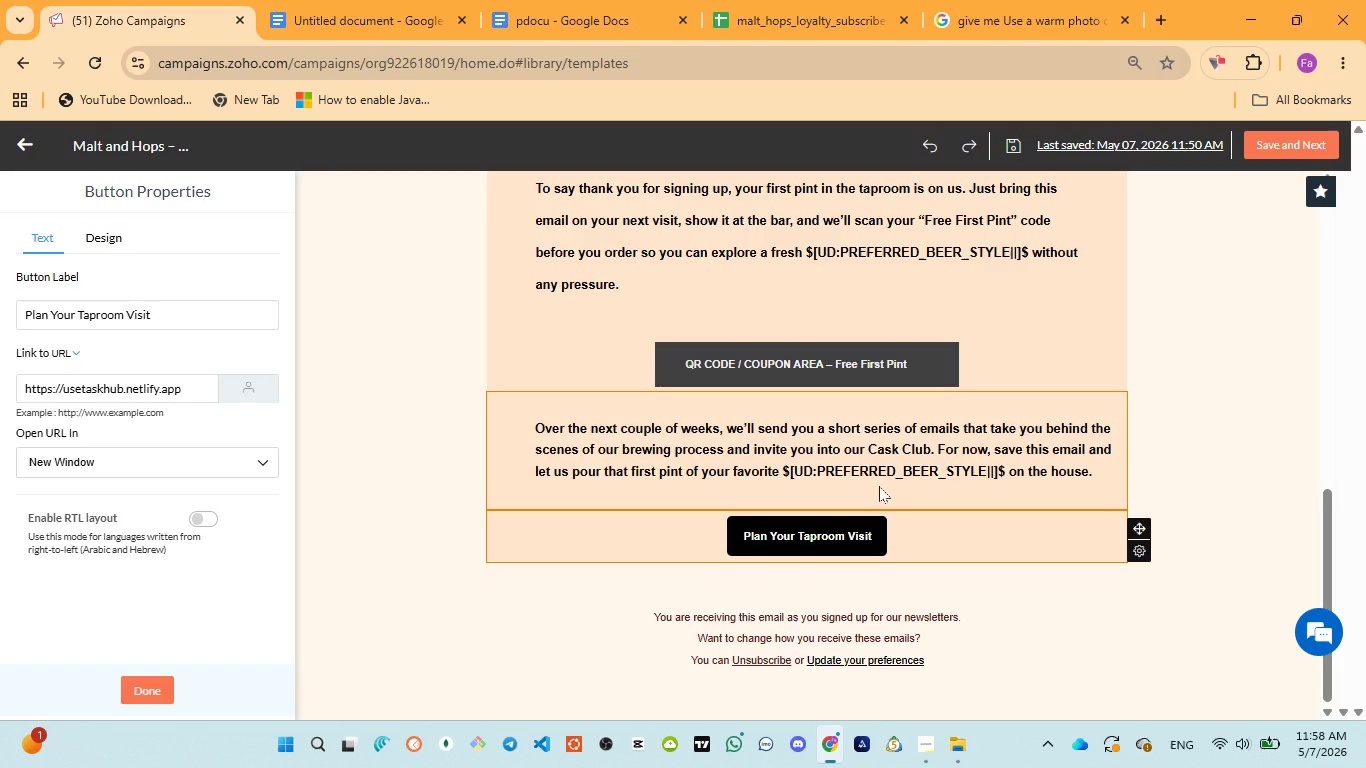 
wait(6.09)
 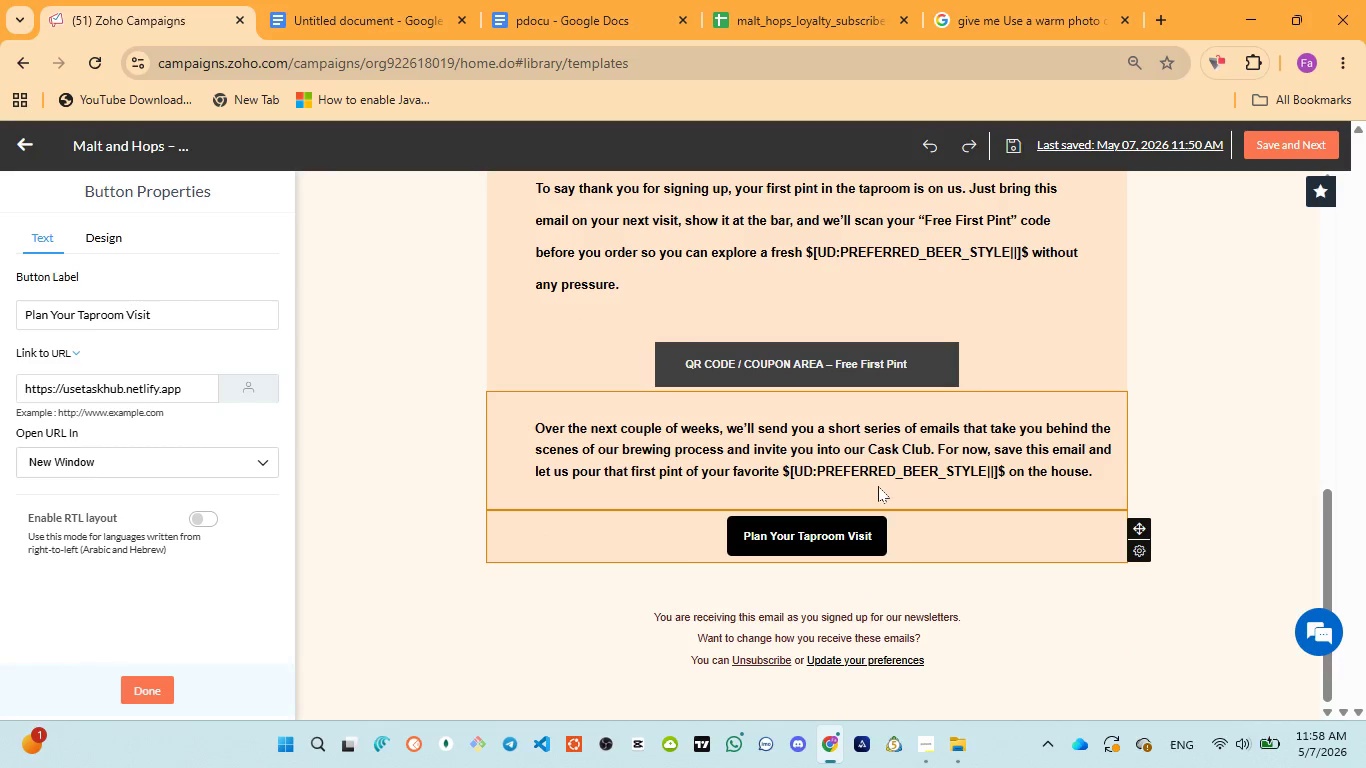 
left_click([539, 0])
 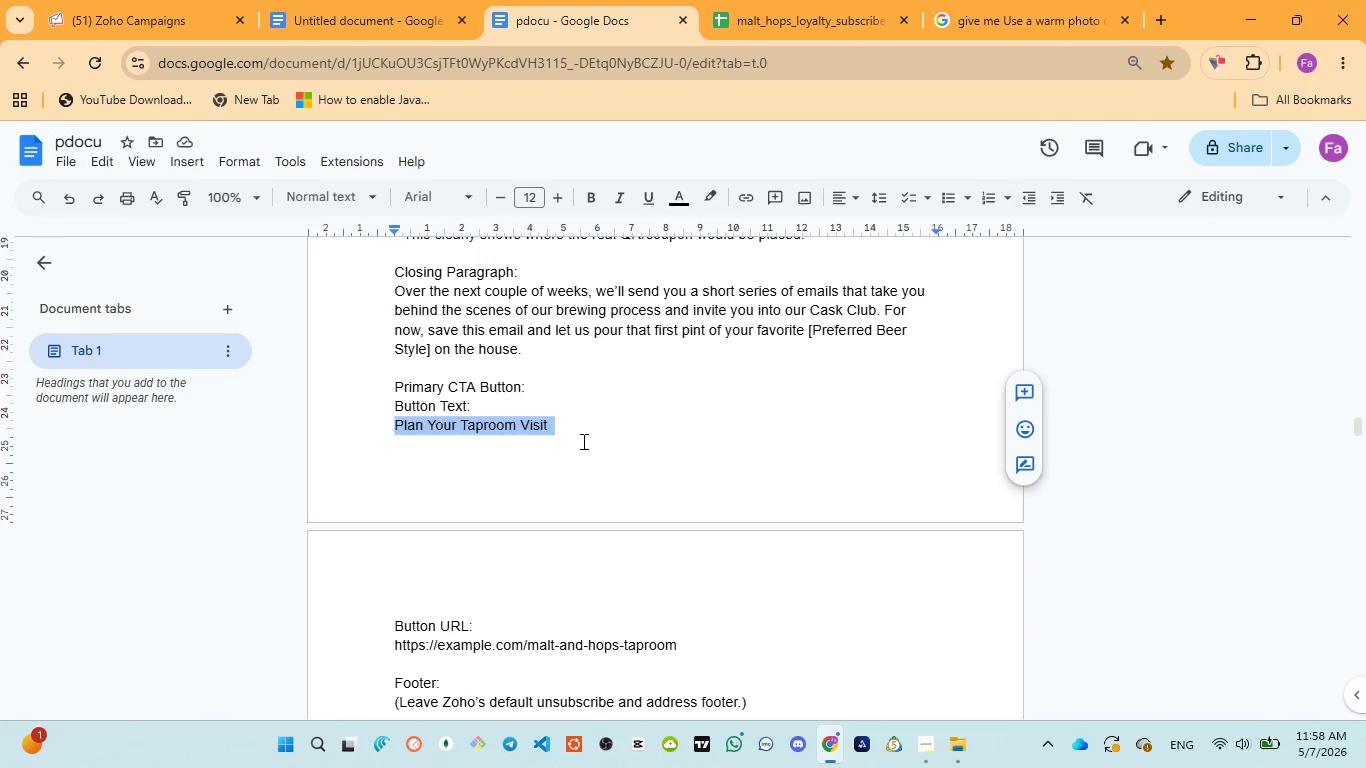 
scroll: coordinate [582, 441], scroll_direction: down, amount: 2.0
 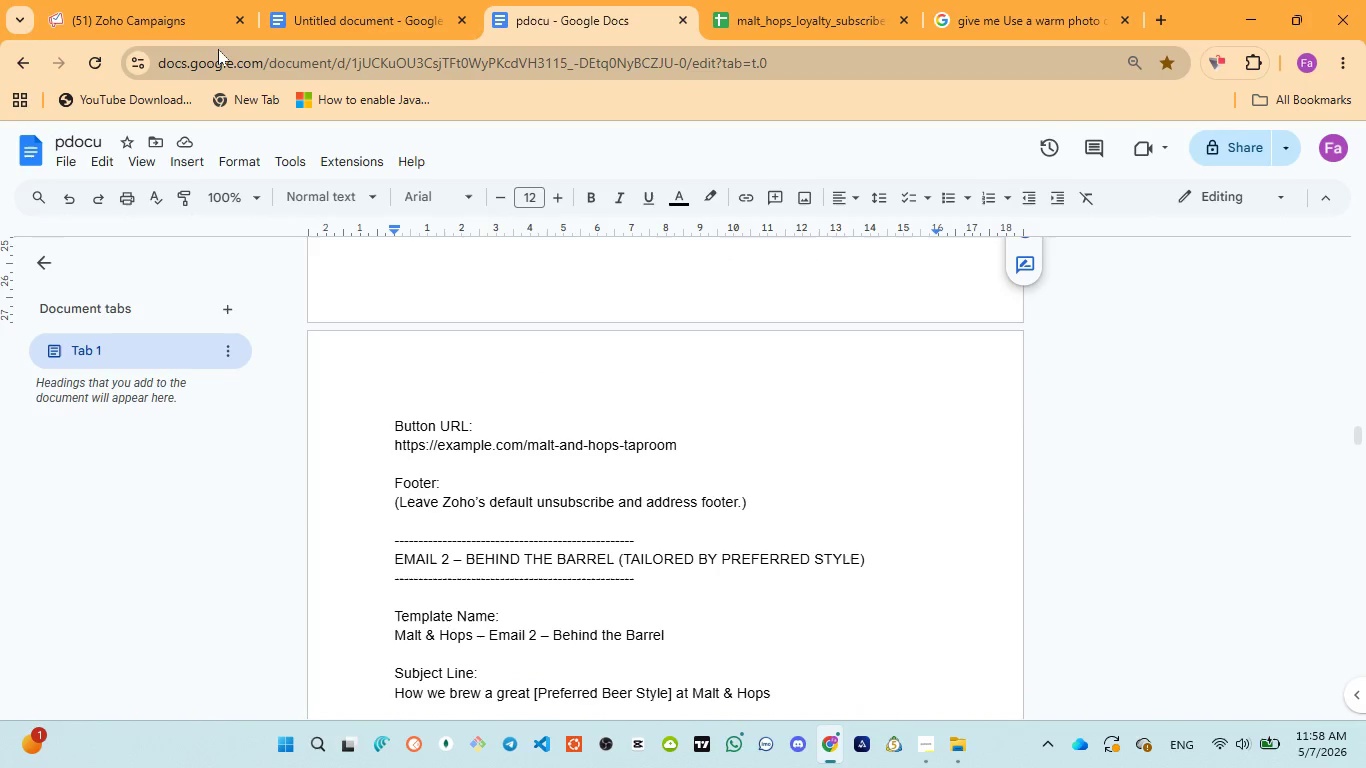 
left_click([180, 29])
 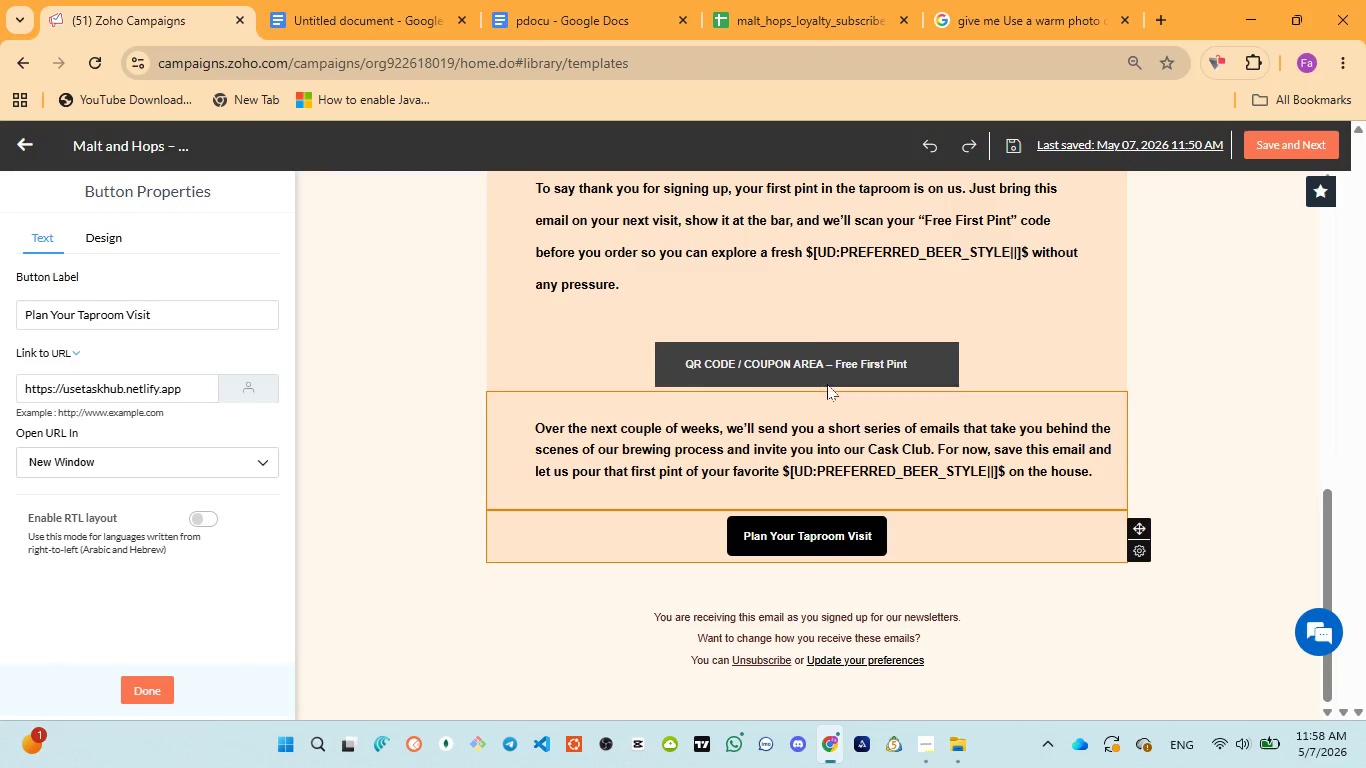 
left_click([567, 7])
 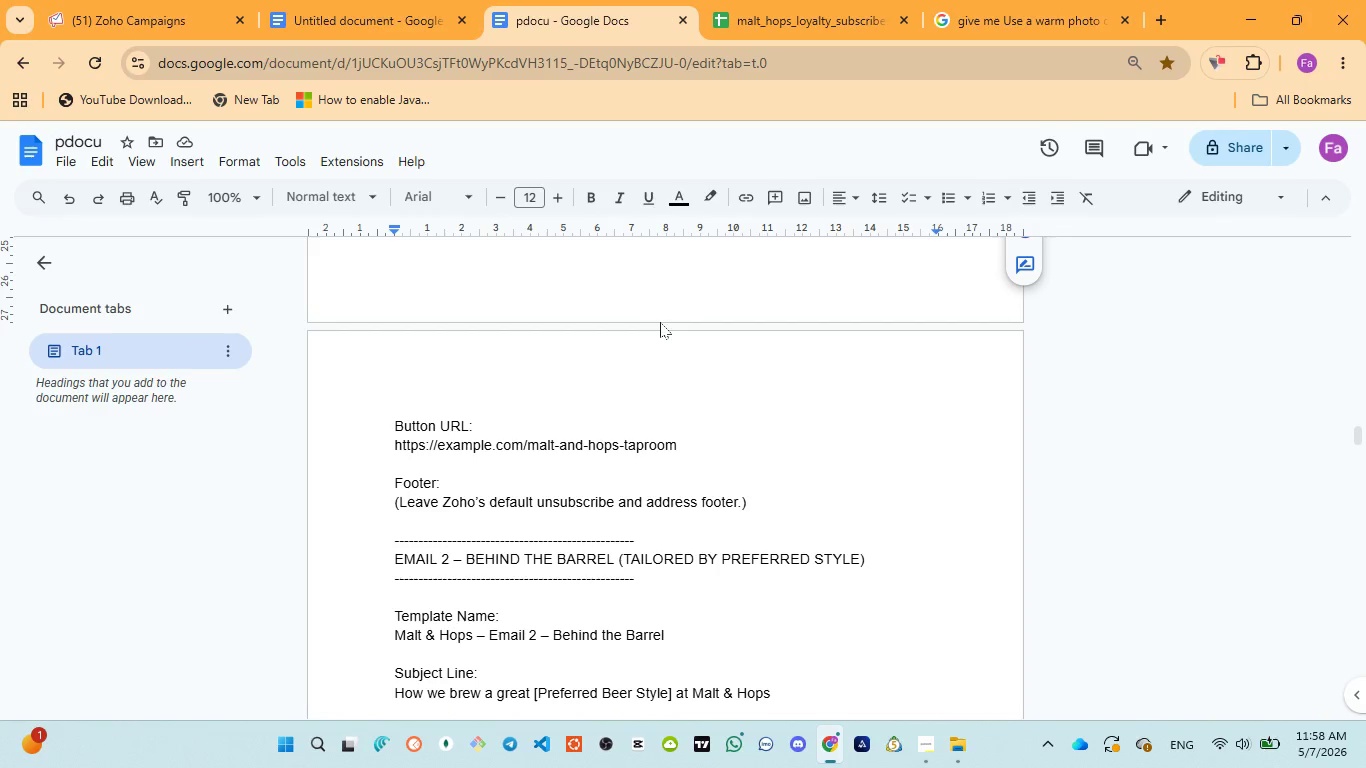 
scroll: coordinate [660, 323], scroll_direction: up, amount: 3.0
 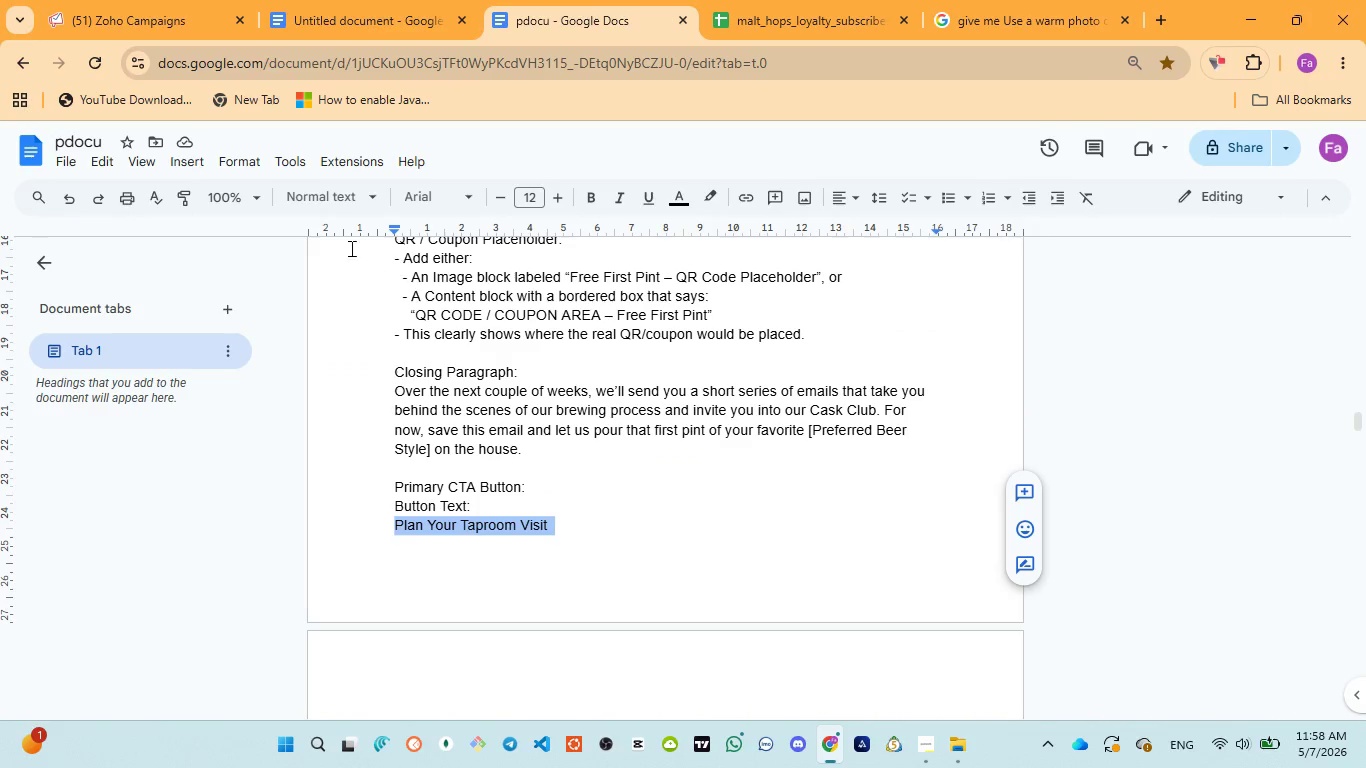 
left_click([150, 10])
 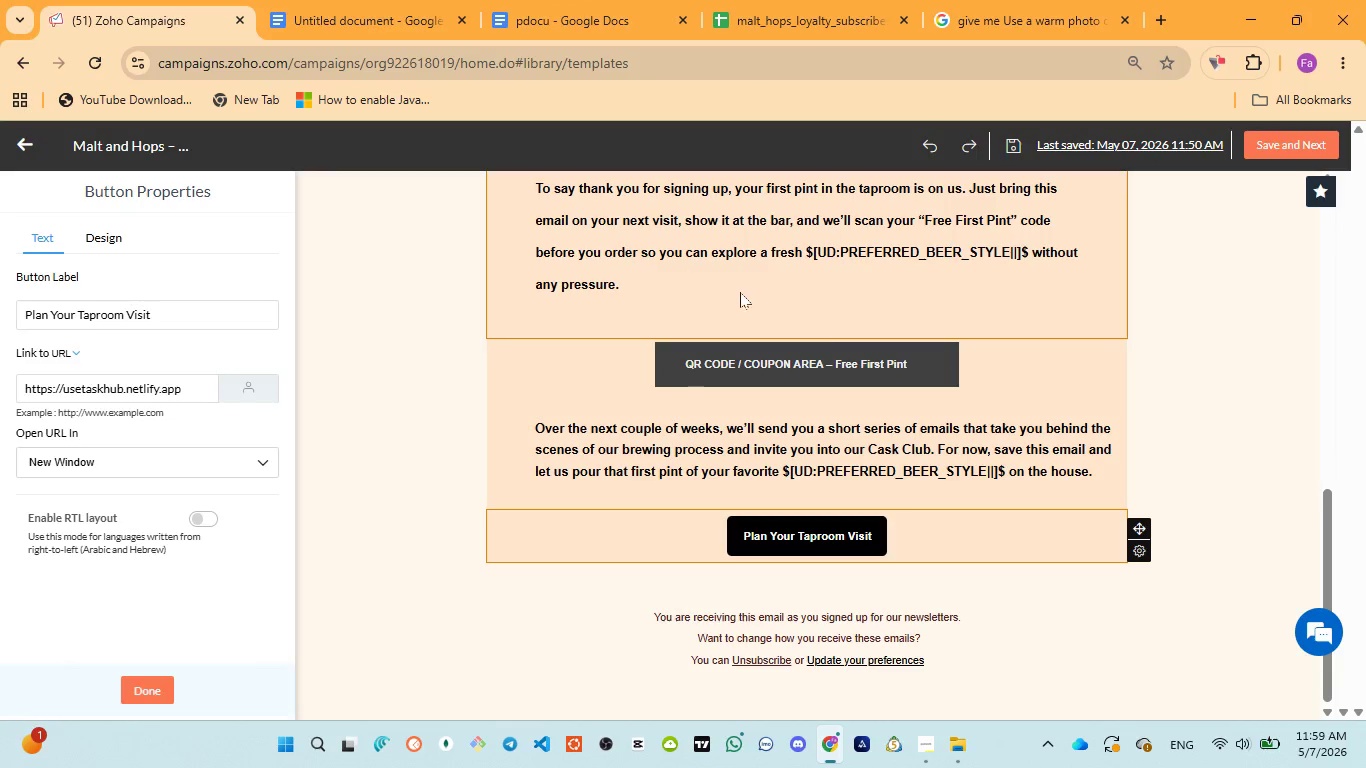 
scroll: coordinate [673, 385], scroll_direction: up, amount: 7.0
 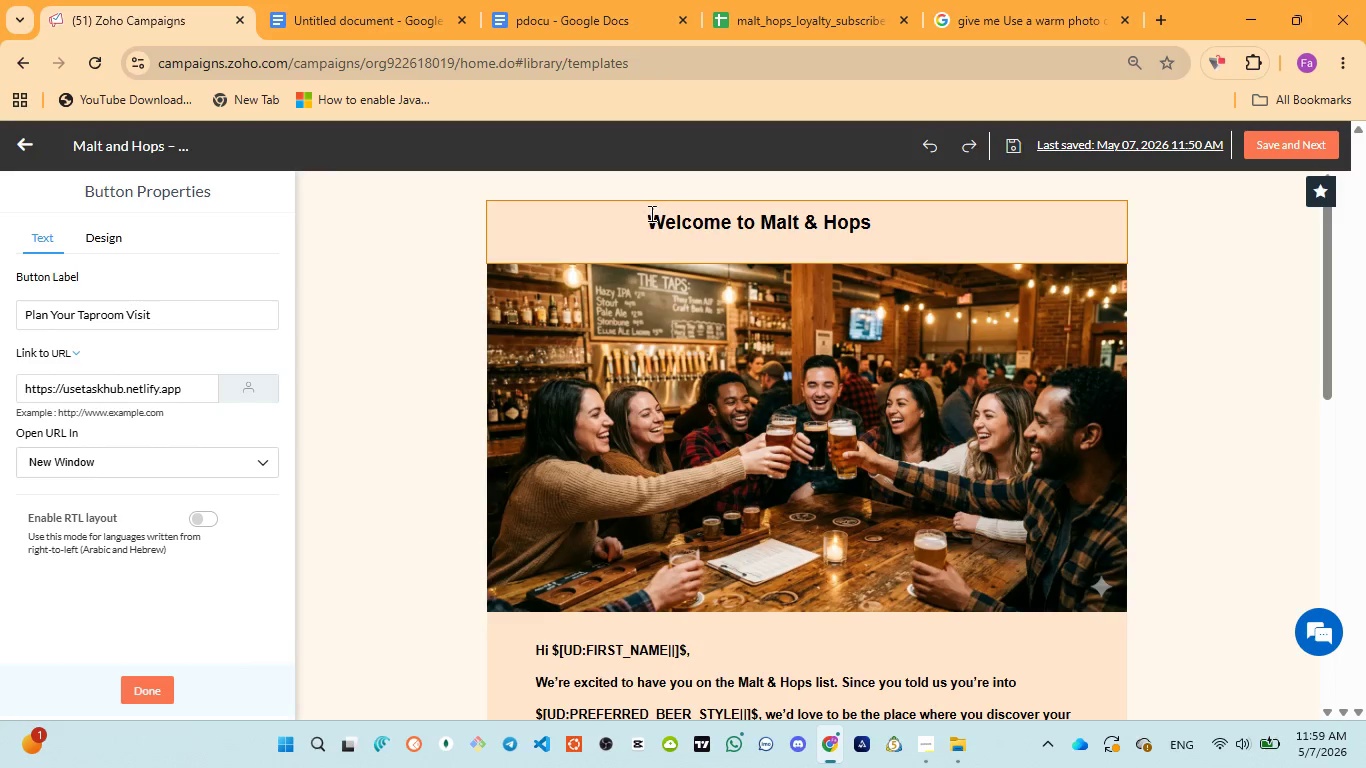 
left_click_drag(start_coordinate=[646, 217], to_coordinate=[897, 274])
 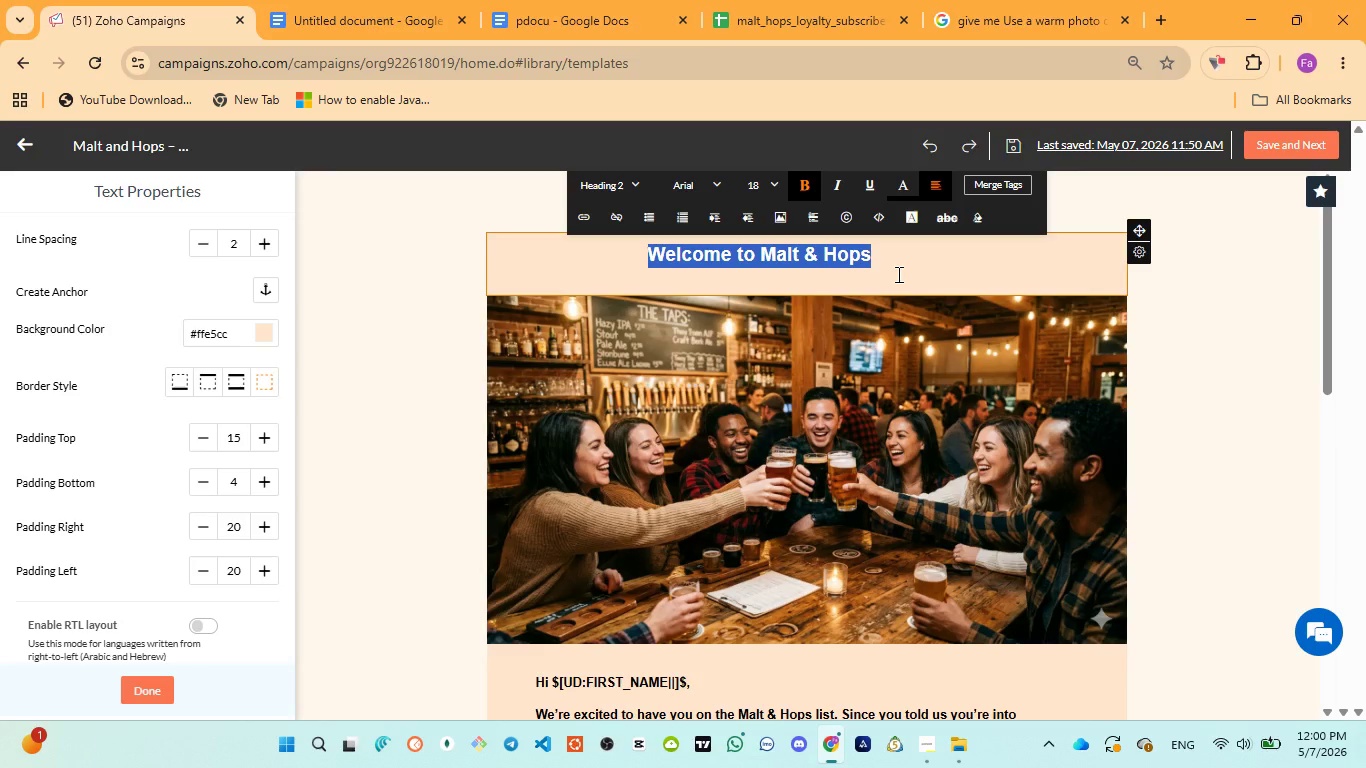 
wait(88.02)
 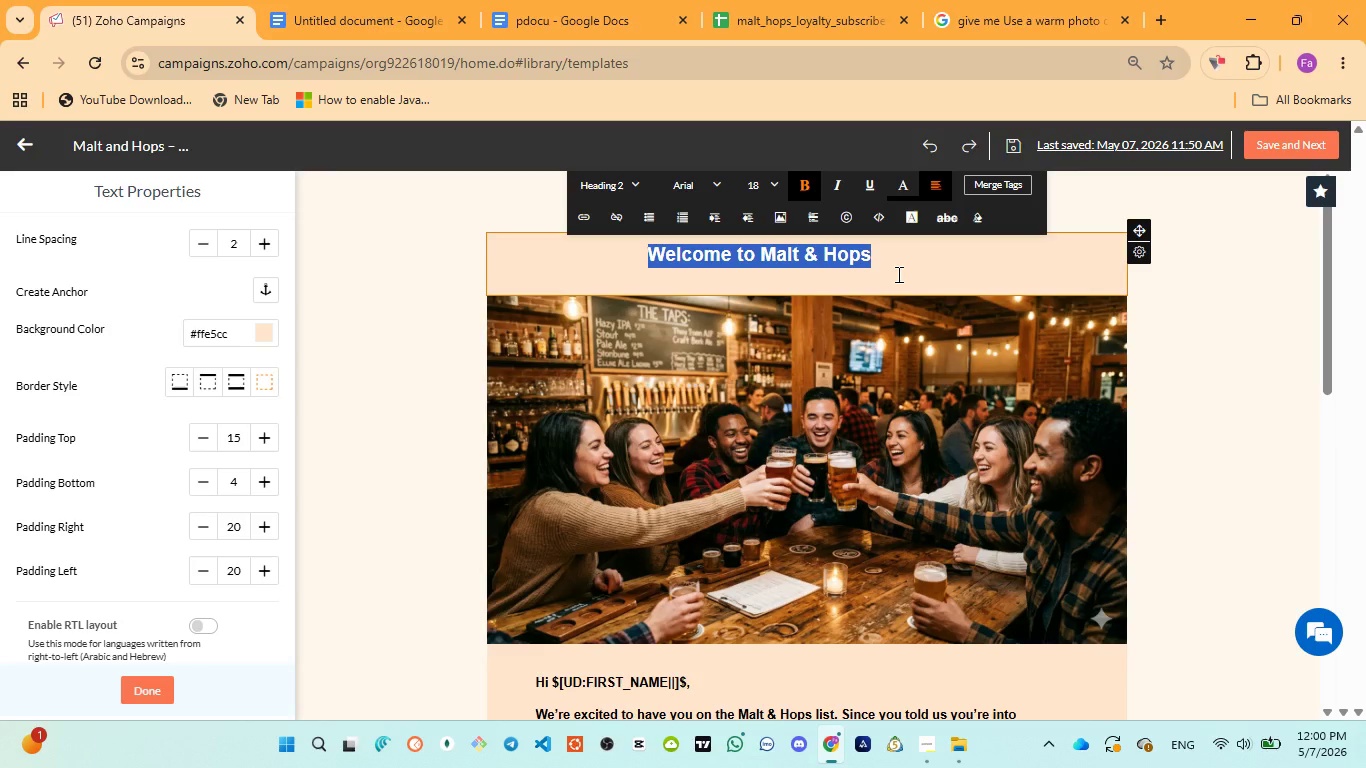 
scroll: coordinate [920, 247], scroll_direction: down, amount: 2.0
 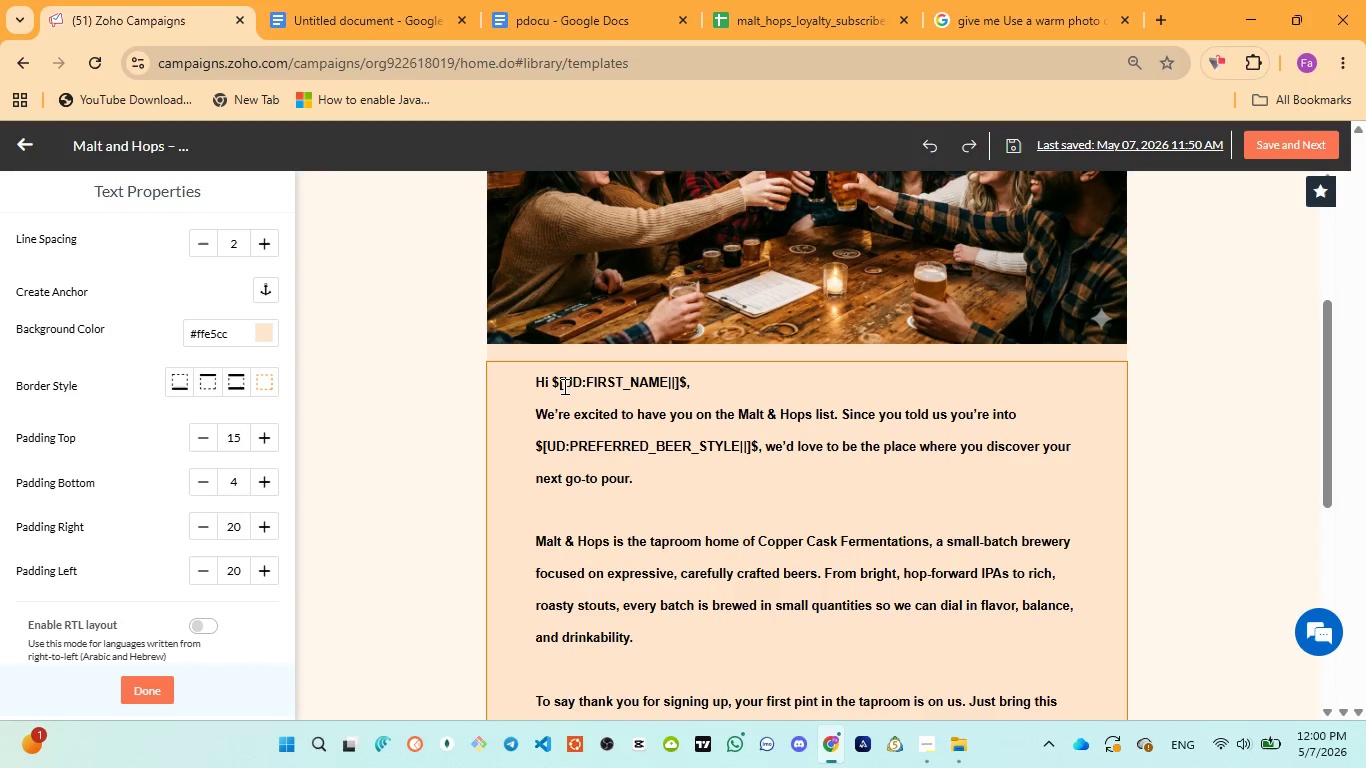 
left_click_drag(start_coordinate=[555, 381], to_coordinate=[586, 380])
 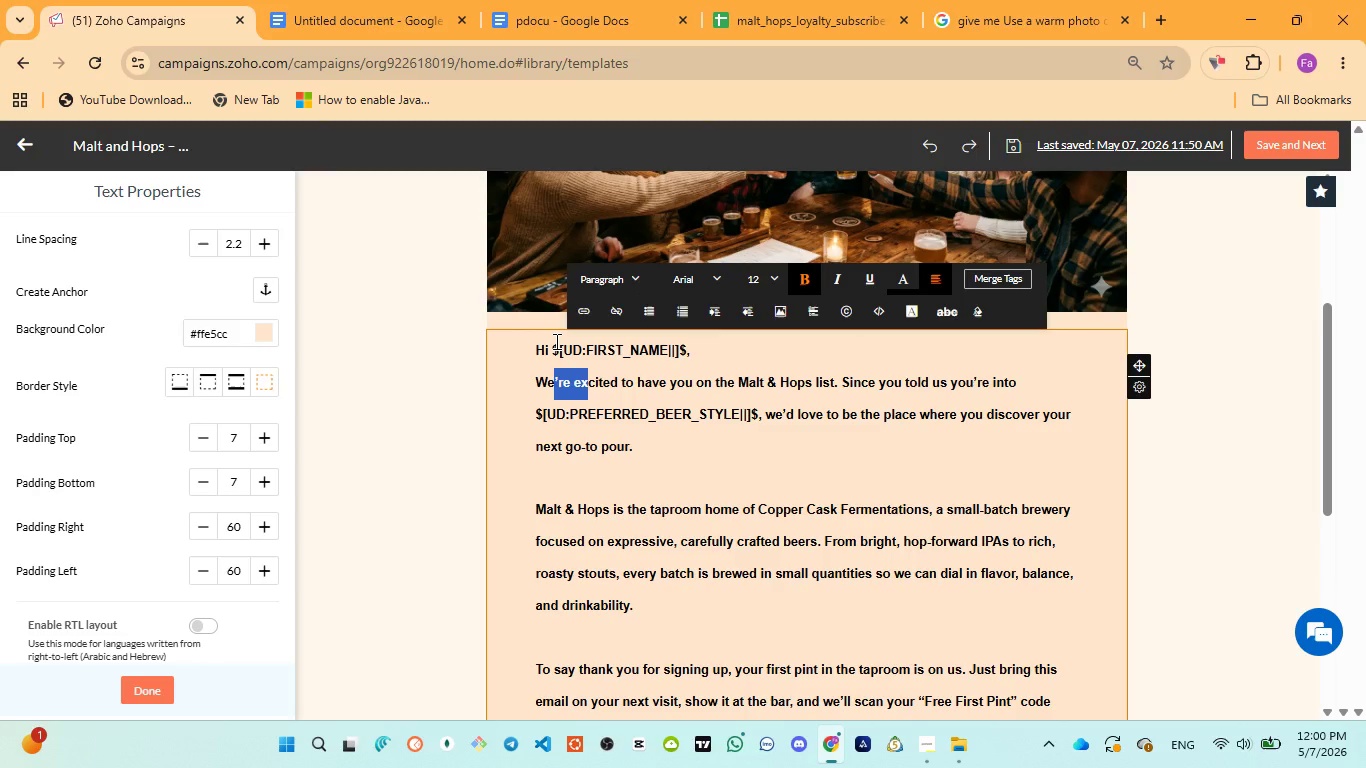 
left_click_drag(start_coordinate=[555, 341], to_coordinate=[686, 335])
 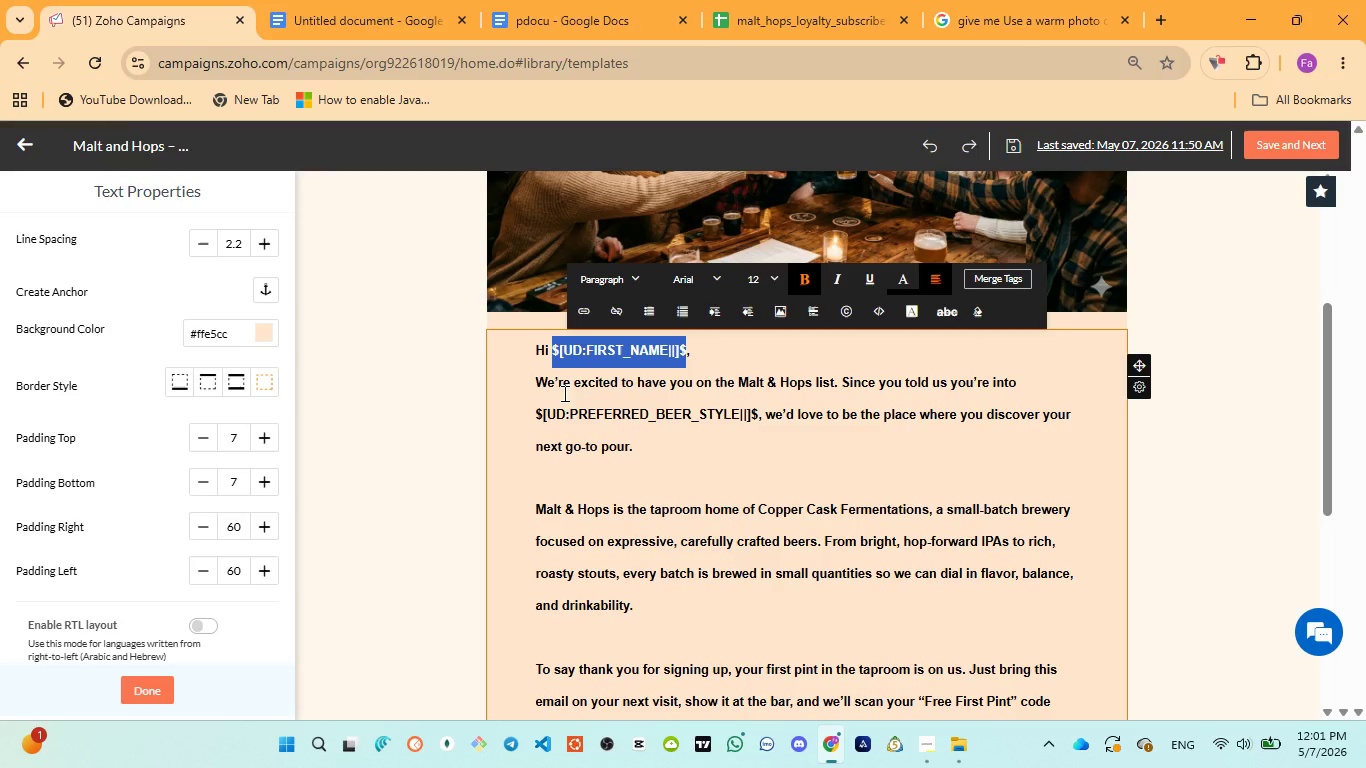 
wait(44.83)
 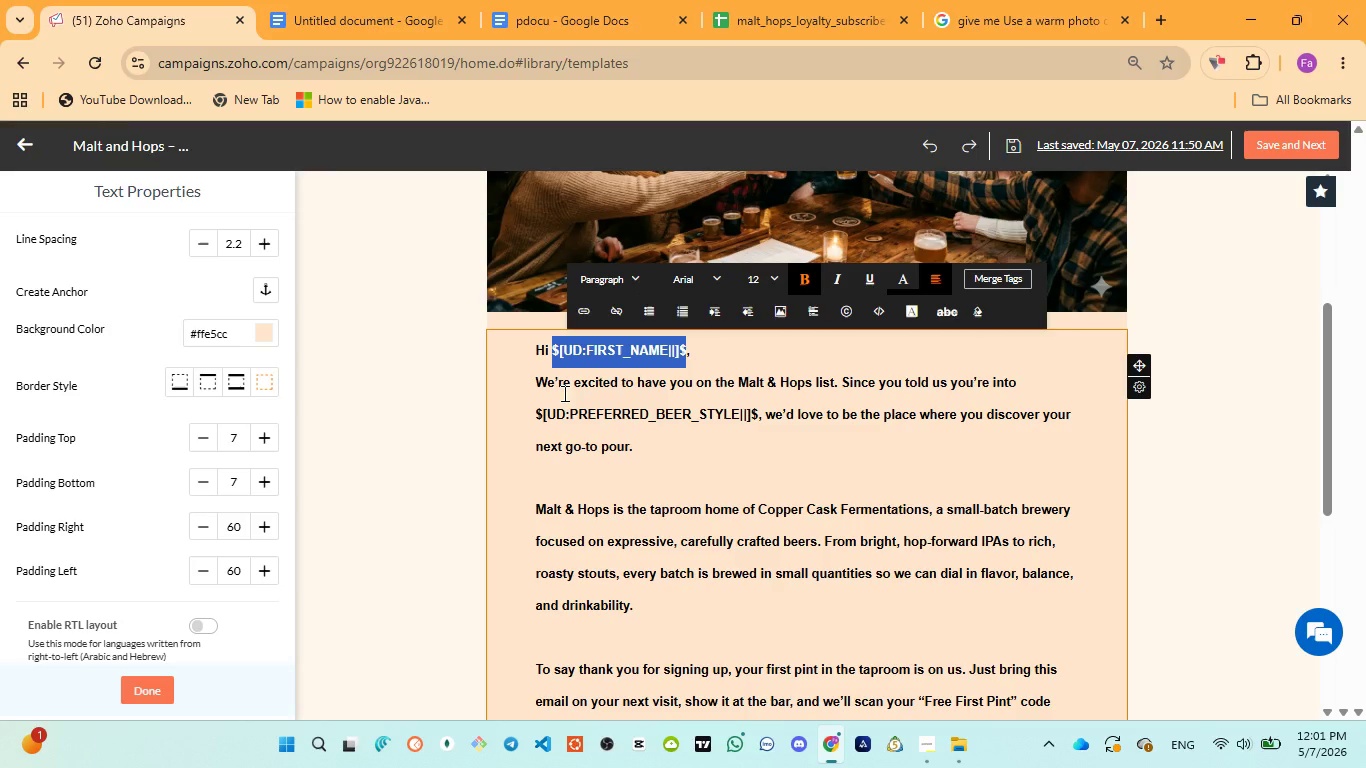 
left_click_drag(start_coordinate=[532, 412], to_coordinate=[559, 412])
 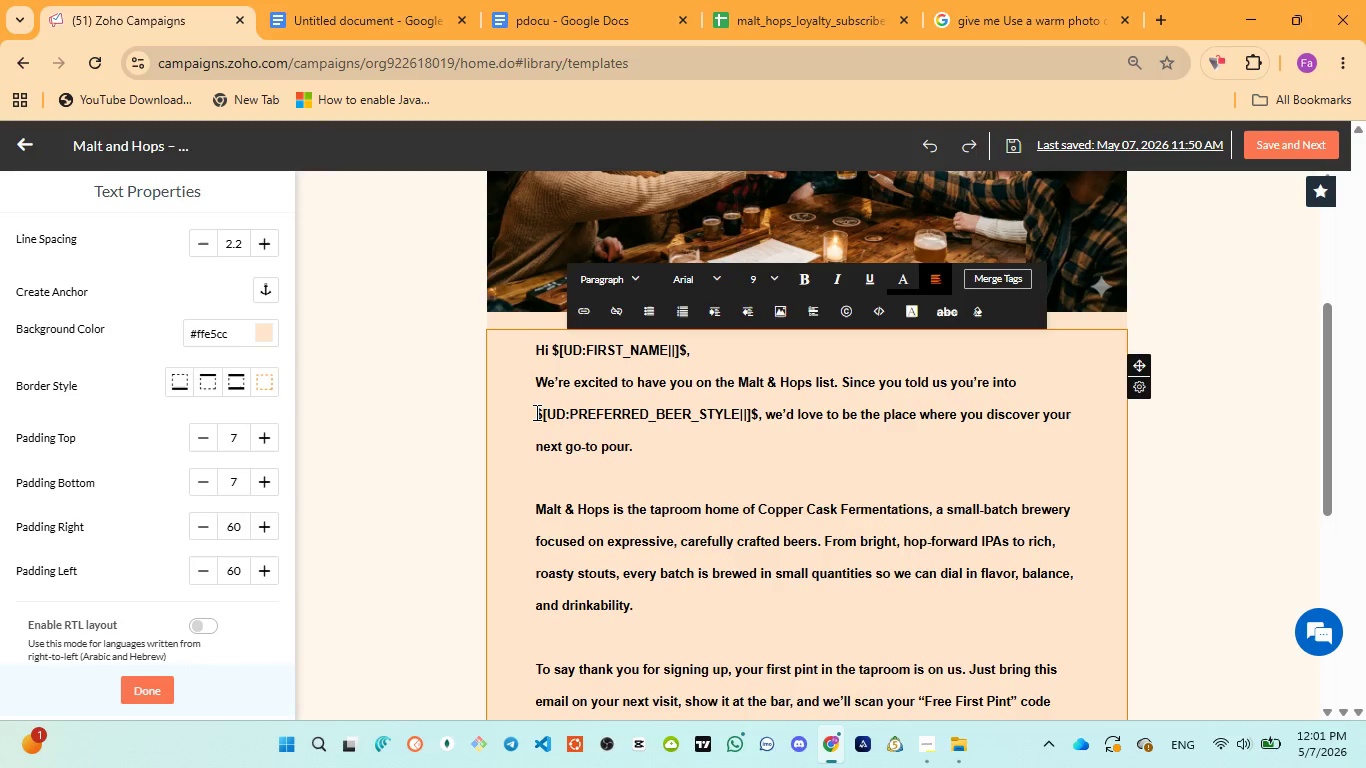 
left_click_drag(start_coordinate=[535, 412], to_coordinate=[757, 410])
 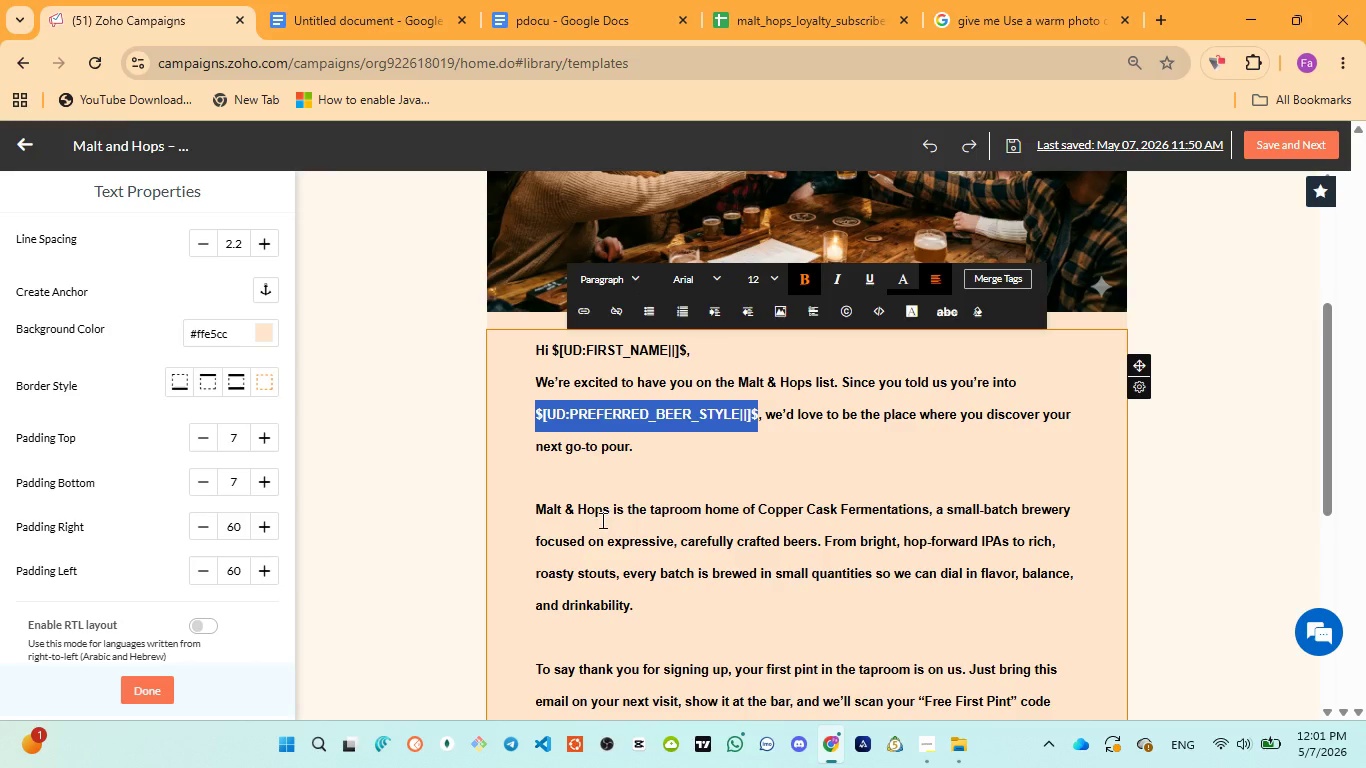 
wait(7.16)
 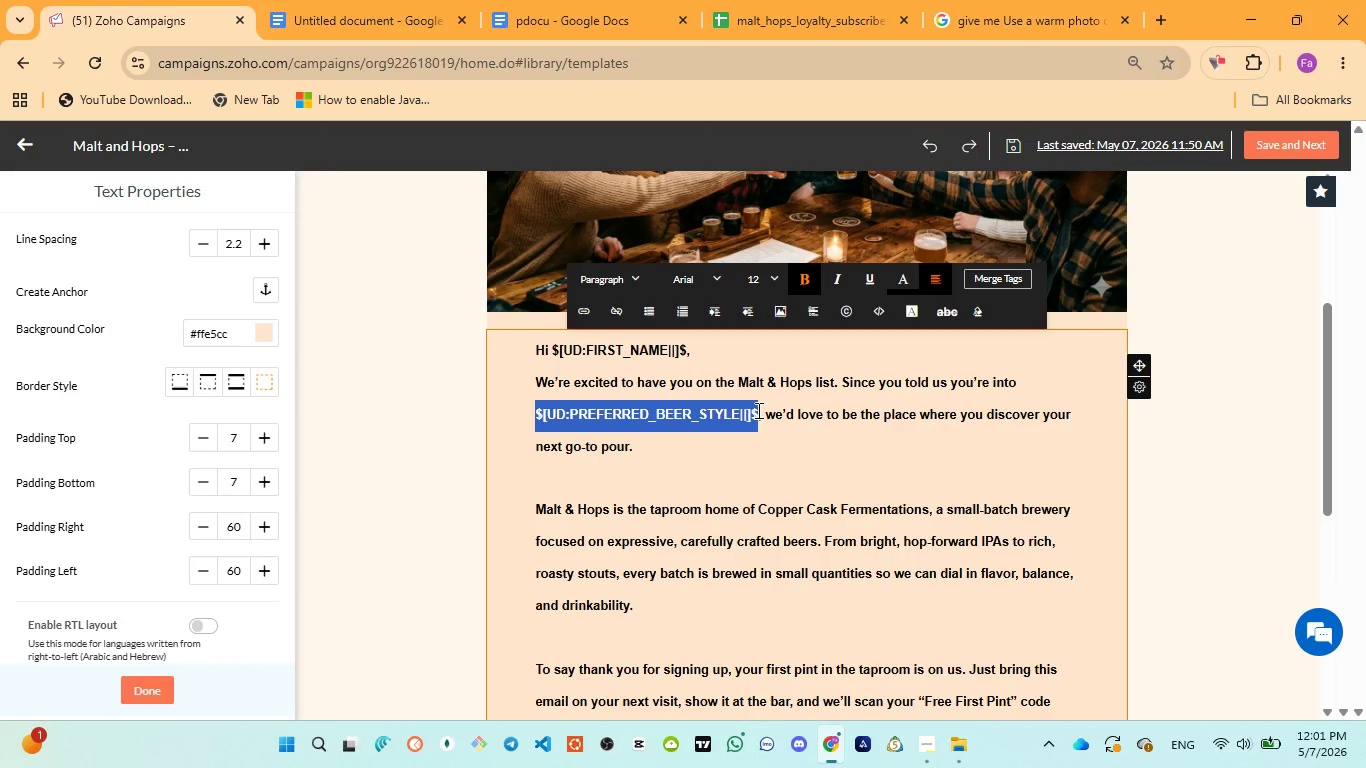 
scroll: coordinate [549, 498], scroll_direction: down, amount: 2.0
 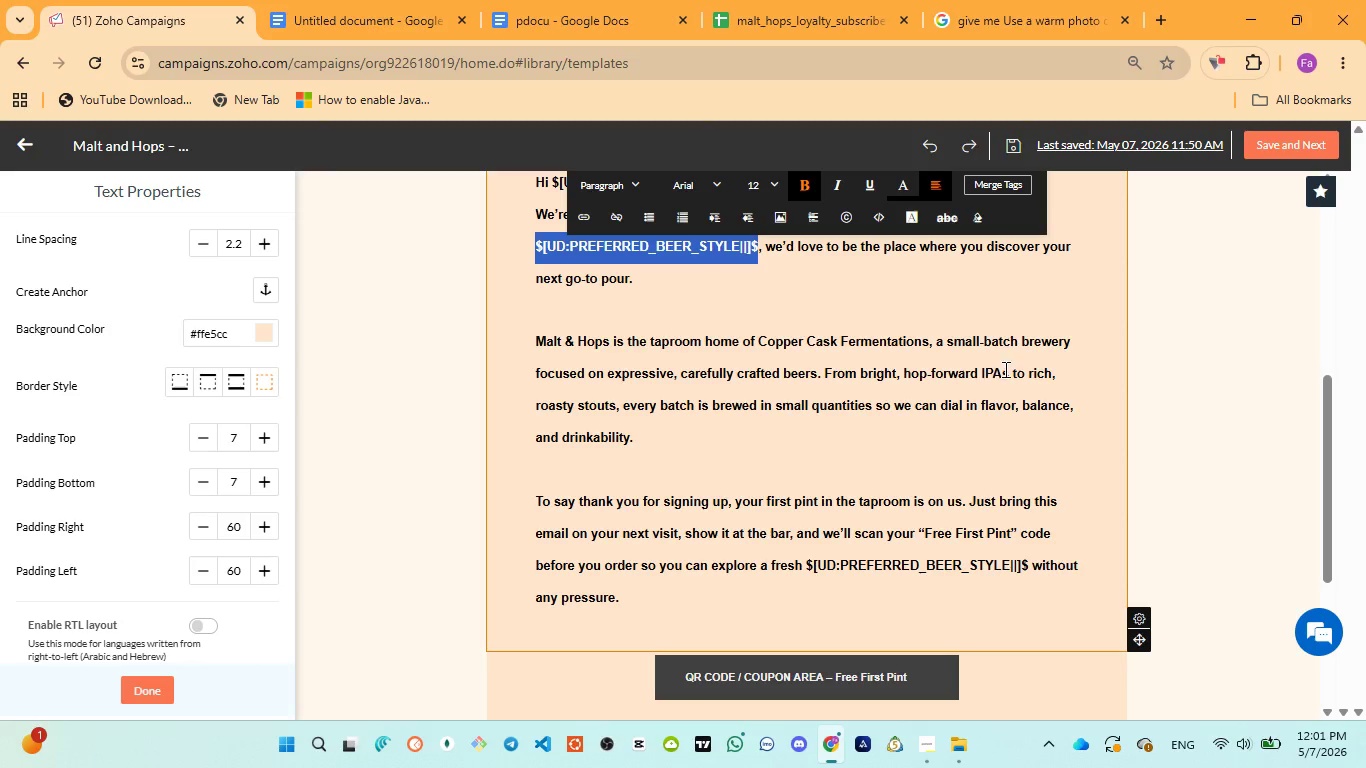 
wait(11.27)
 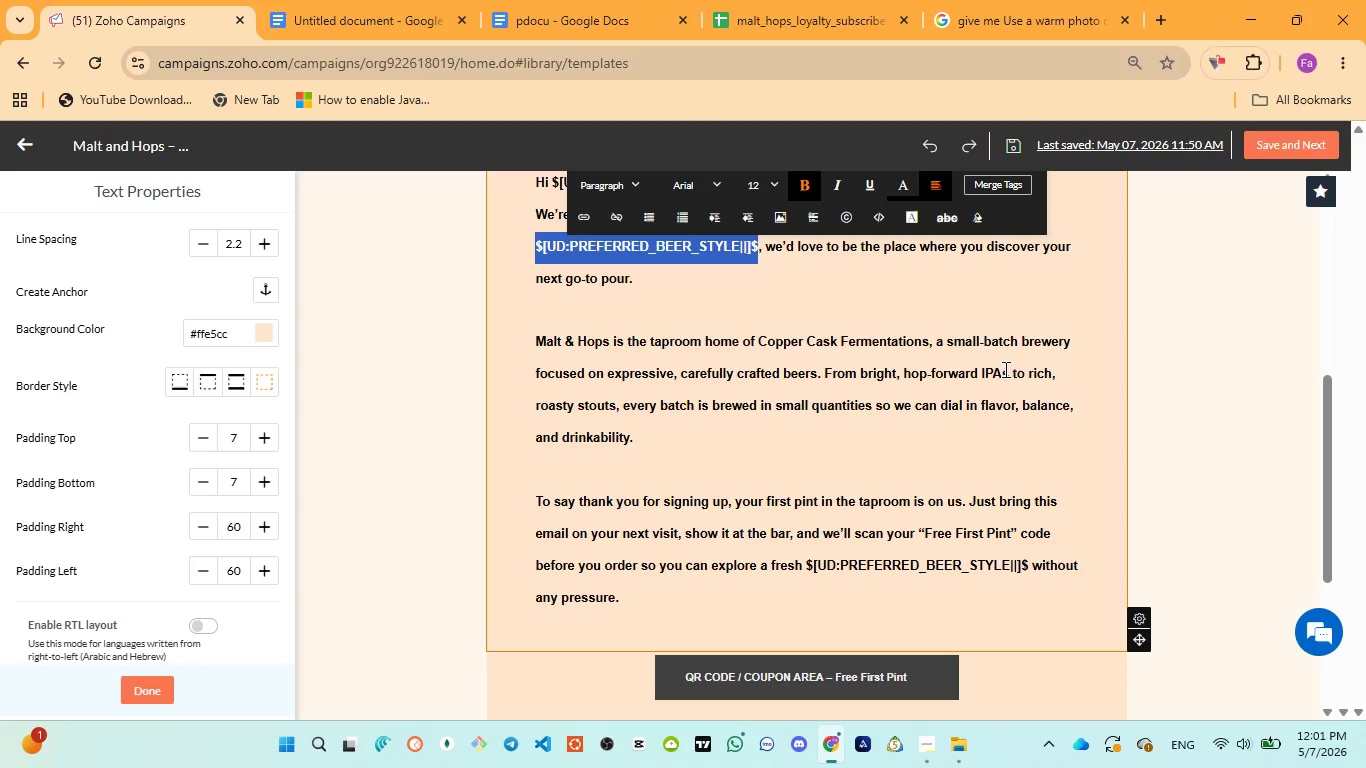 
scroll: coordinate [621, 496], scroll_direction: down, amount: 1.0
 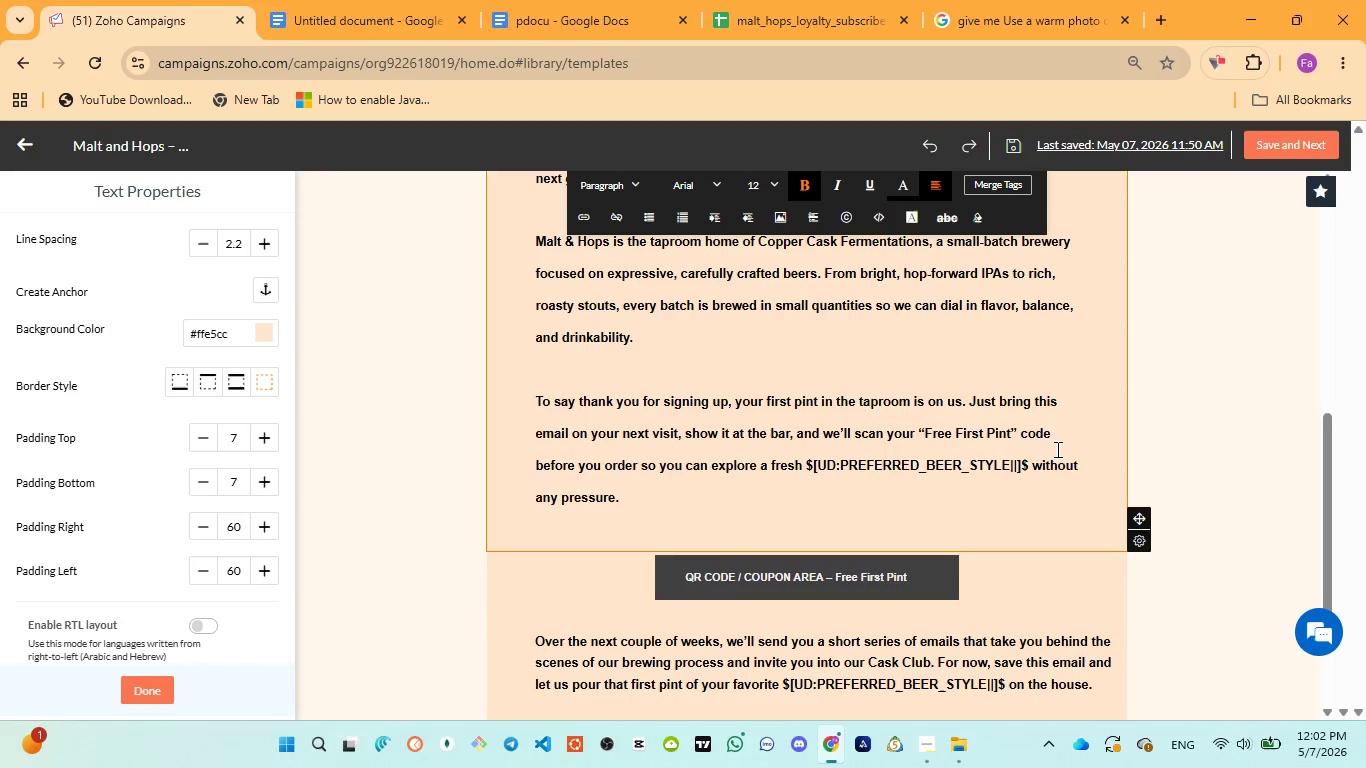 
wait(10.17)
 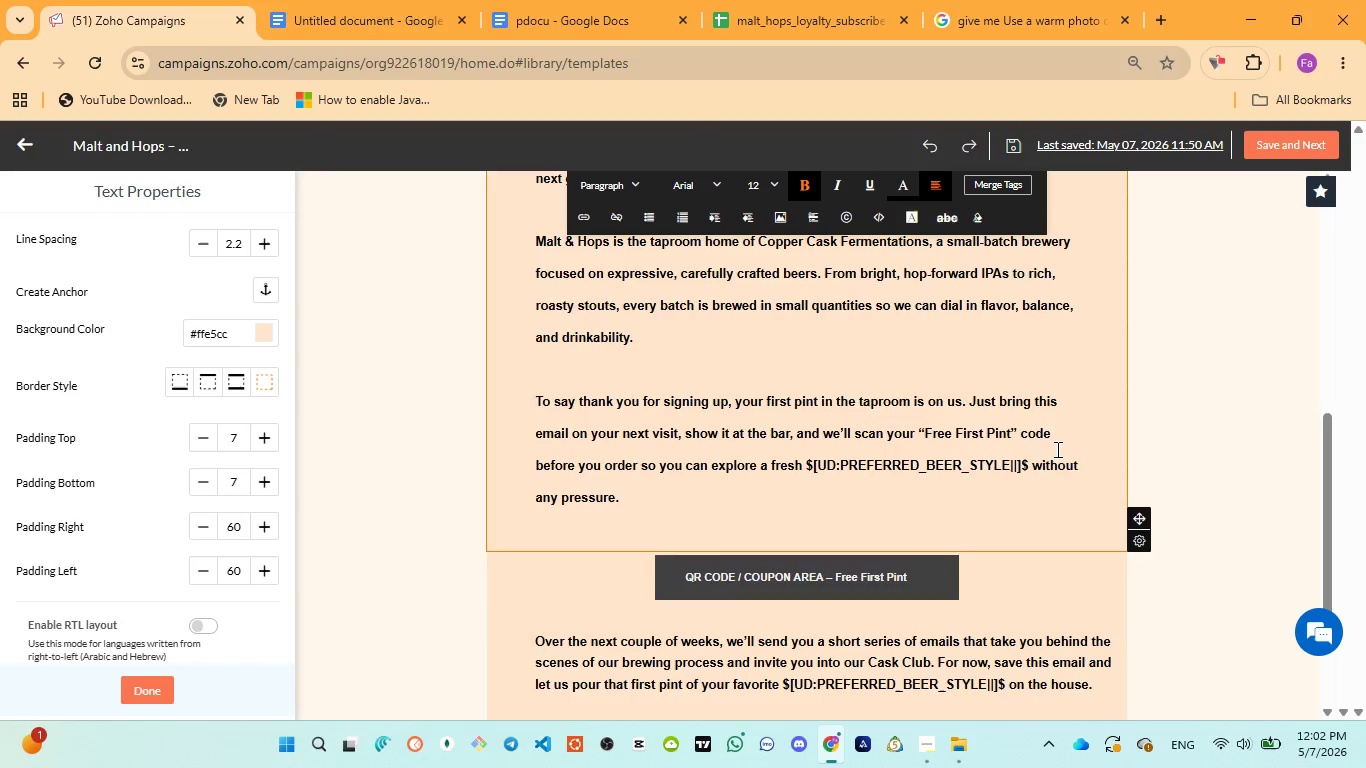 
scroll: coordinate [727, 535], scroll_direction: down, amount: 3.0
 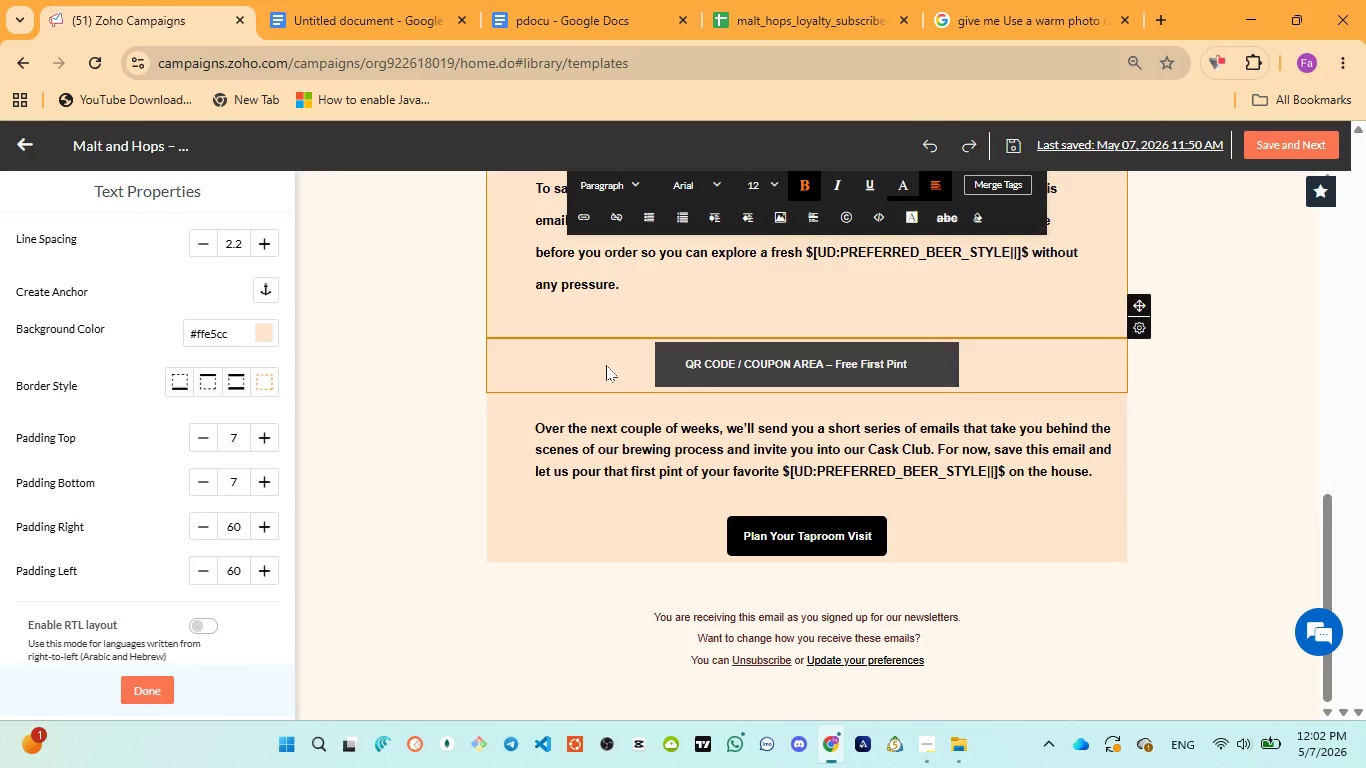 
left_click([606, 365])
 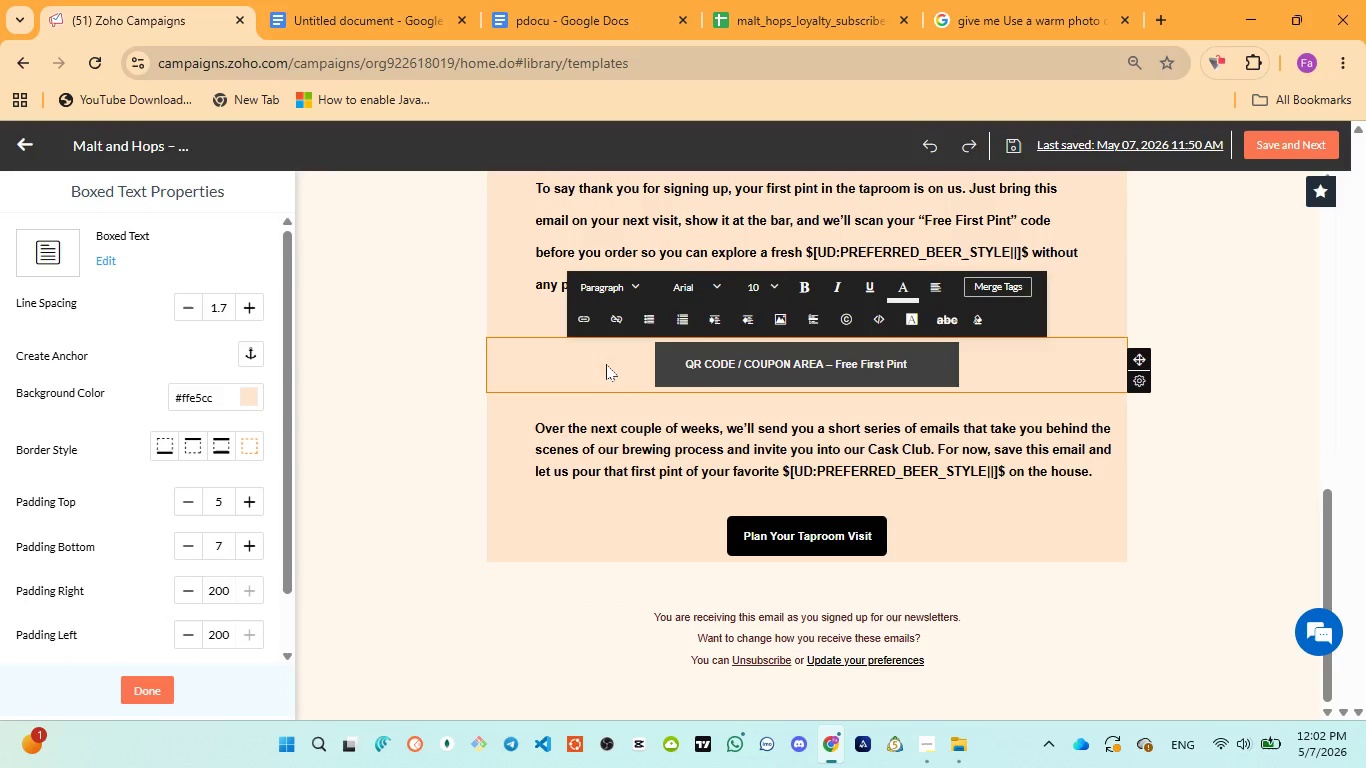 
wait(8.91)
 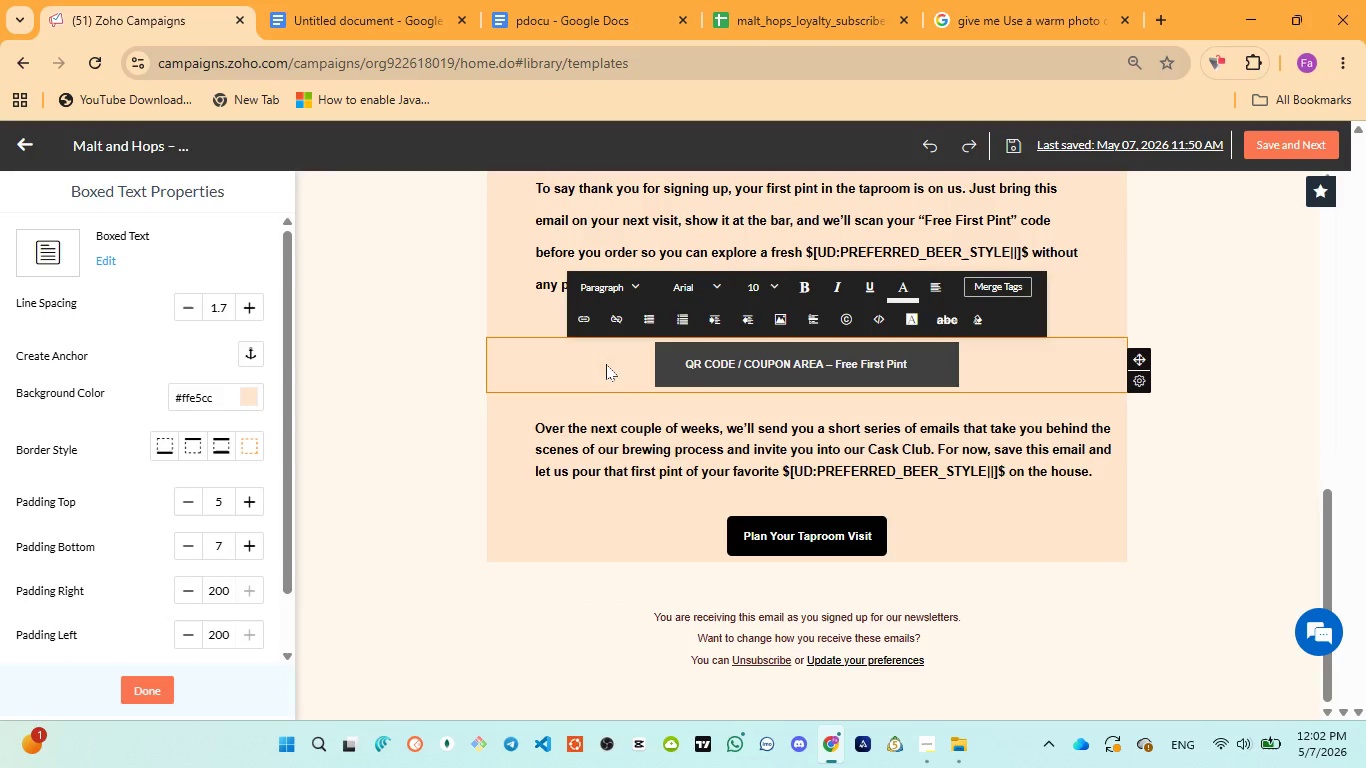 
left_click_drag(start_coordinate=[533, 429], to_coordinate=[1121, 430])
 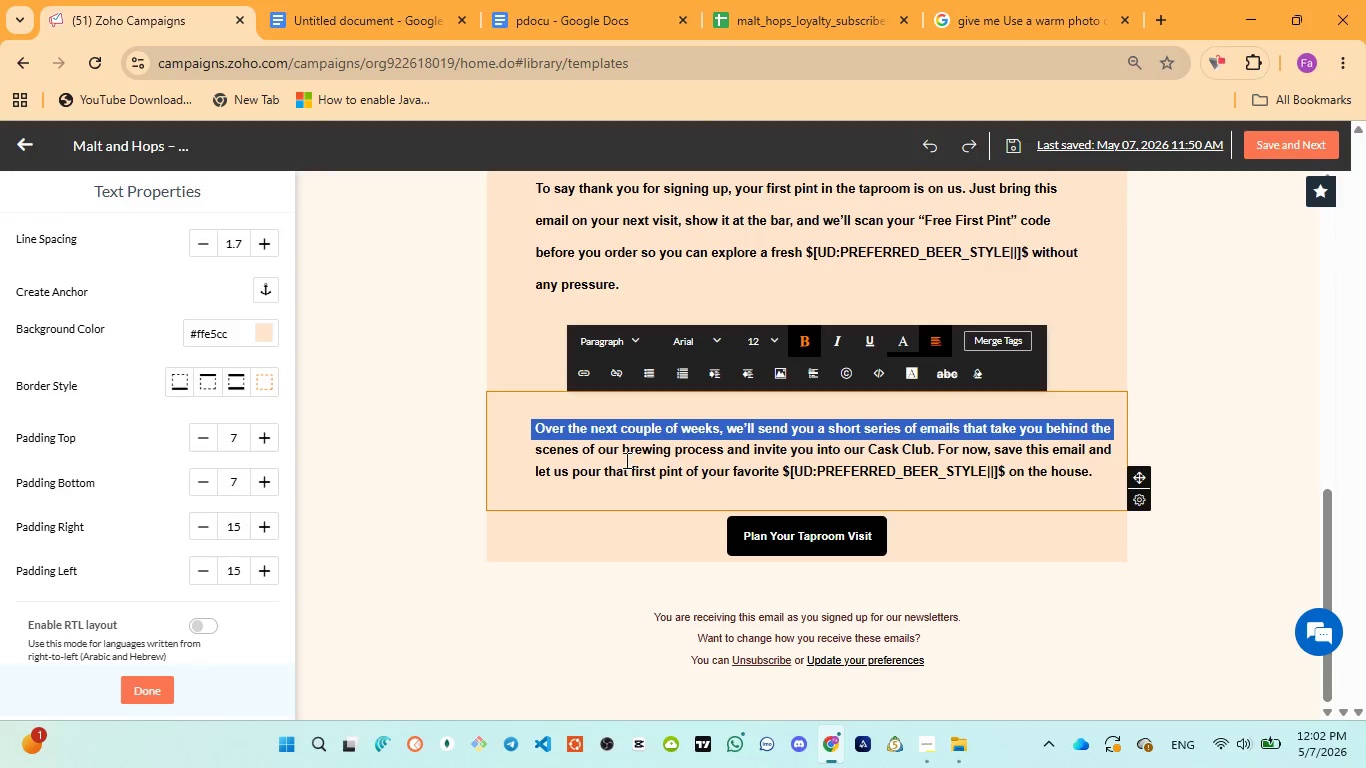 
left_click([625, 460])
 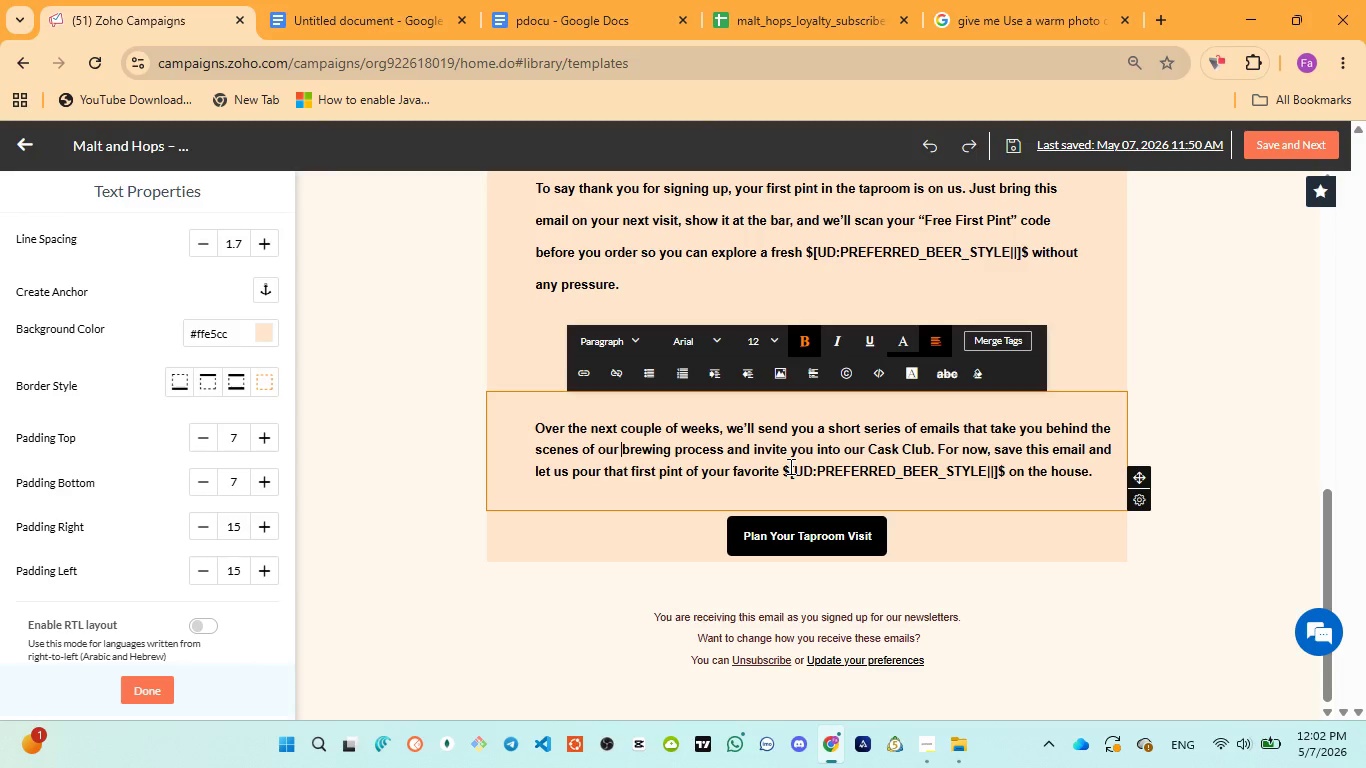 
left_click_drag(start_coordinate=[786, 466], to_coordinate=[1006, 479])
 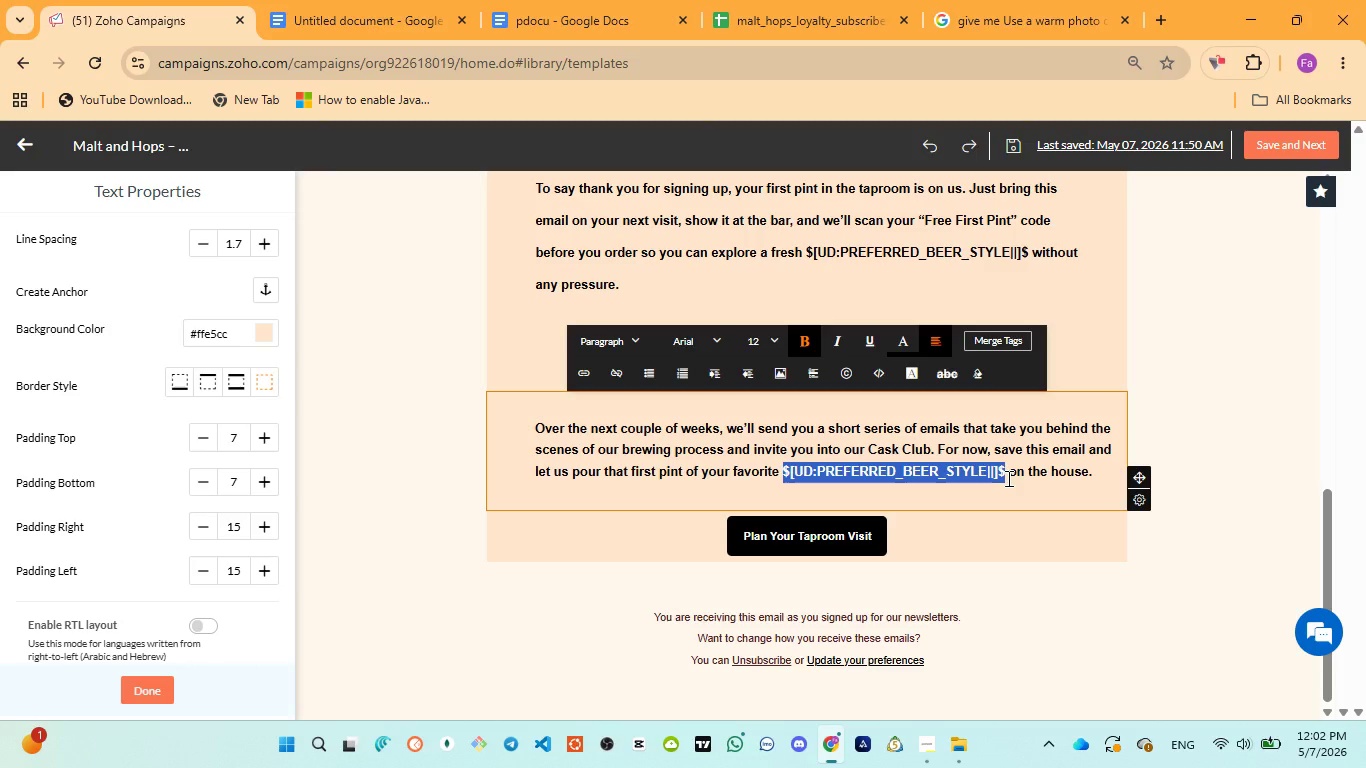 
wait(18.78)
 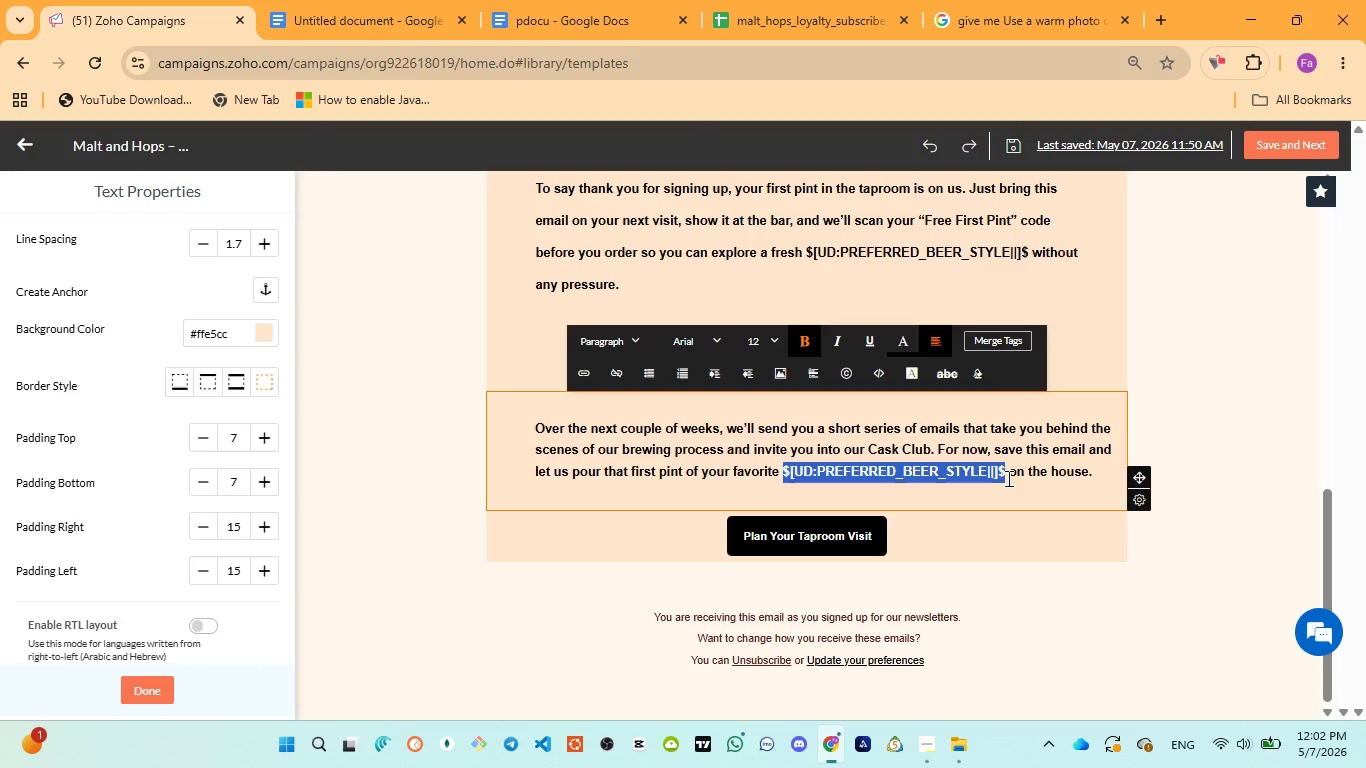 
left_click([1025, 489])
 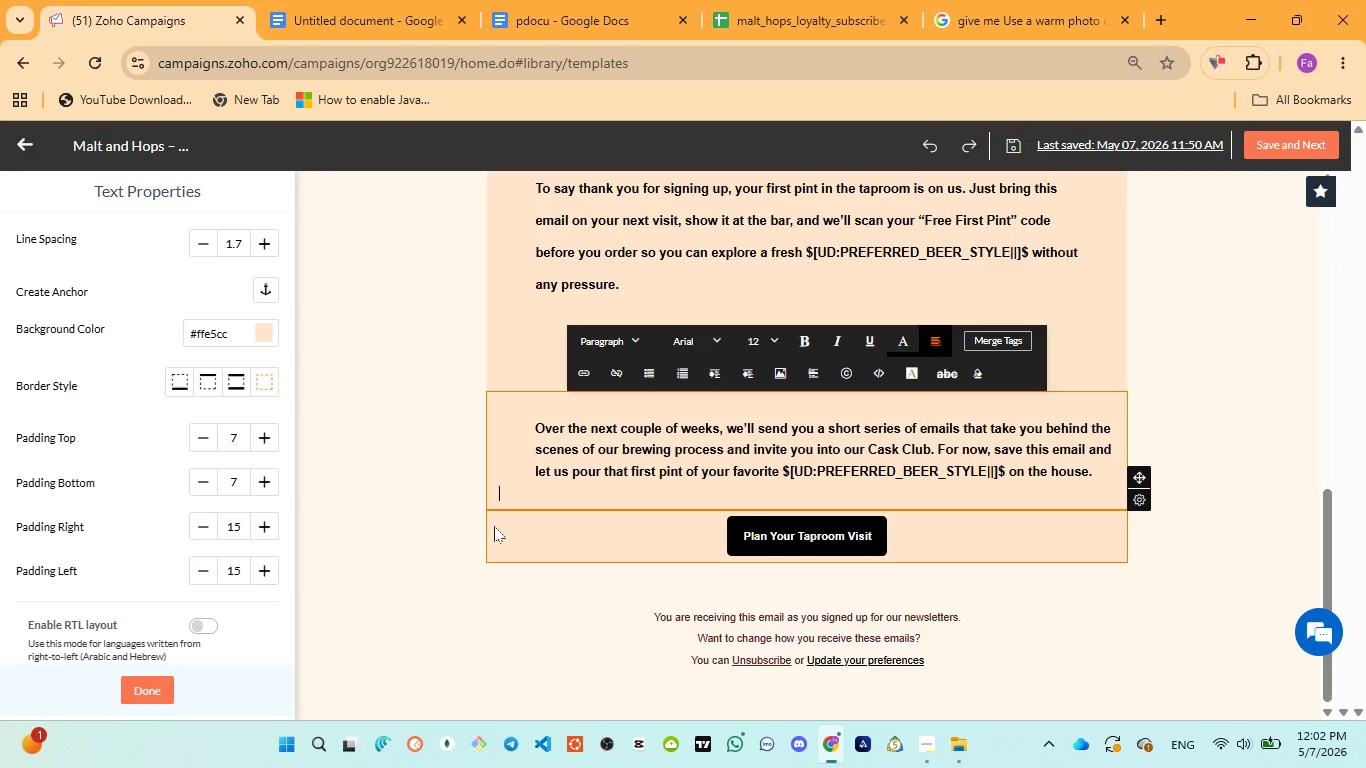 
left_click([548, 545])
 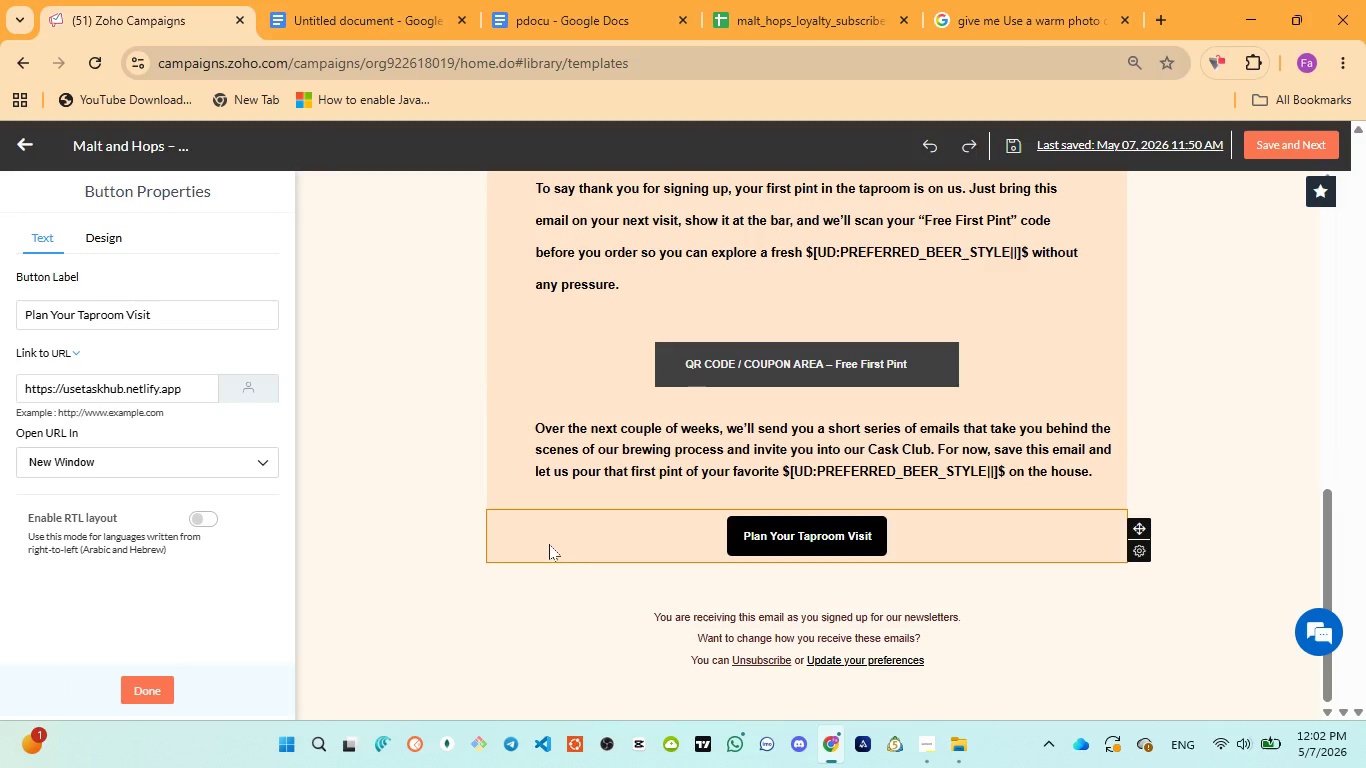 
left_click([637, 593])
 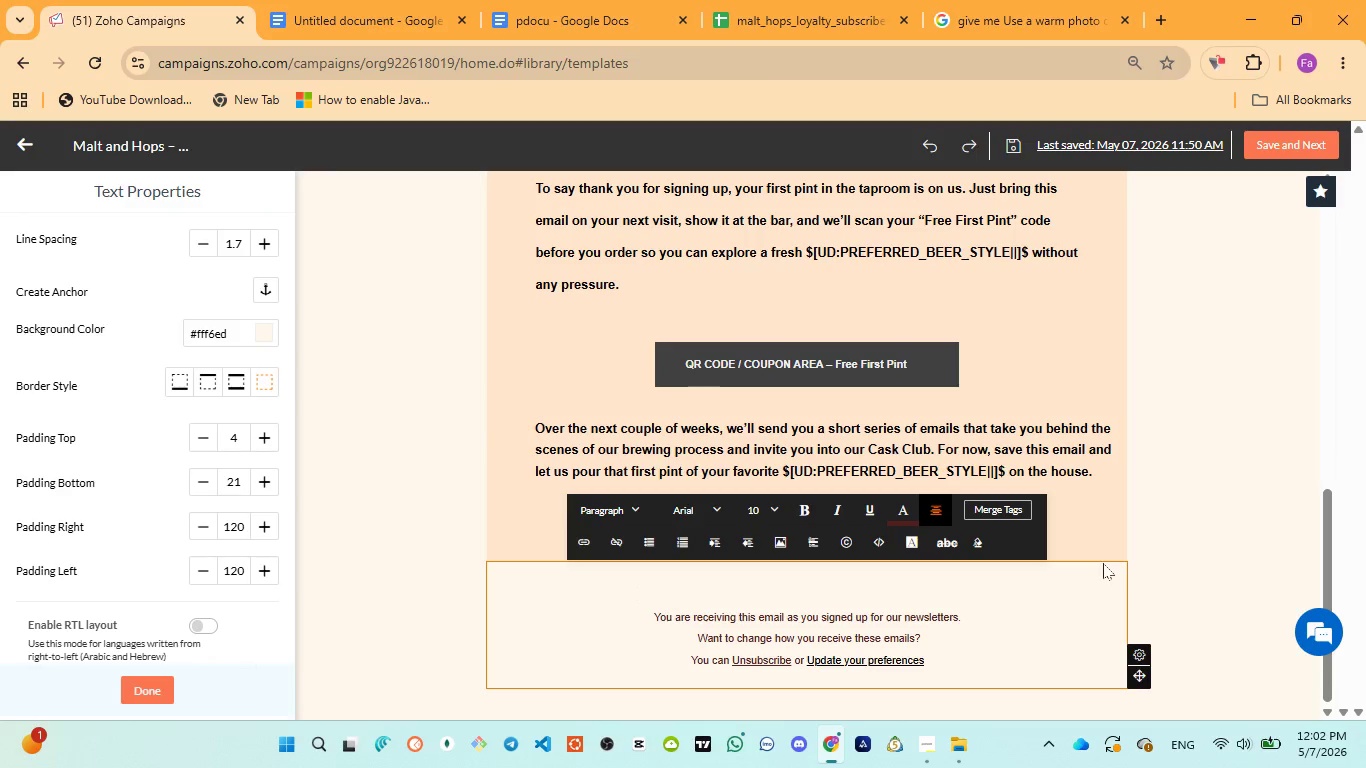 
left_click([1111, 528])
 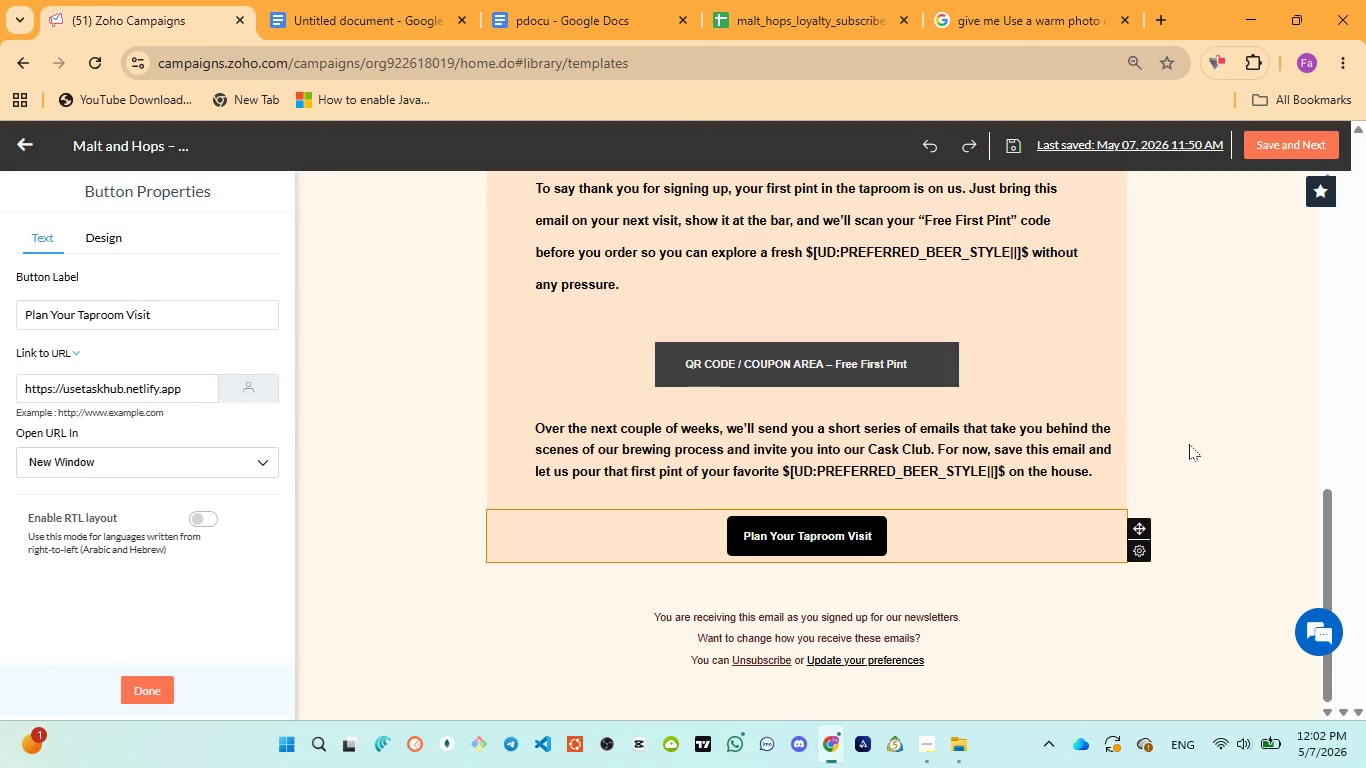 
scroll: coordinate [1166, 470], scroll_direction: up, amount: 18.0
 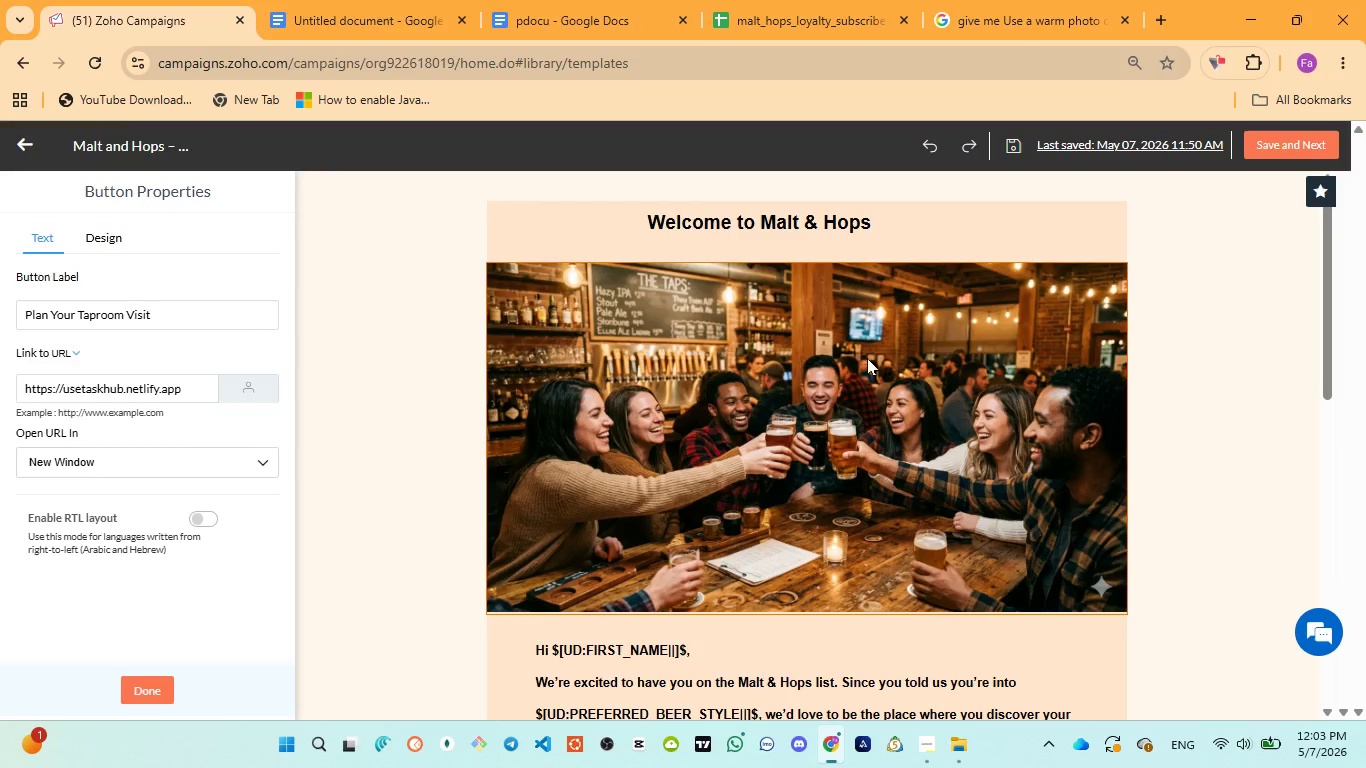 
wait(11.49)
 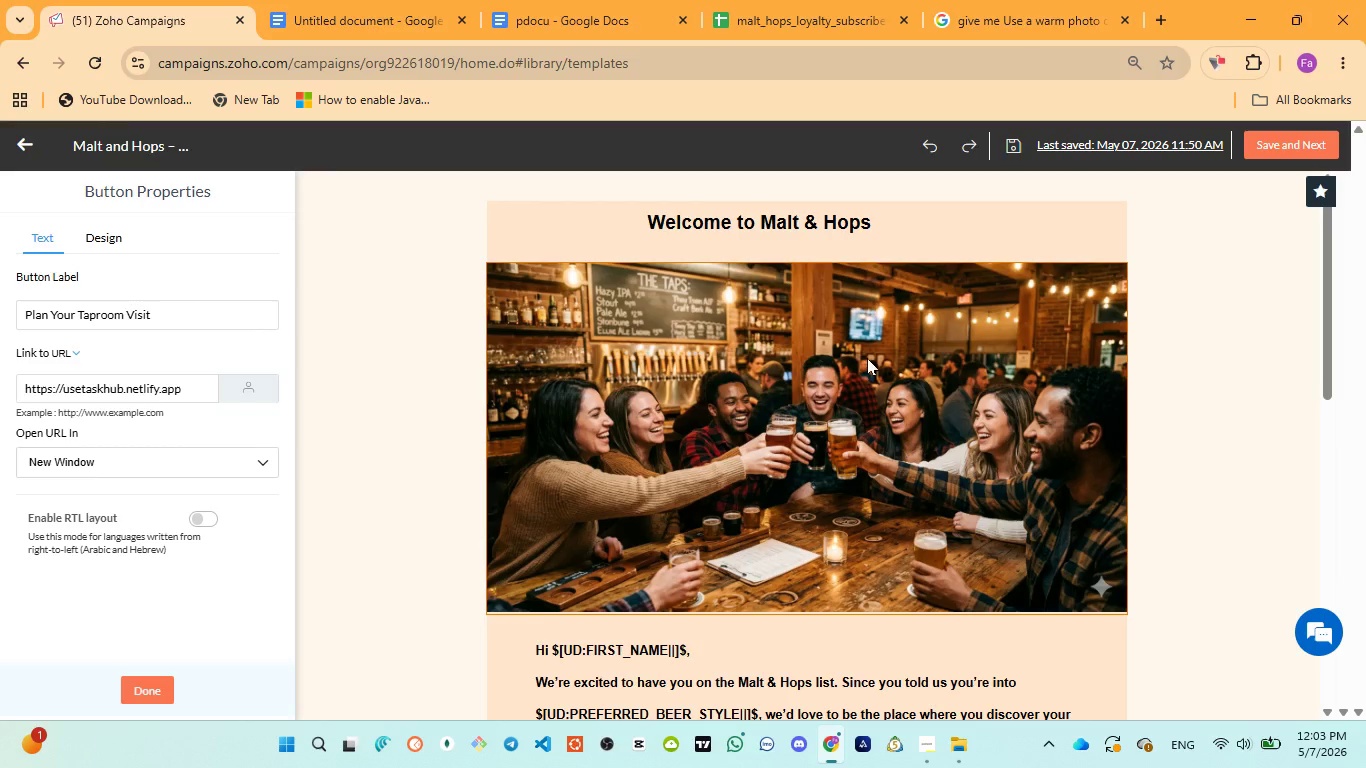 
scroll: coordinate [780, 289], scroll_direction: down, amount: 1.0
 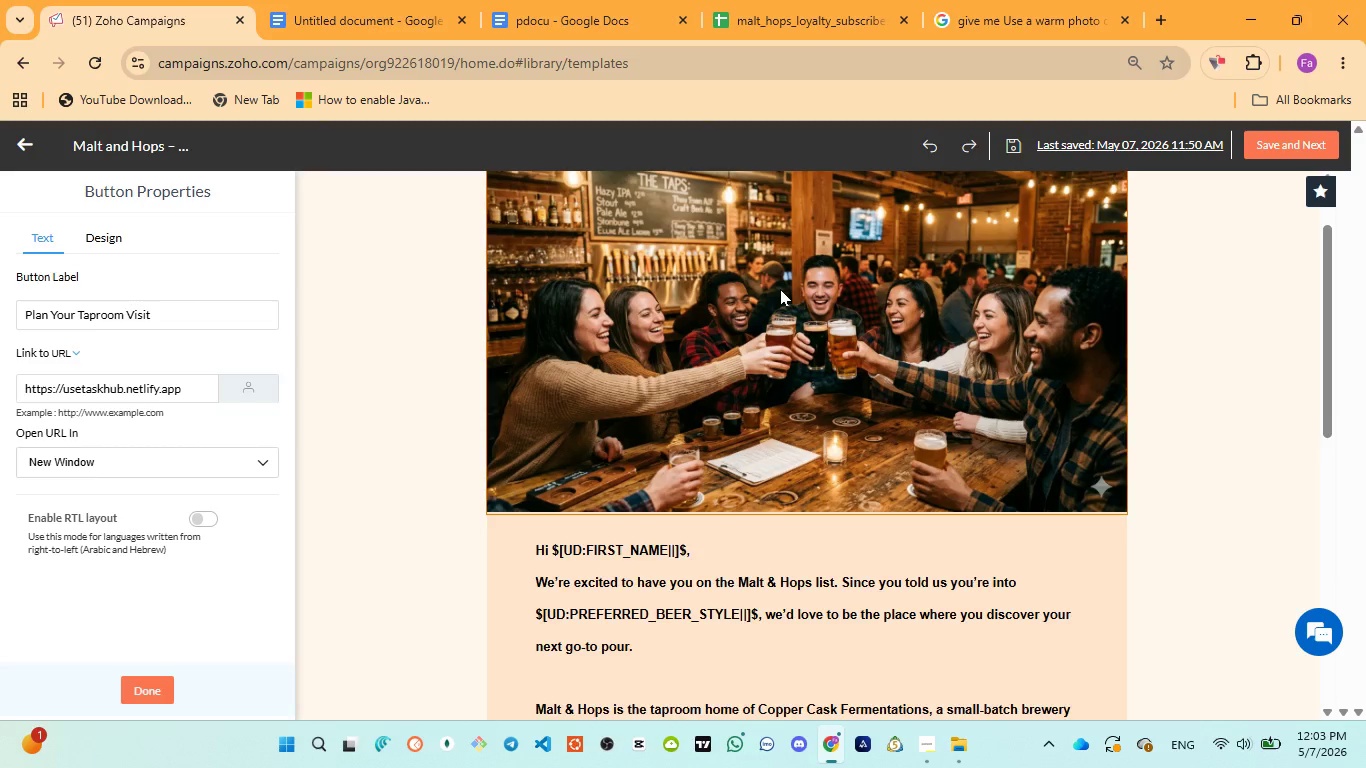 
scroll: coordinate [780, 289], scroll_direction: up, amount: 2.0
 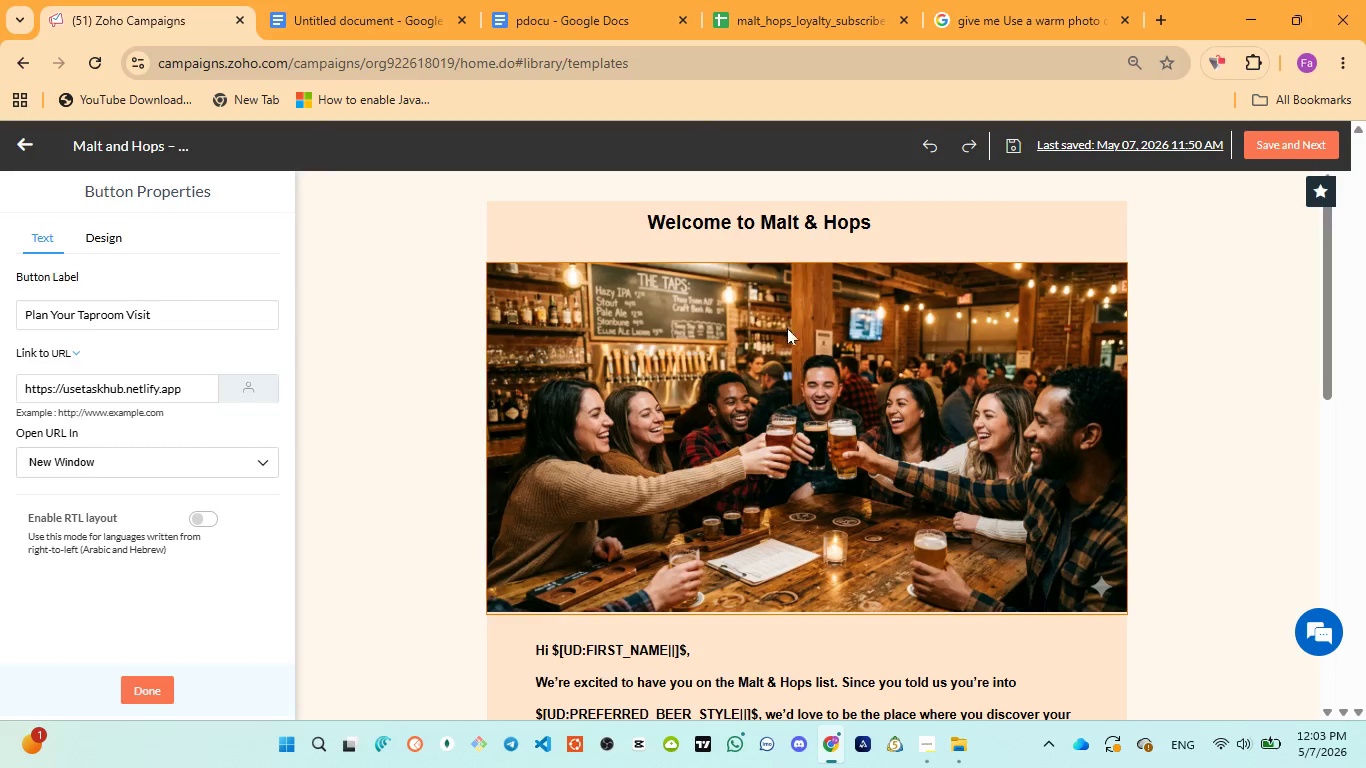 
scroll: coordinate [781, 384], scroll_direction: down, amount: 2.0
 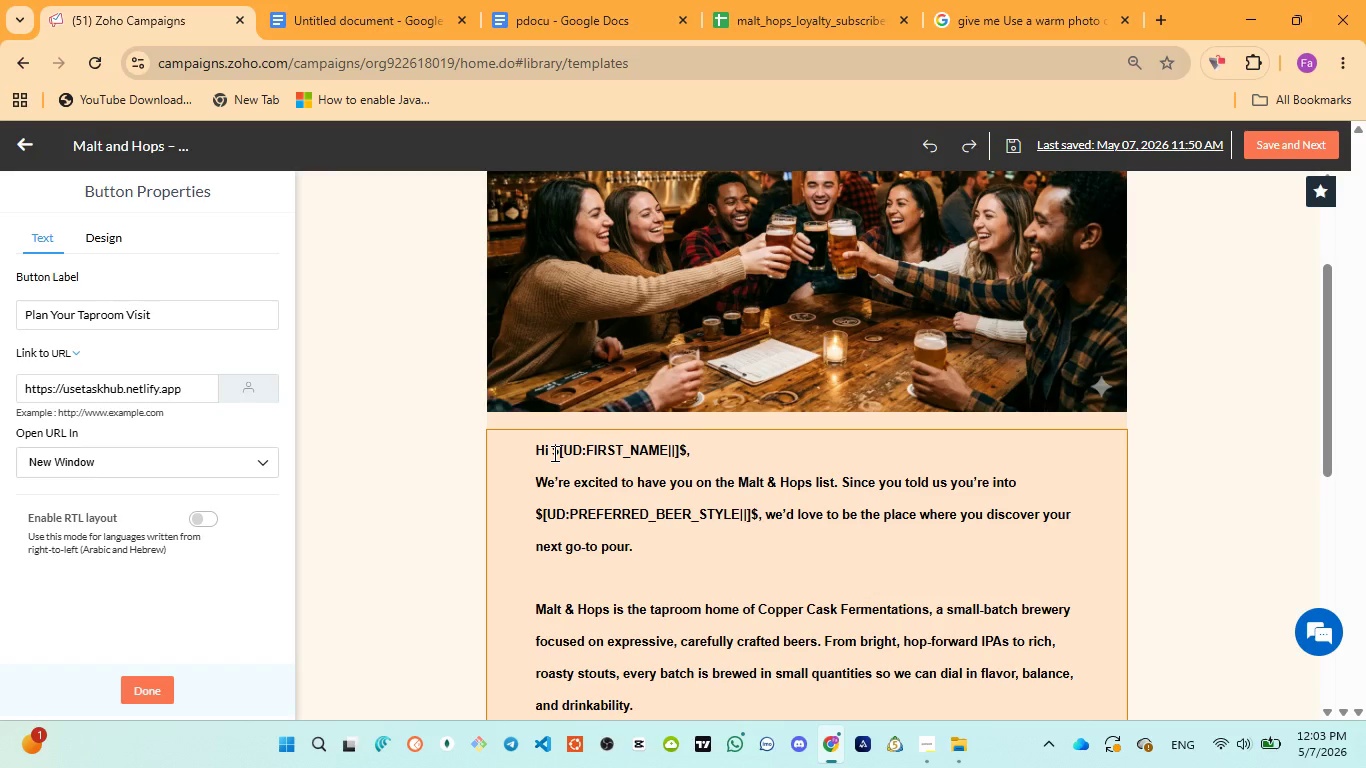 
left_click_drag(start_coordinate=[553, 453], to_coordinate=[690, 446])
 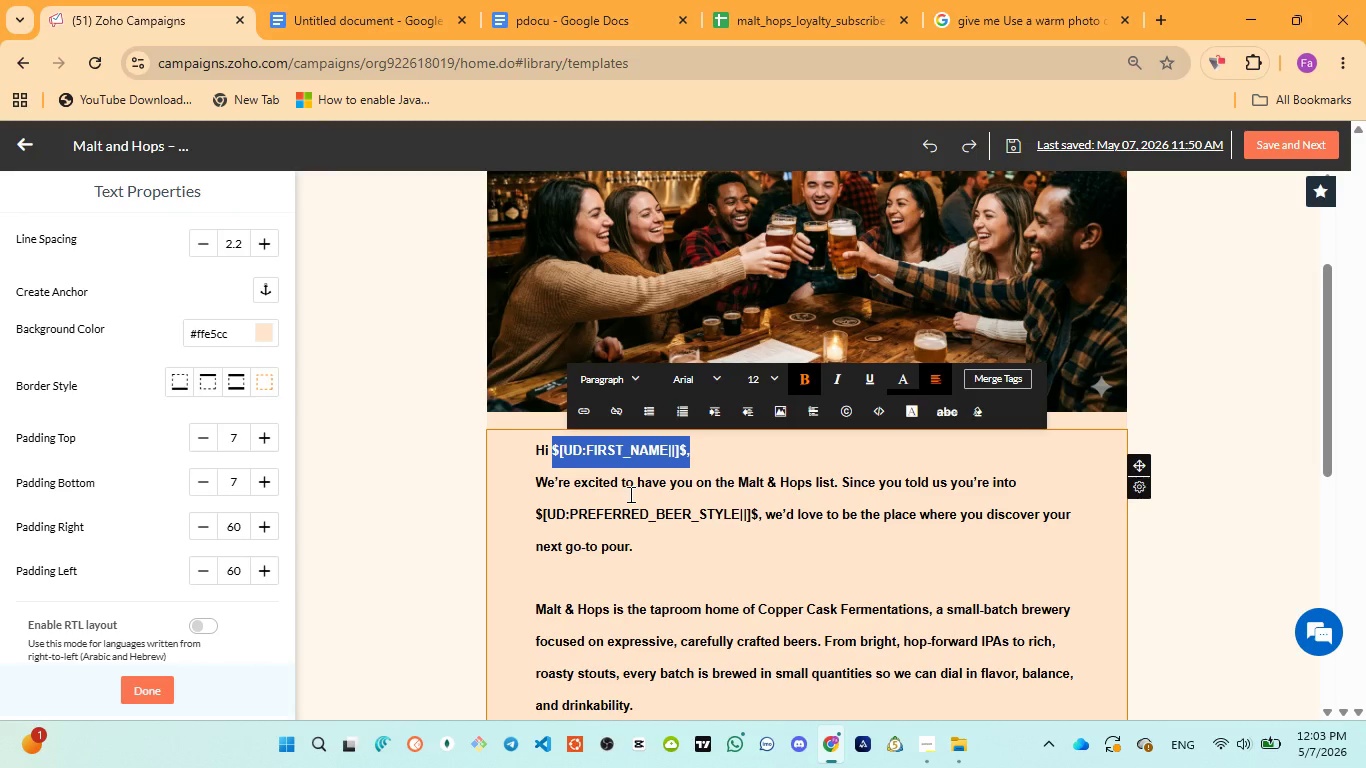 
left_click([533, 487])
 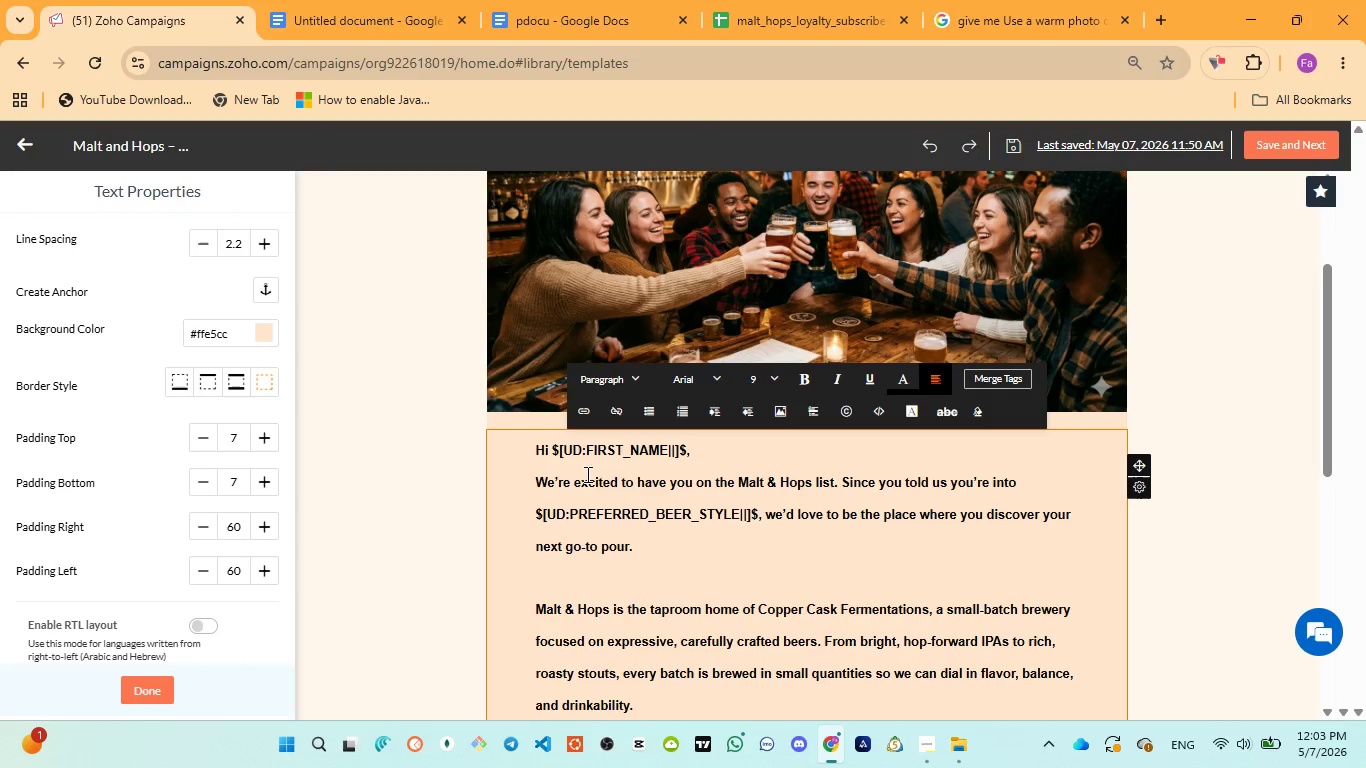 
scroll: coordinate [729, 494], scroll_direction: down, amount: 1.0
 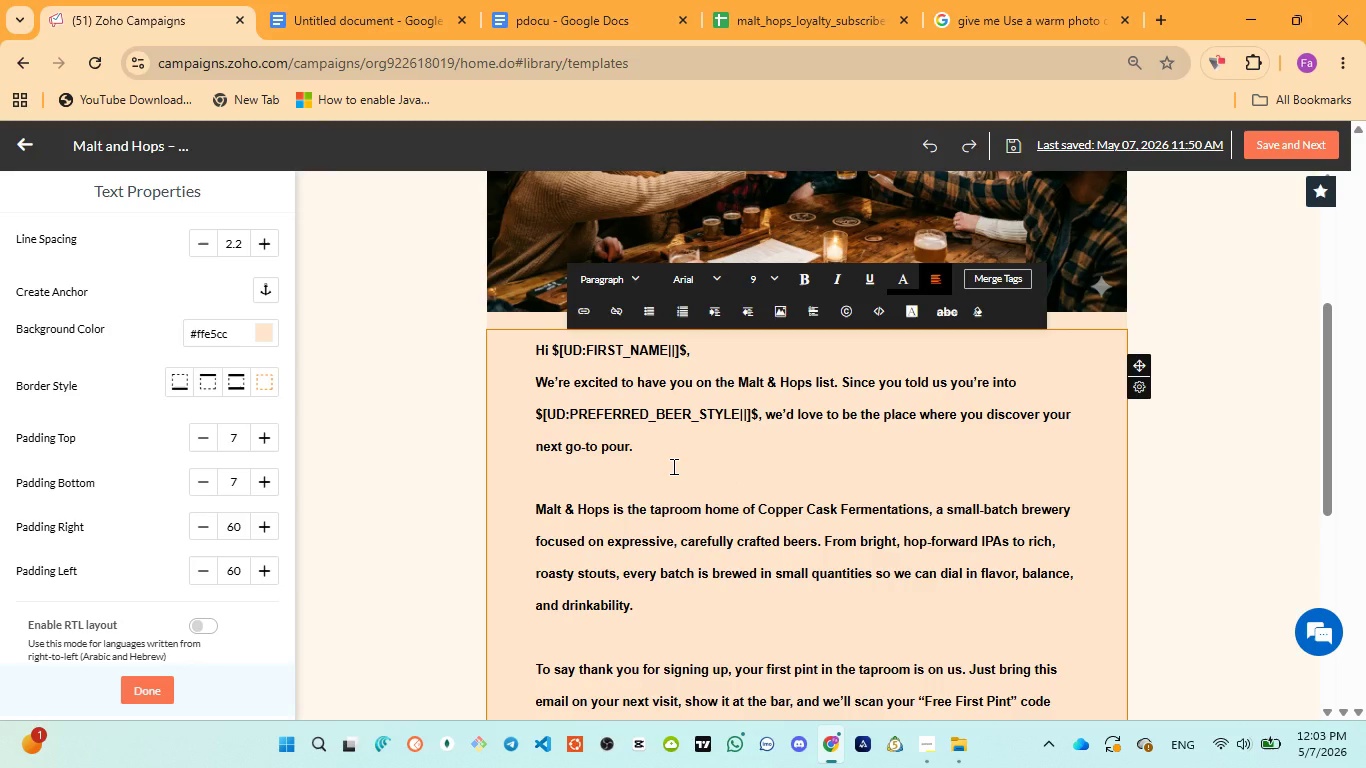 
wait(10.65)
 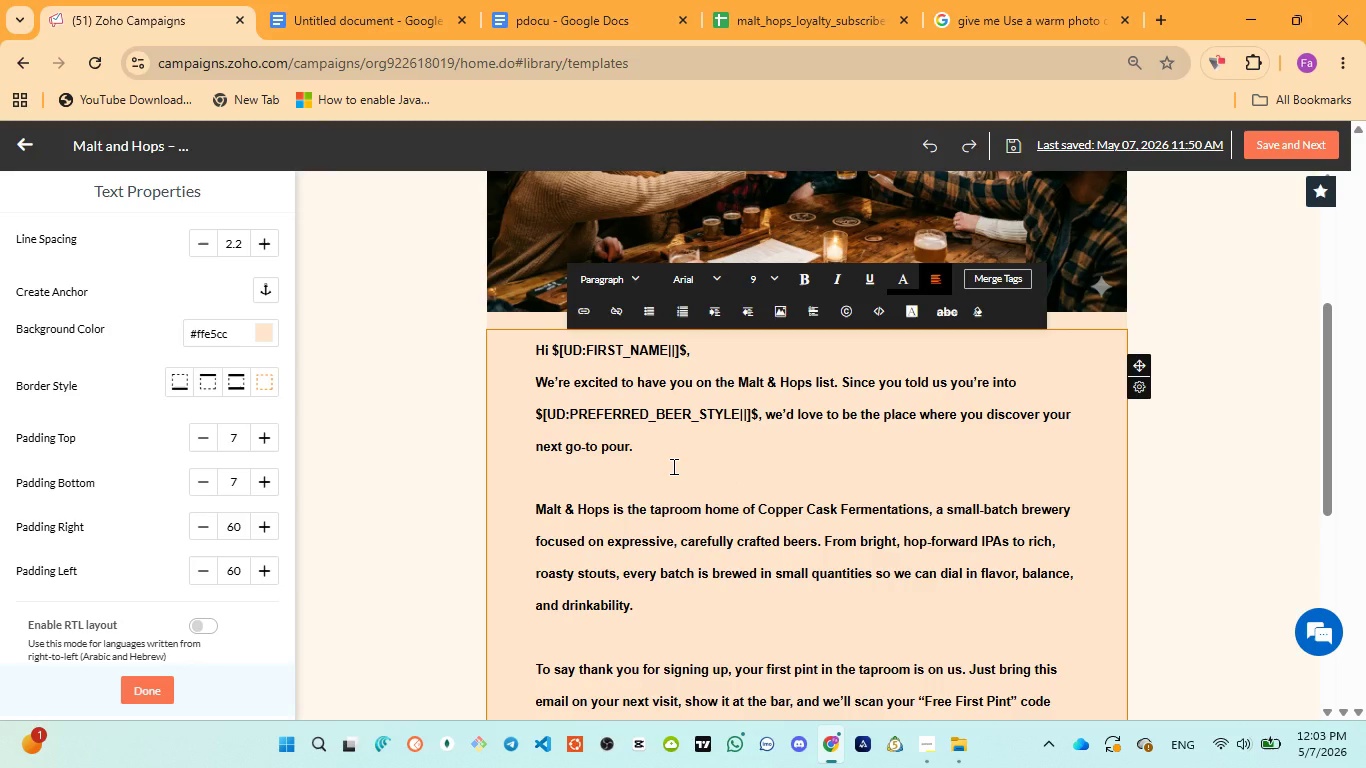 
left_click_drag(start_coordinate=[535, 415], to_coordinate=[762, 411])
 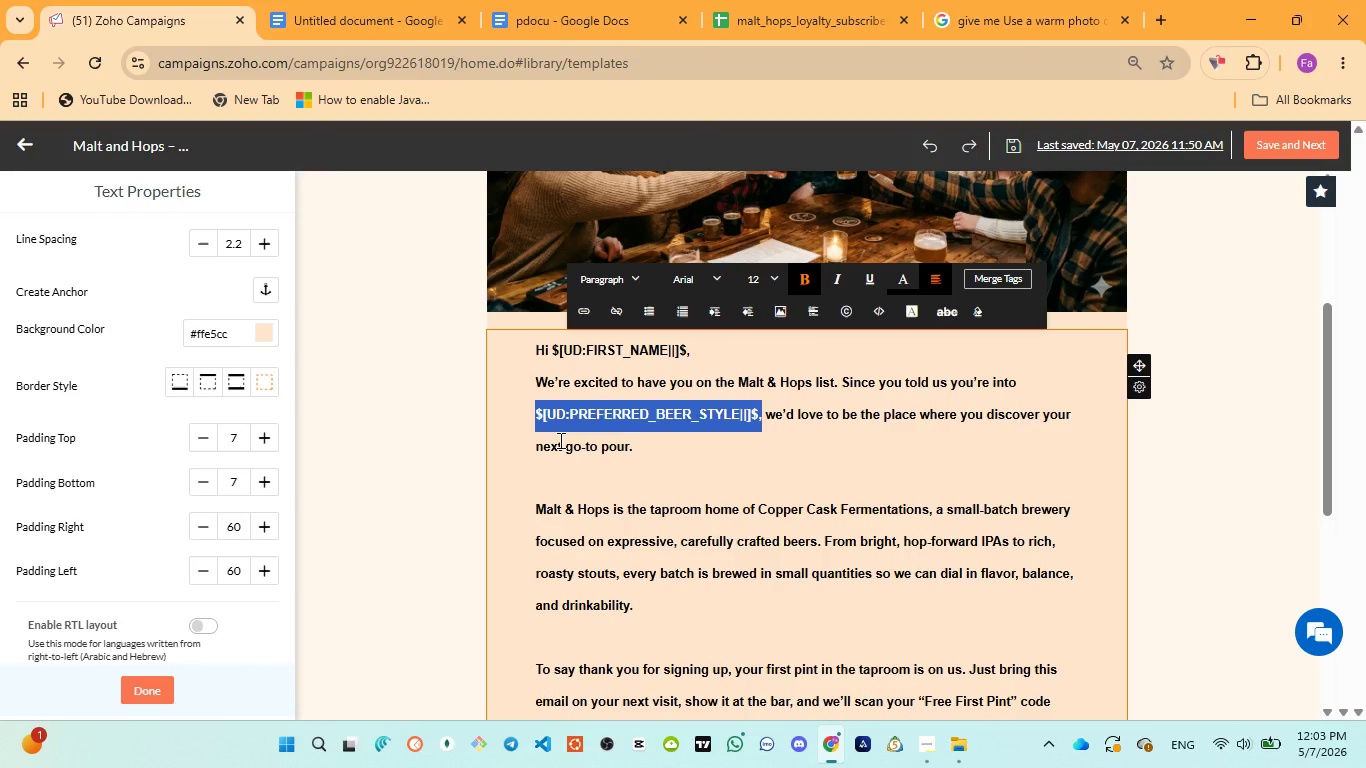 
wait(8.78)
 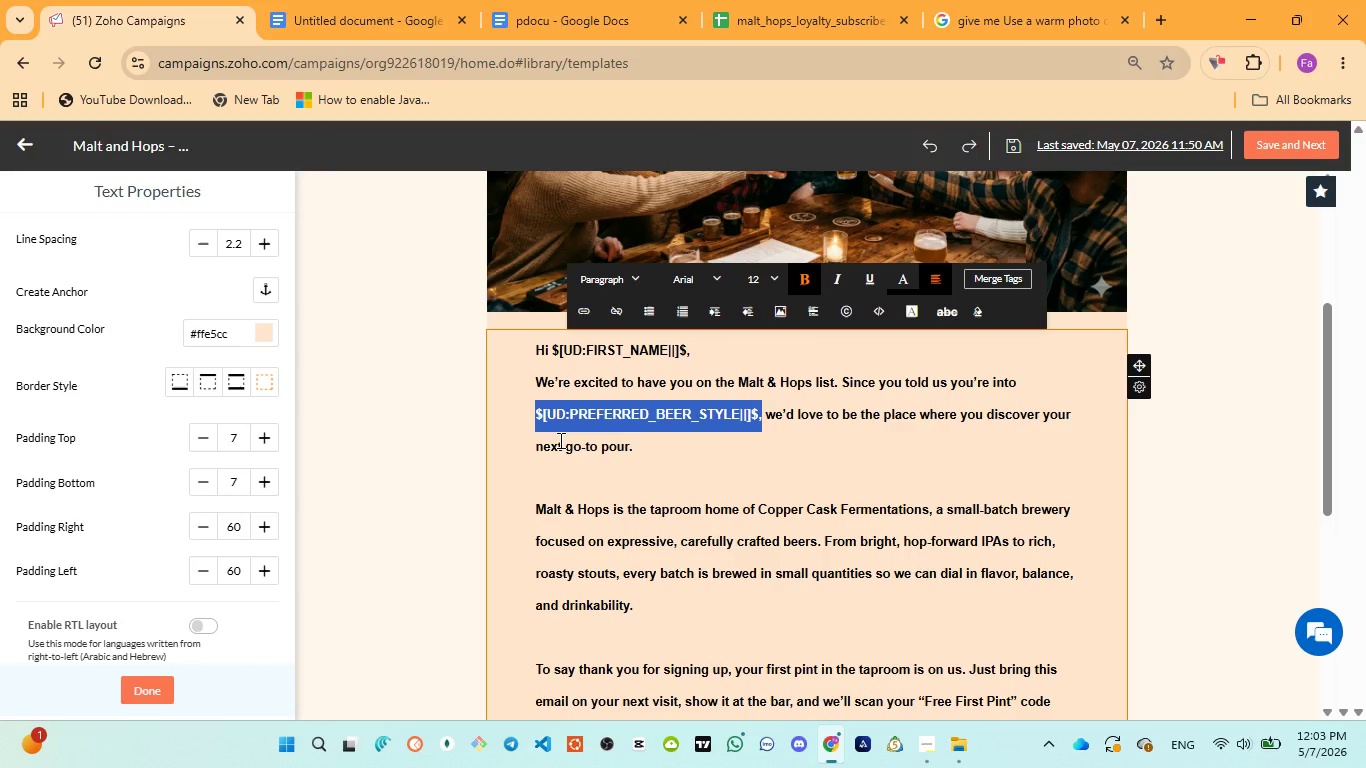 
scroll: coordinate [715, 507], scroll_direction: down, amount: 1.0
 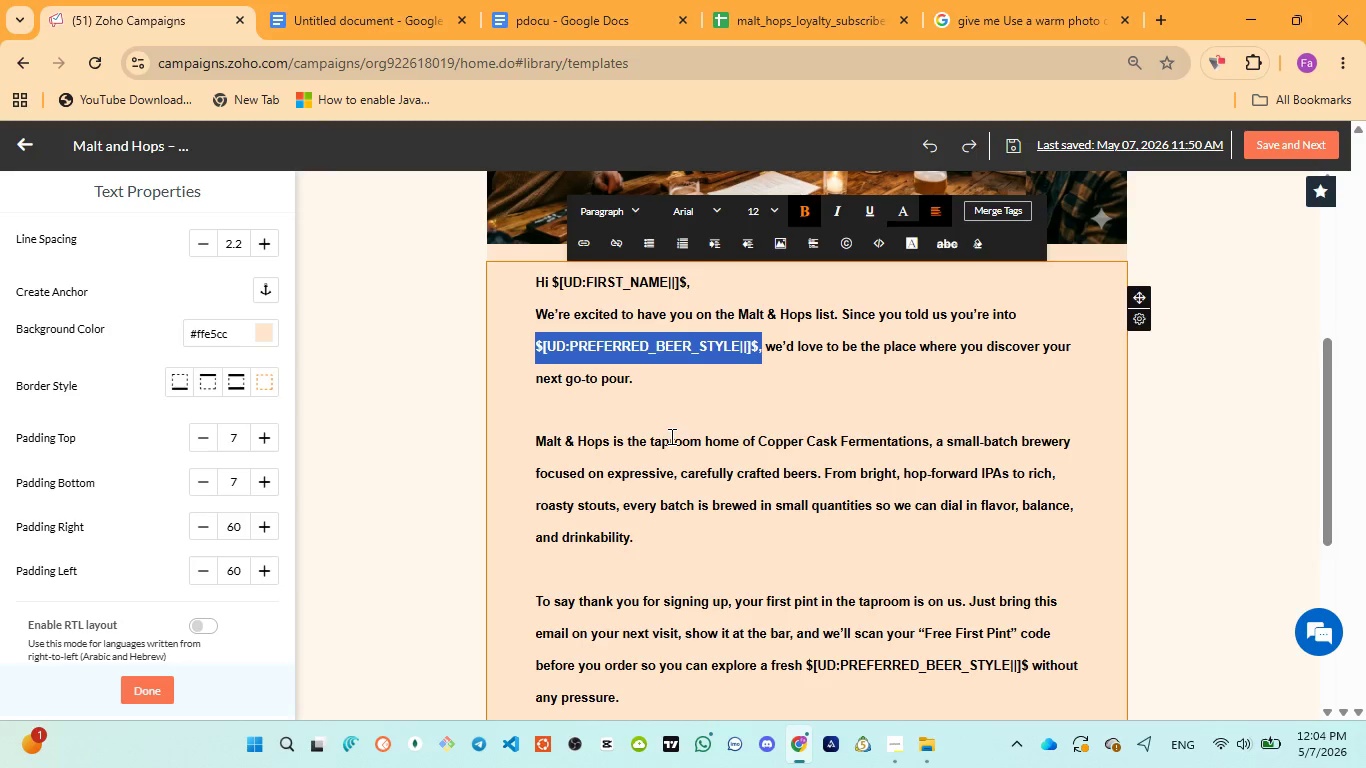 
wait(35.28)
 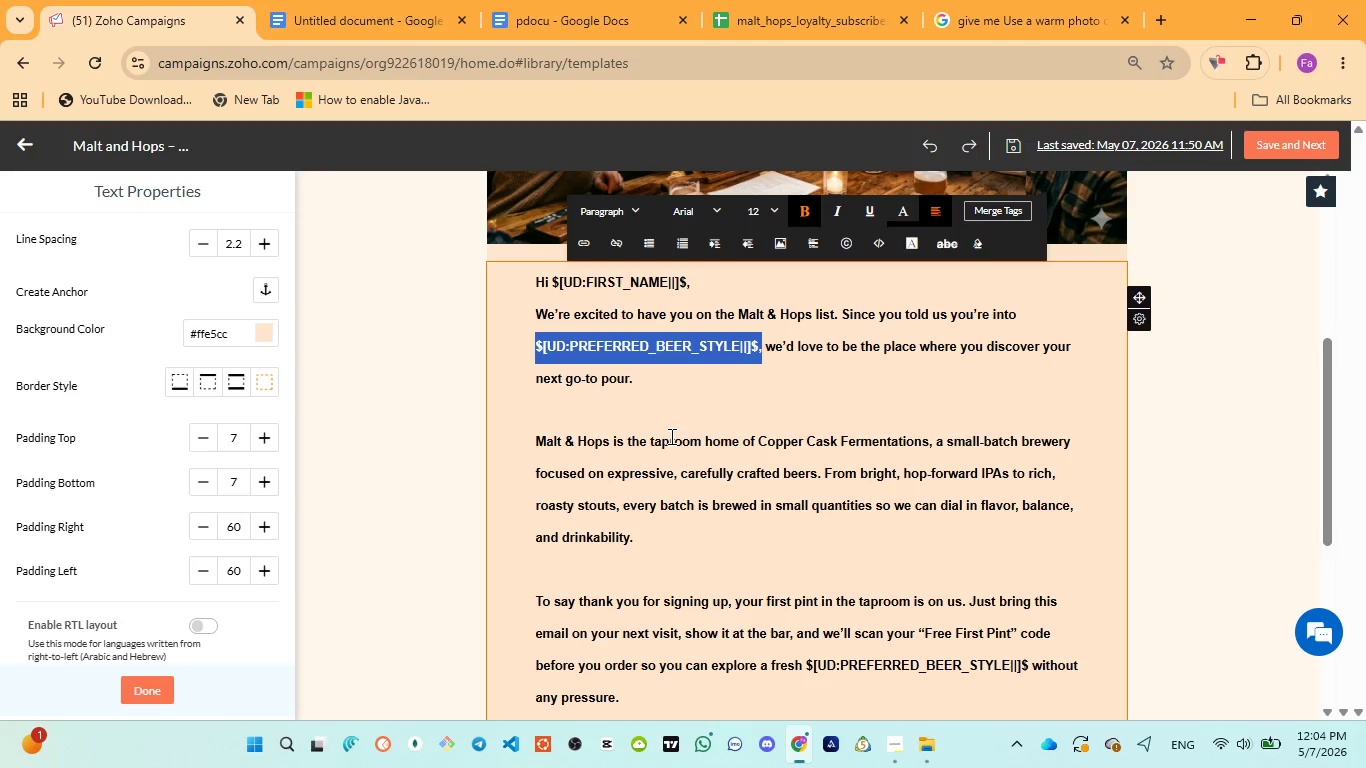 
left_click([674, 431])
 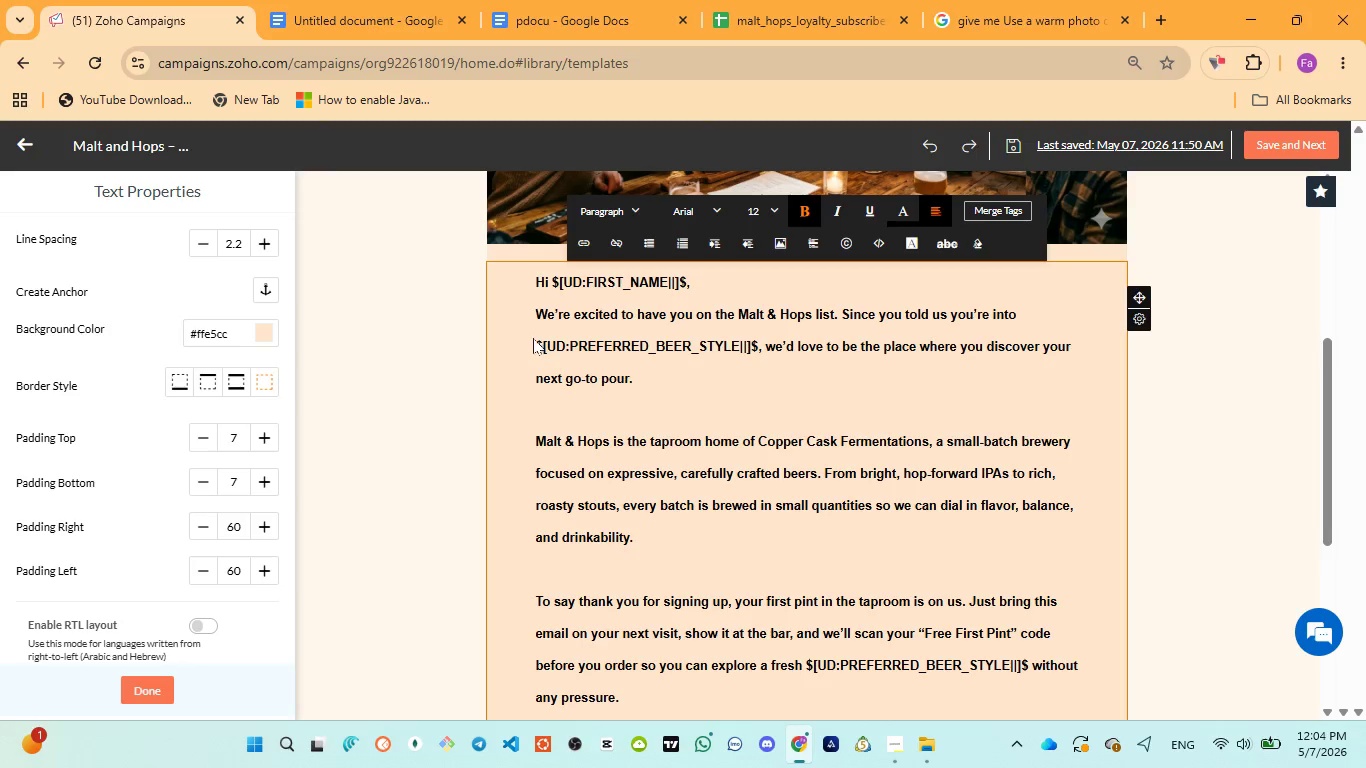 
left_click_drag(start_coordinate=[537, 340], to_coordinate=[757, 344])
 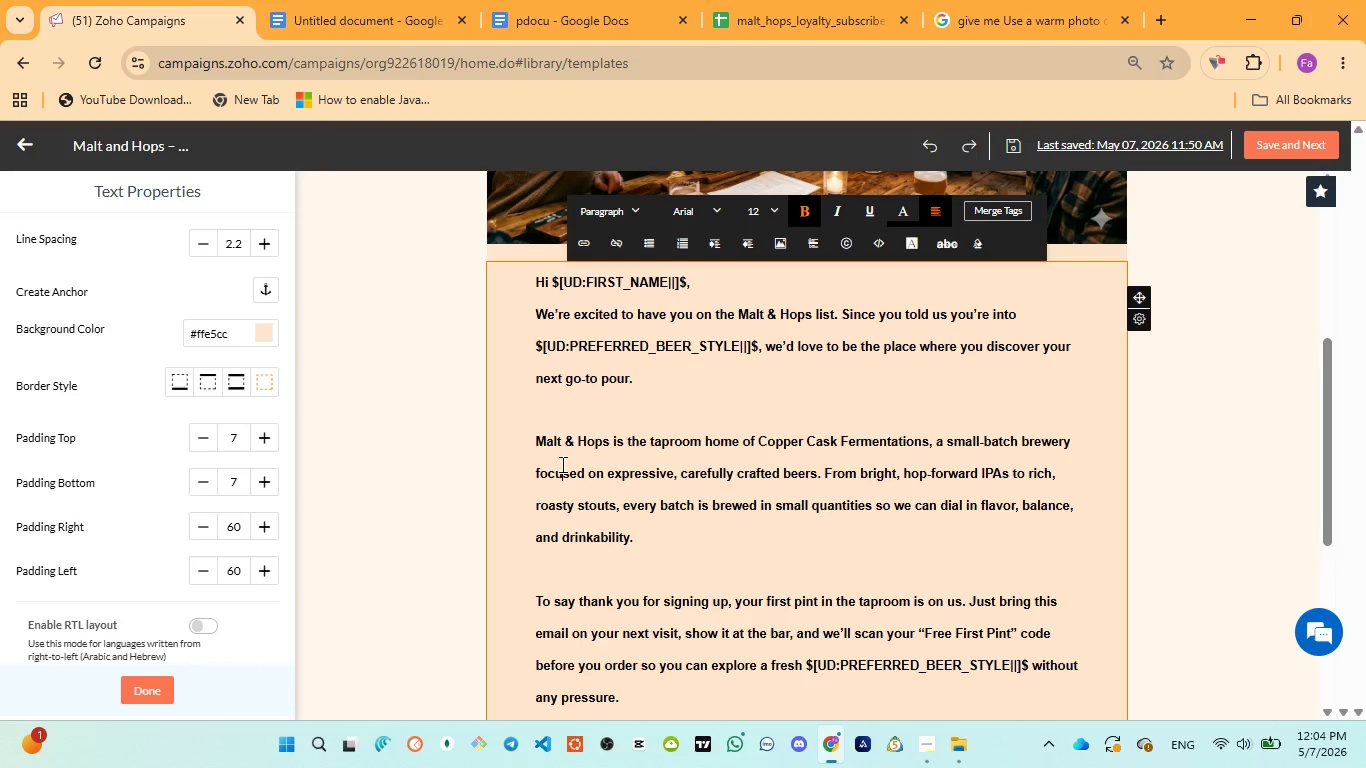 
scroll: coordinate [642, 525], scroll_direction: down, amount: 1.0
 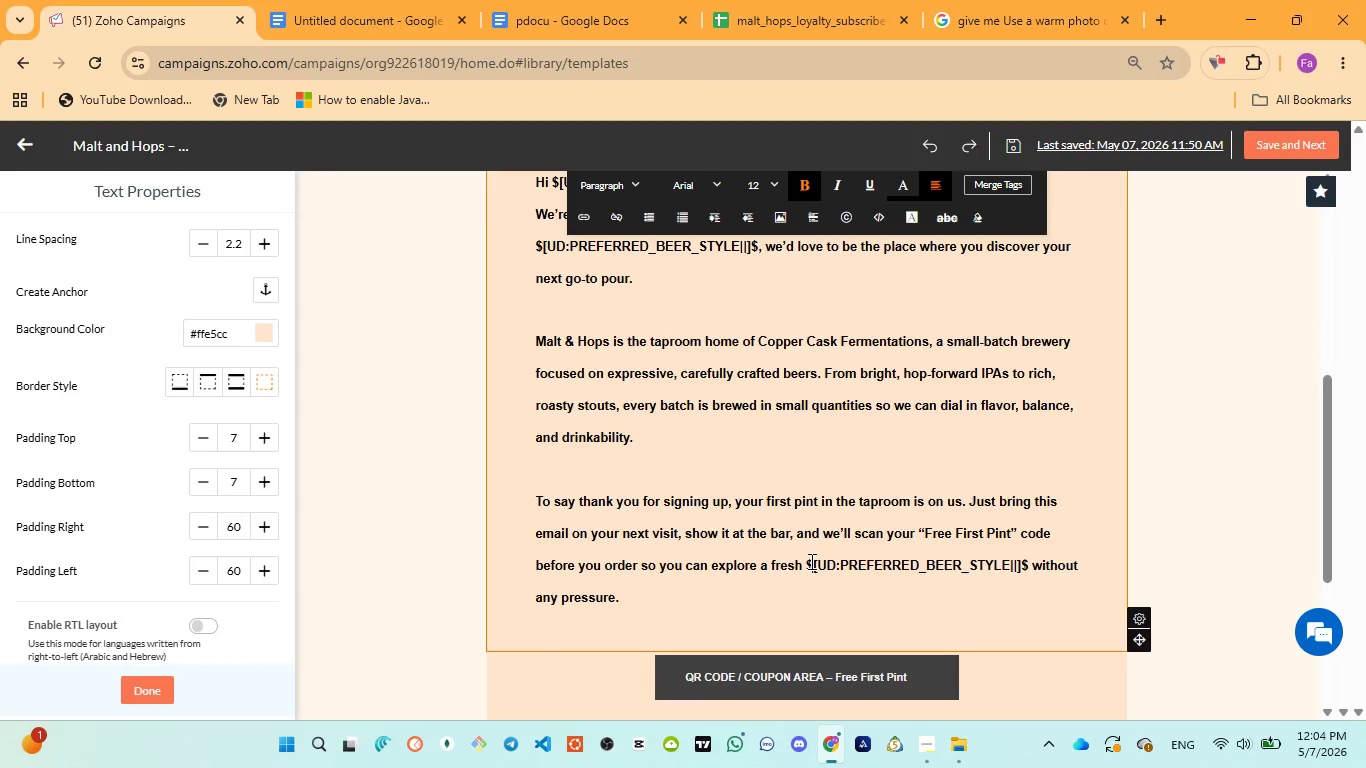 
left_click_drag(start_coordinate=[804, 560], to_coordinate=[1025, 569])
 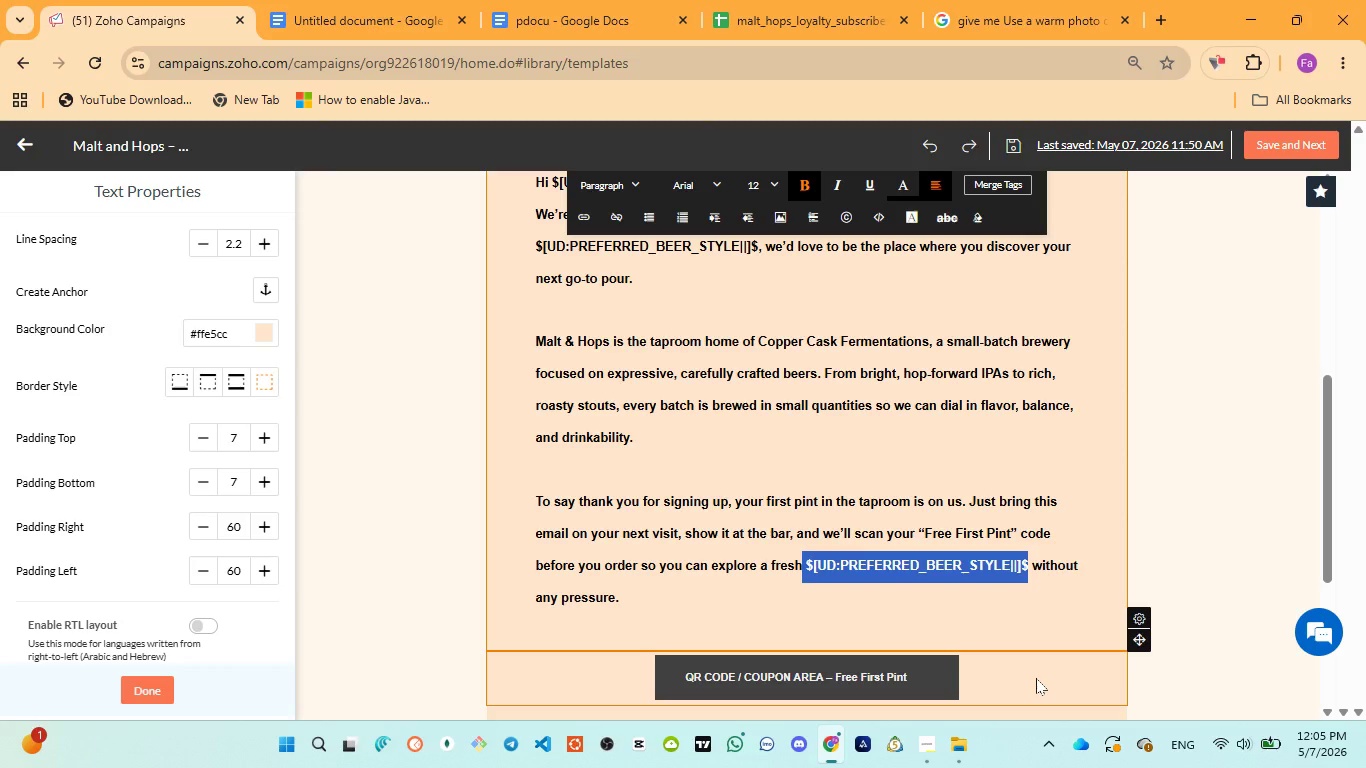 
wait(27.27)
 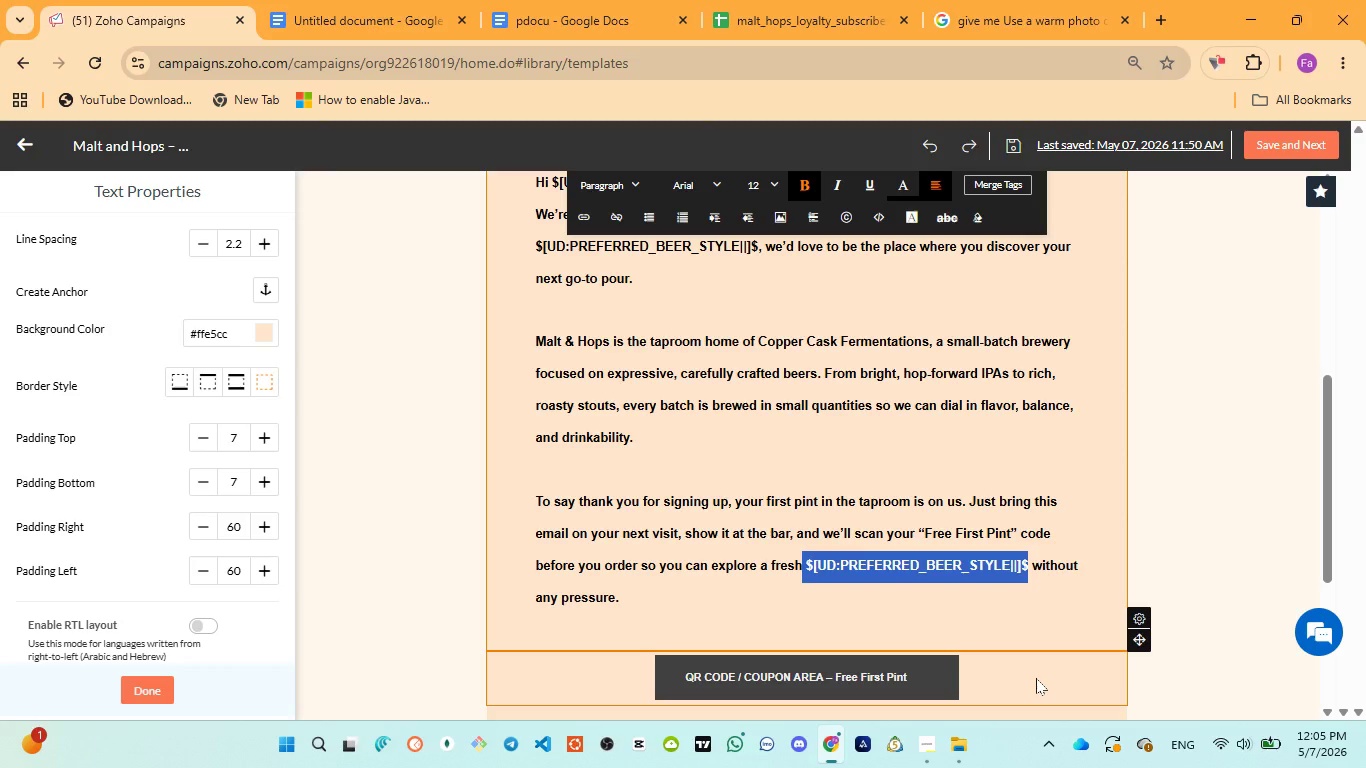 
scroll: coordinate [762, 608], scroll_direction: down, amount: 2.0
 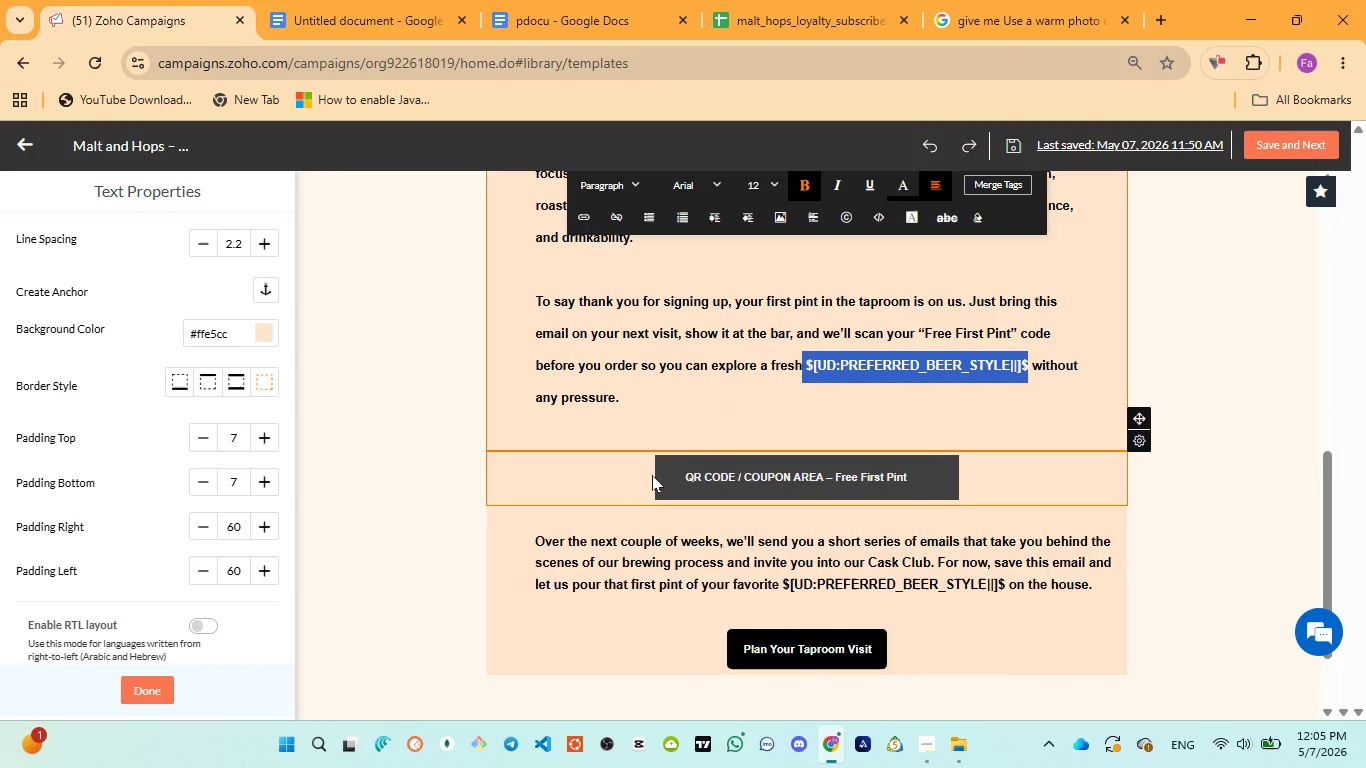 
left_click([652, 475])
 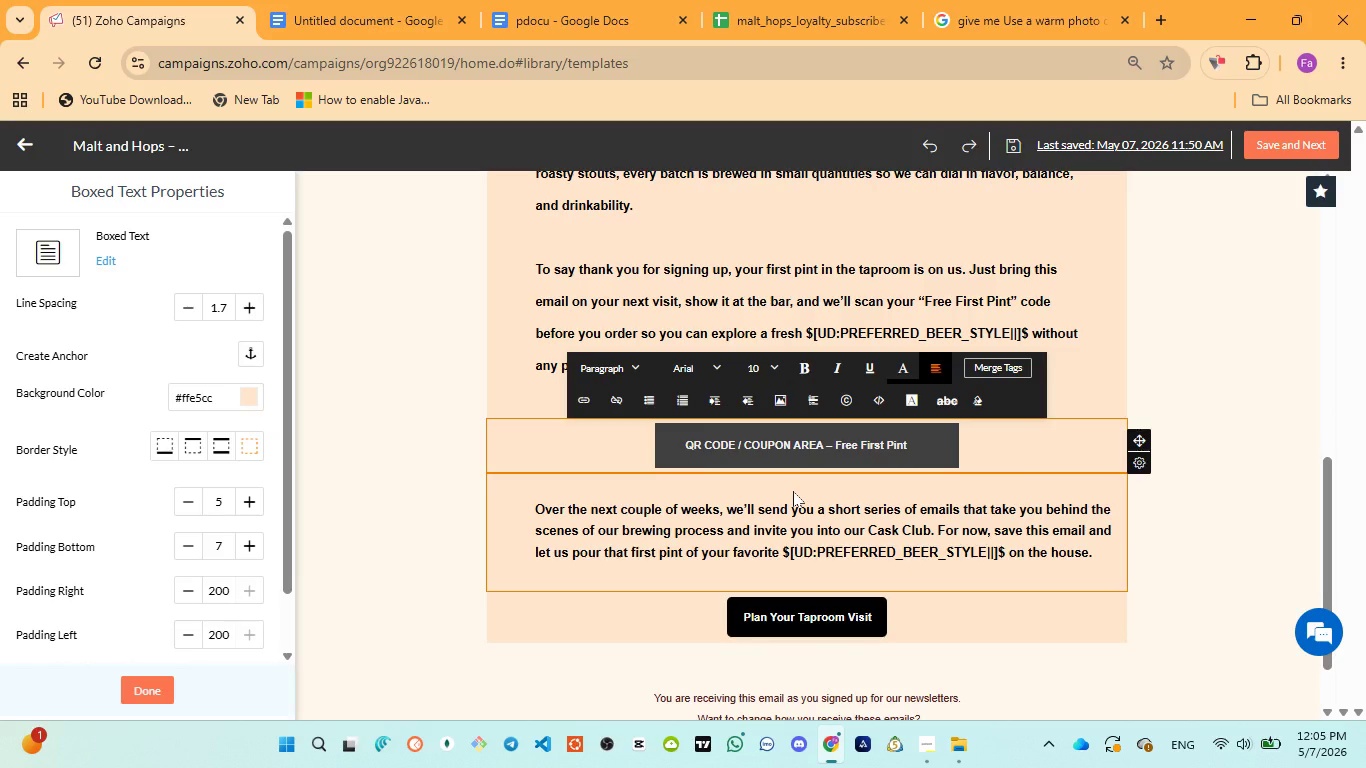 
scroll: coordinate [793, 491], scroll_direction: down, amount: 1.0
 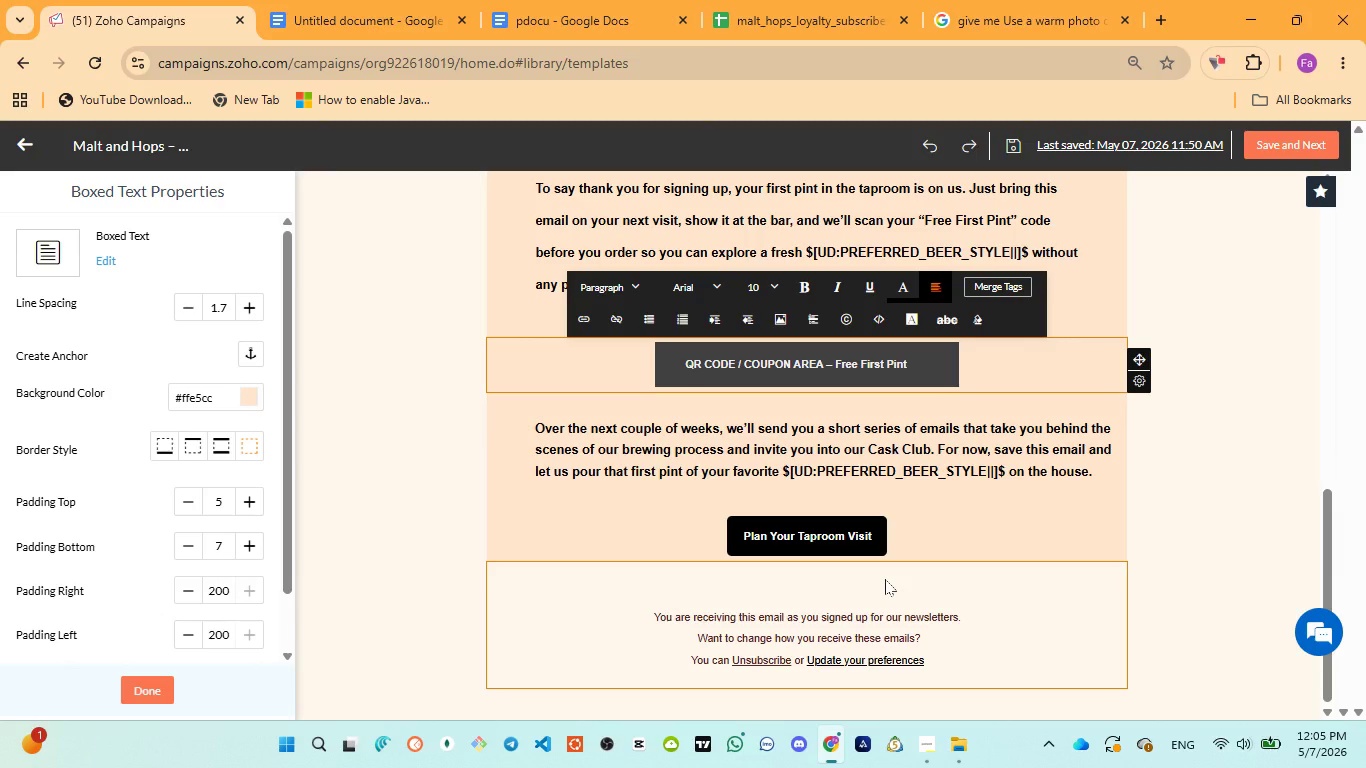 
wait(26.45)
 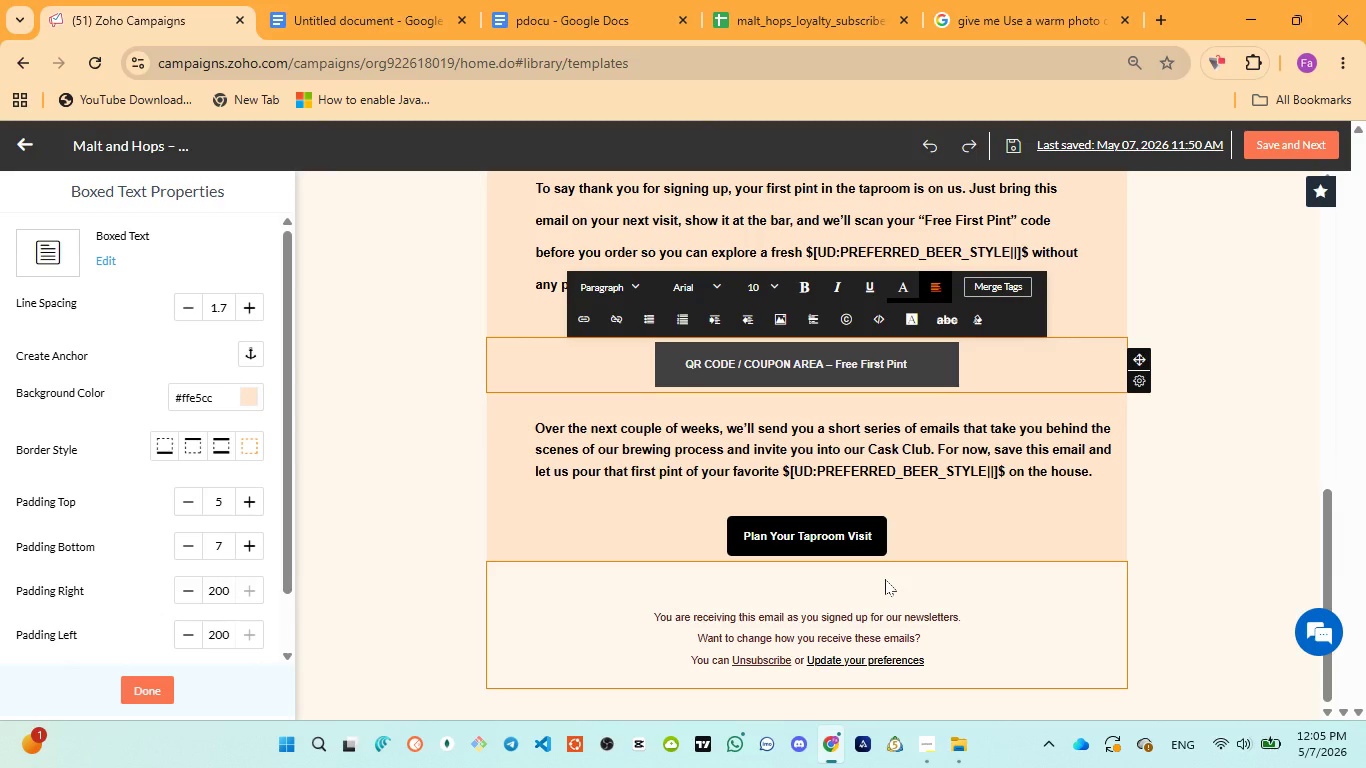 
scroll: coordinate [808, 625], scroll_direction: down, amount: 1.0
 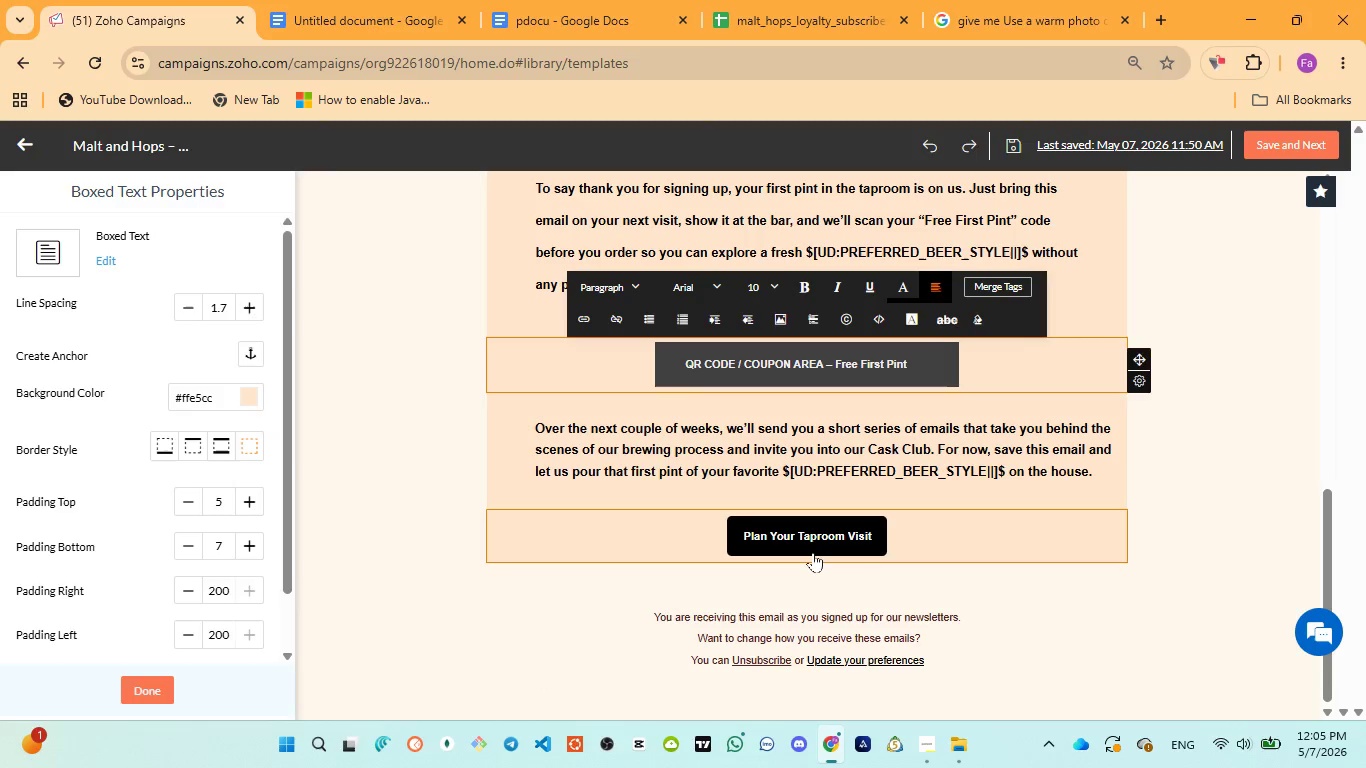 
left_click([813, 551])
 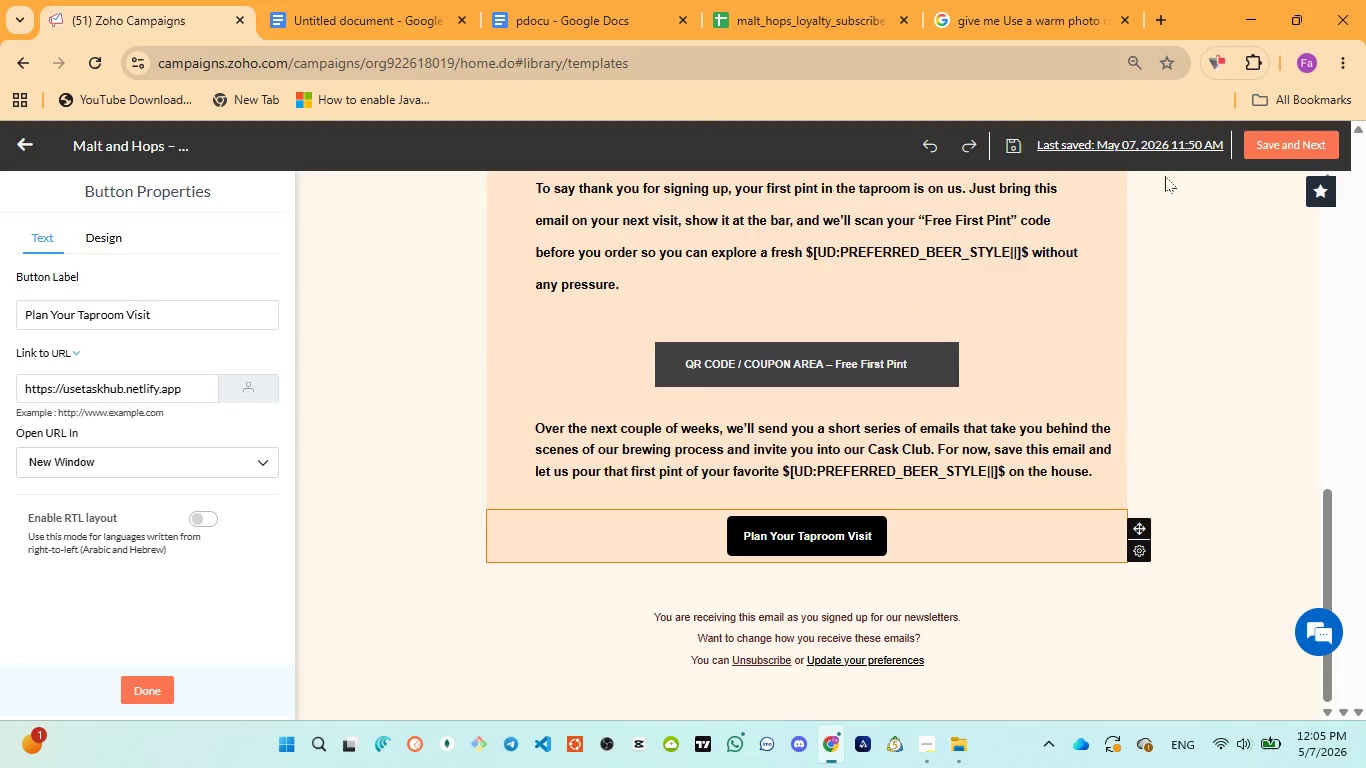 
scroll: coordinate [1046, 447], scroll_direction: up, amount: 23.0
 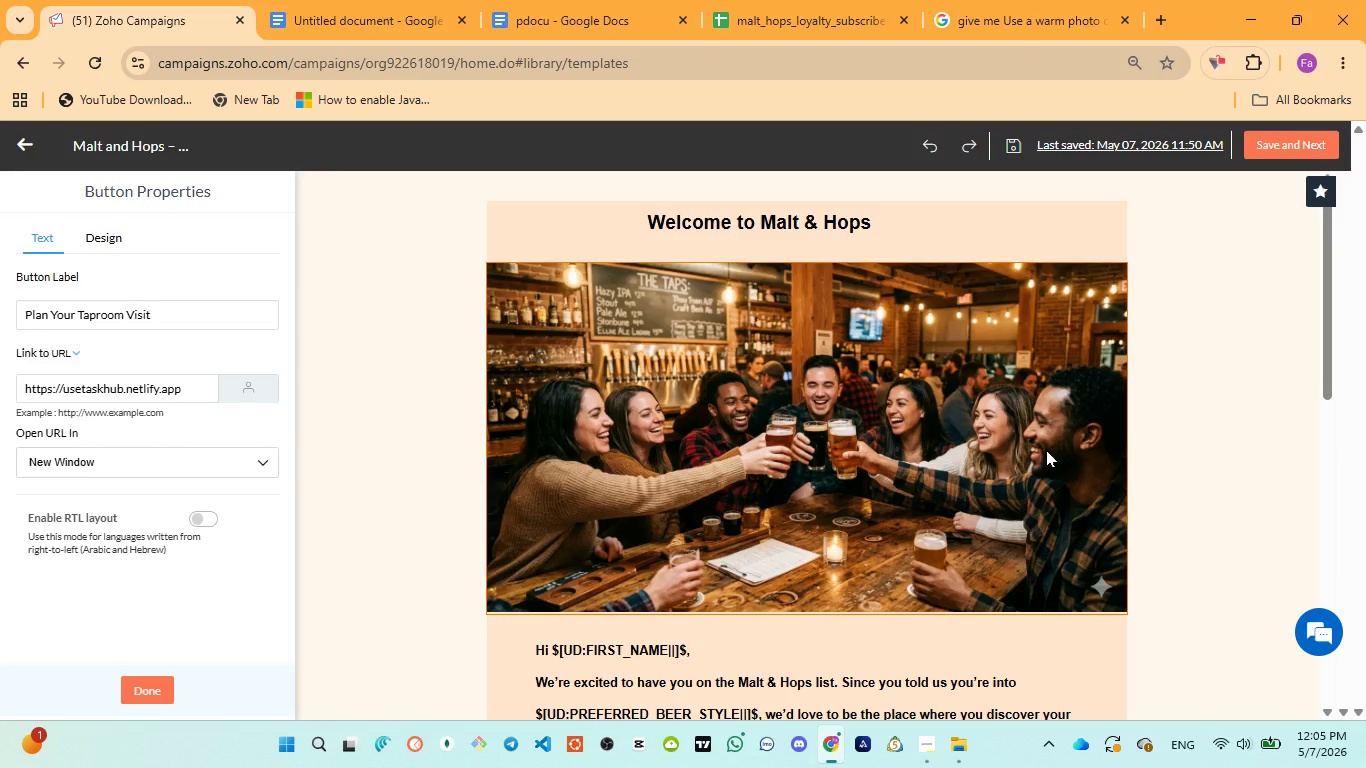 
scroll: coordinate [1046, 450], scroll_direction: down, amount: 1.0
 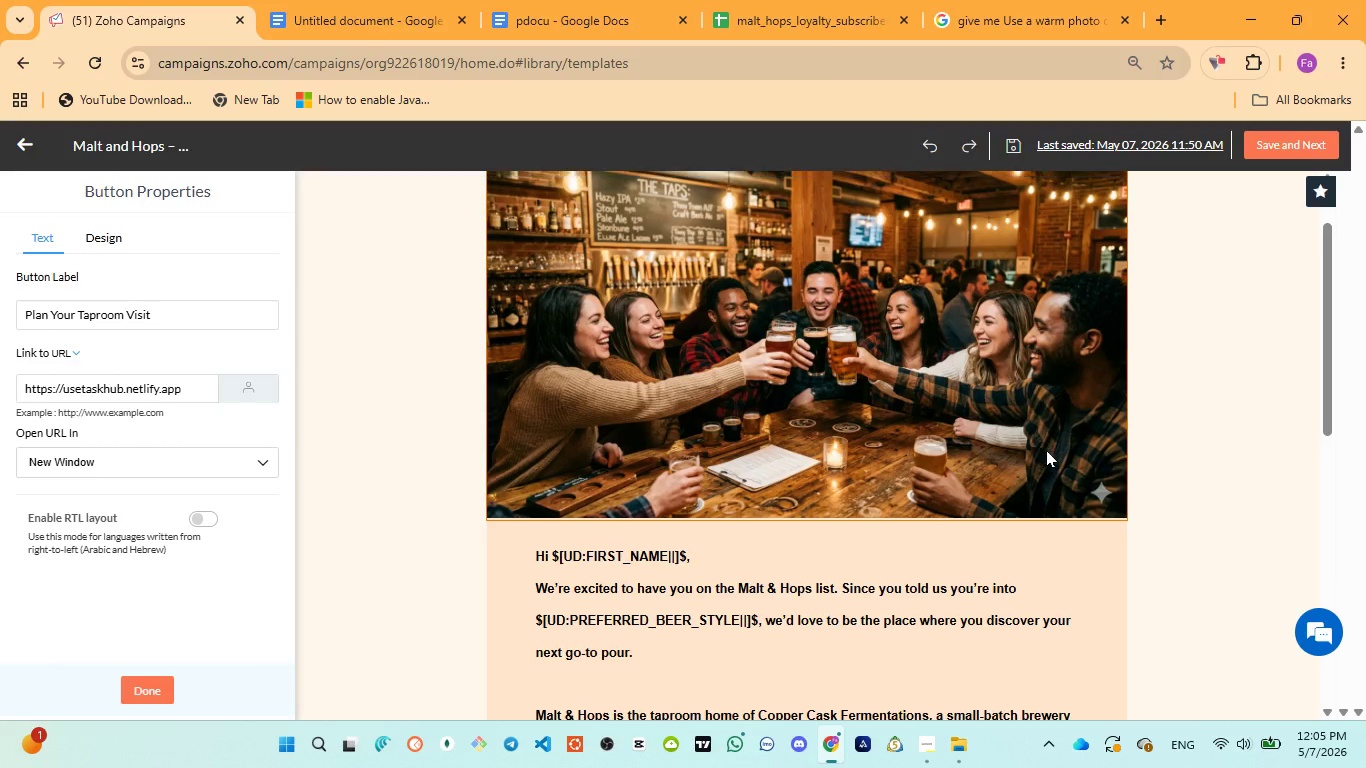 
scroll: coordinate [1046, 450], scroll_direction: up, amount: 3.0
 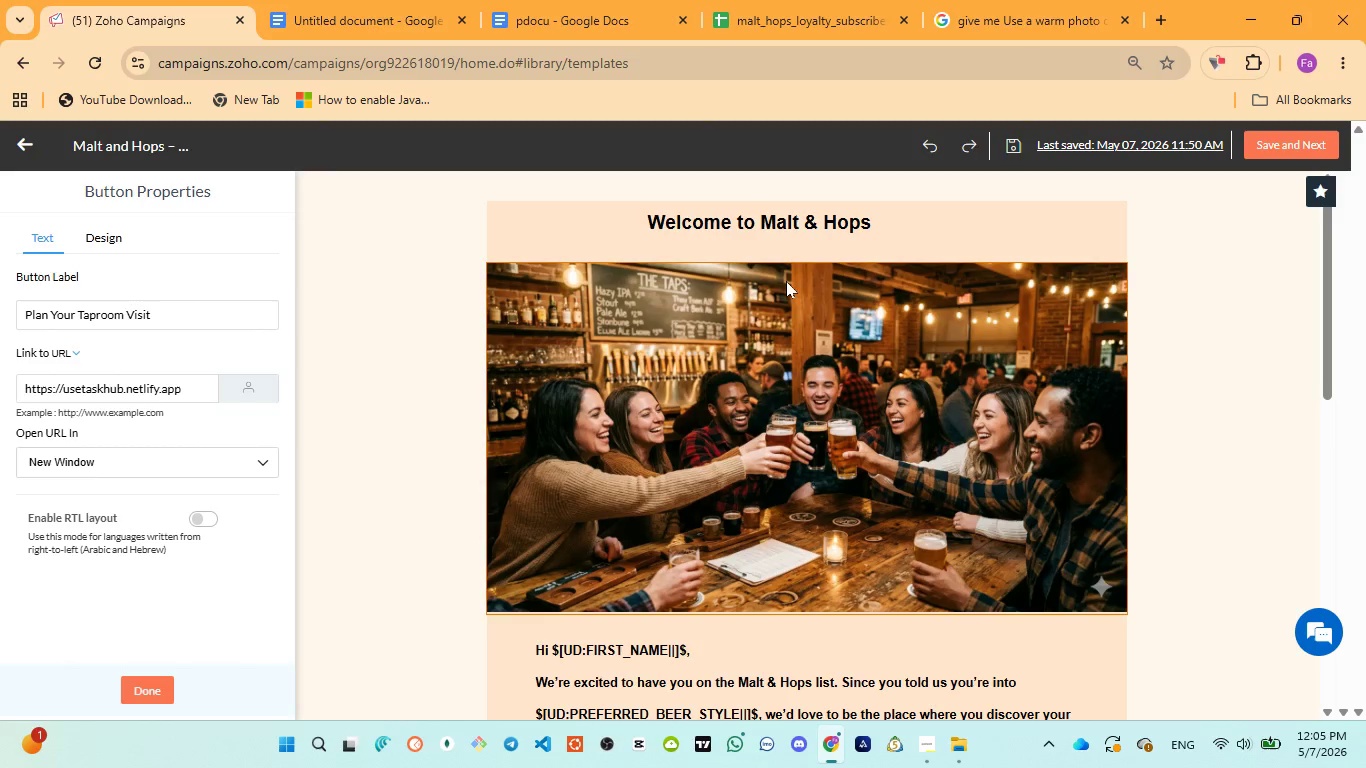 
wait(14.34)
 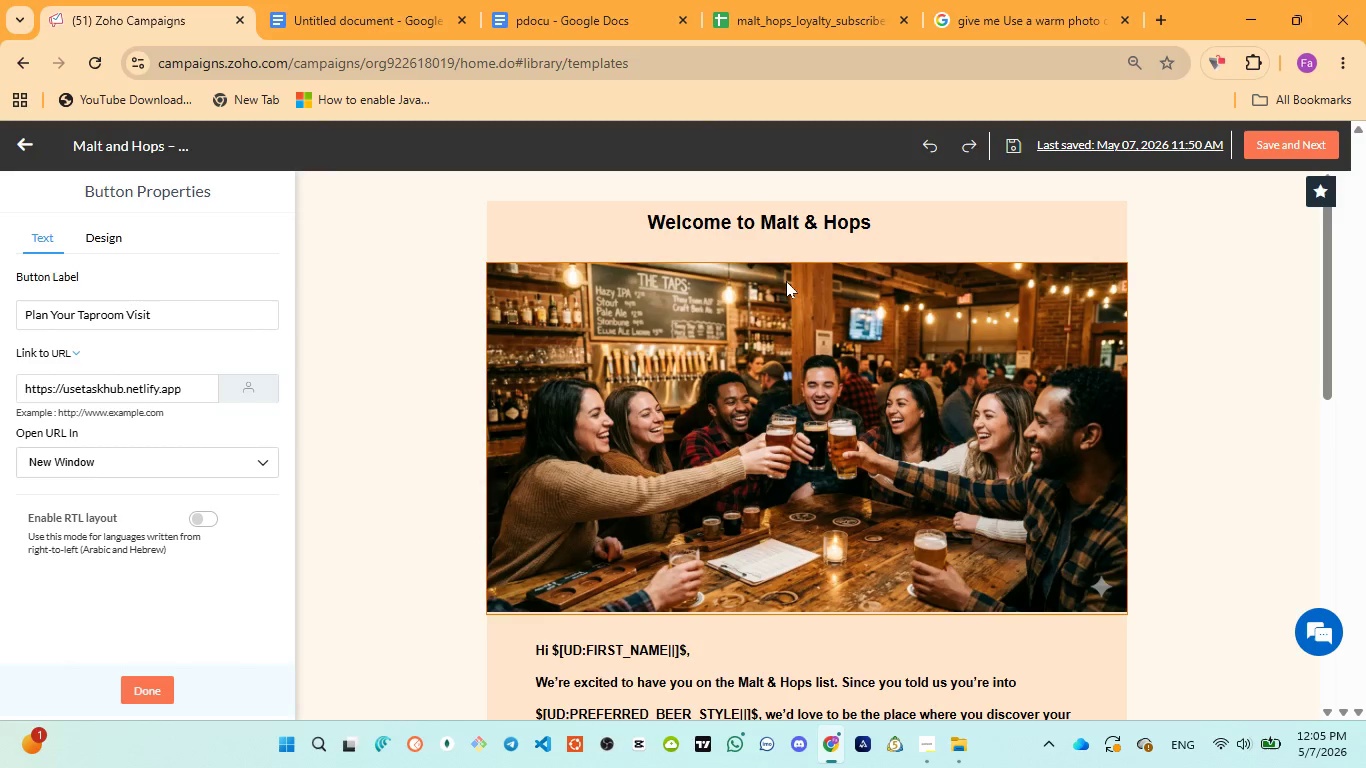 
scroll: coordinate [738, 575], scroll_direction: down, amount: 3.0
 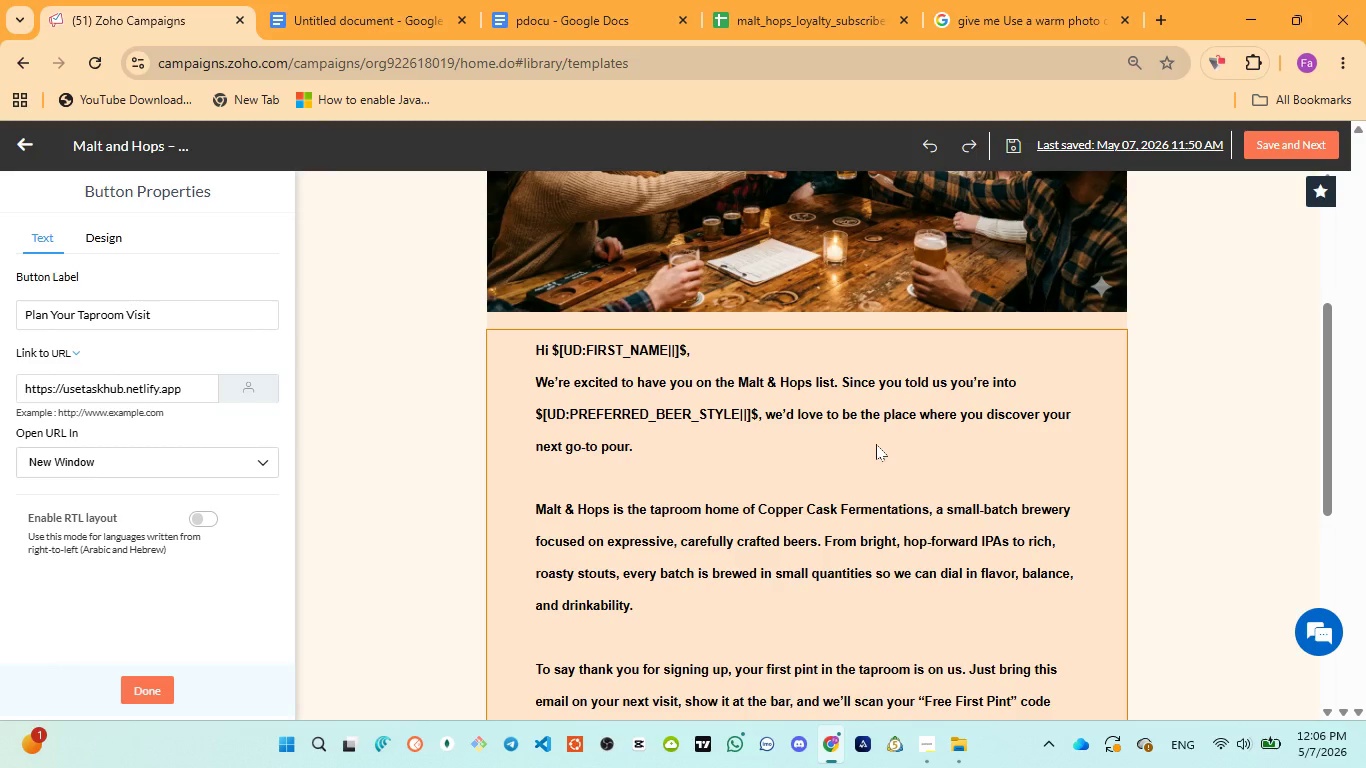 
wait(43.38)
 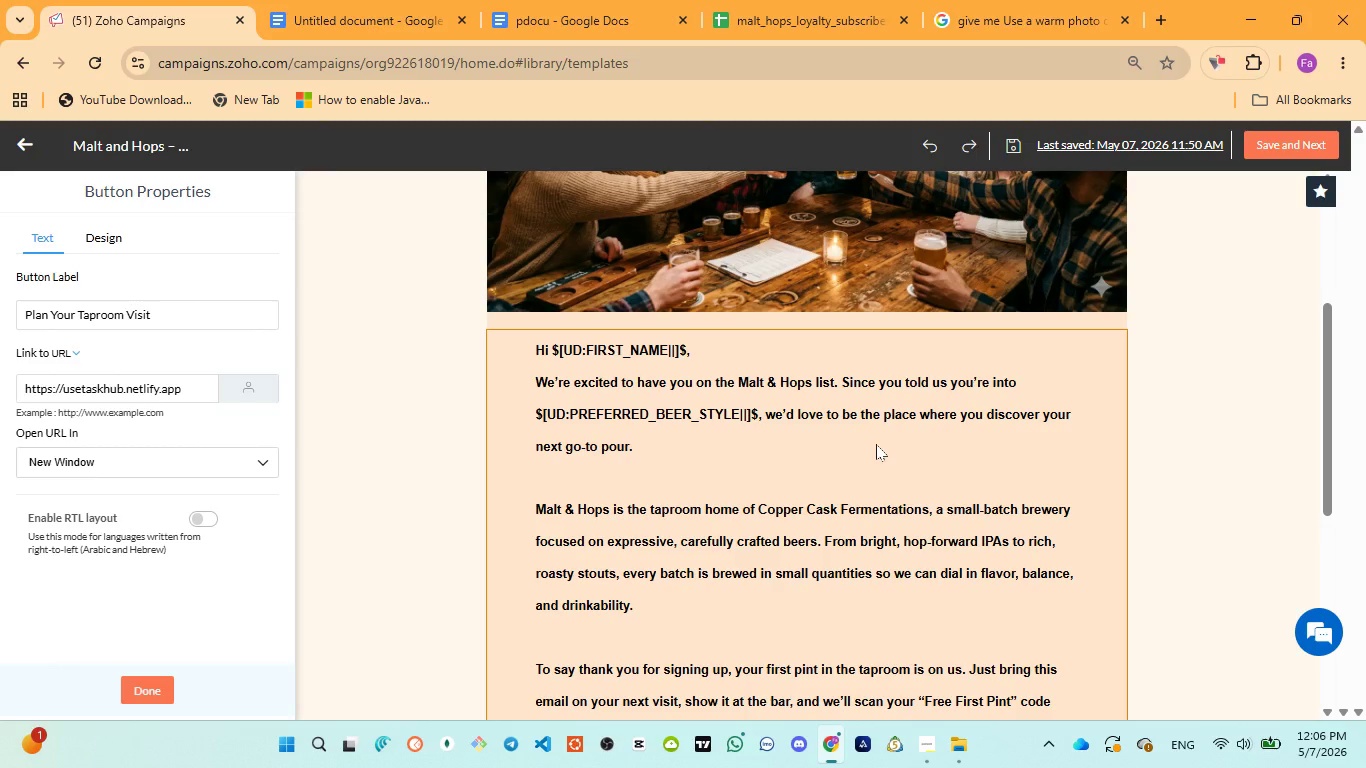 
scroll: coordinate [752, 509], scroll_direction: down, amount: 1.0
 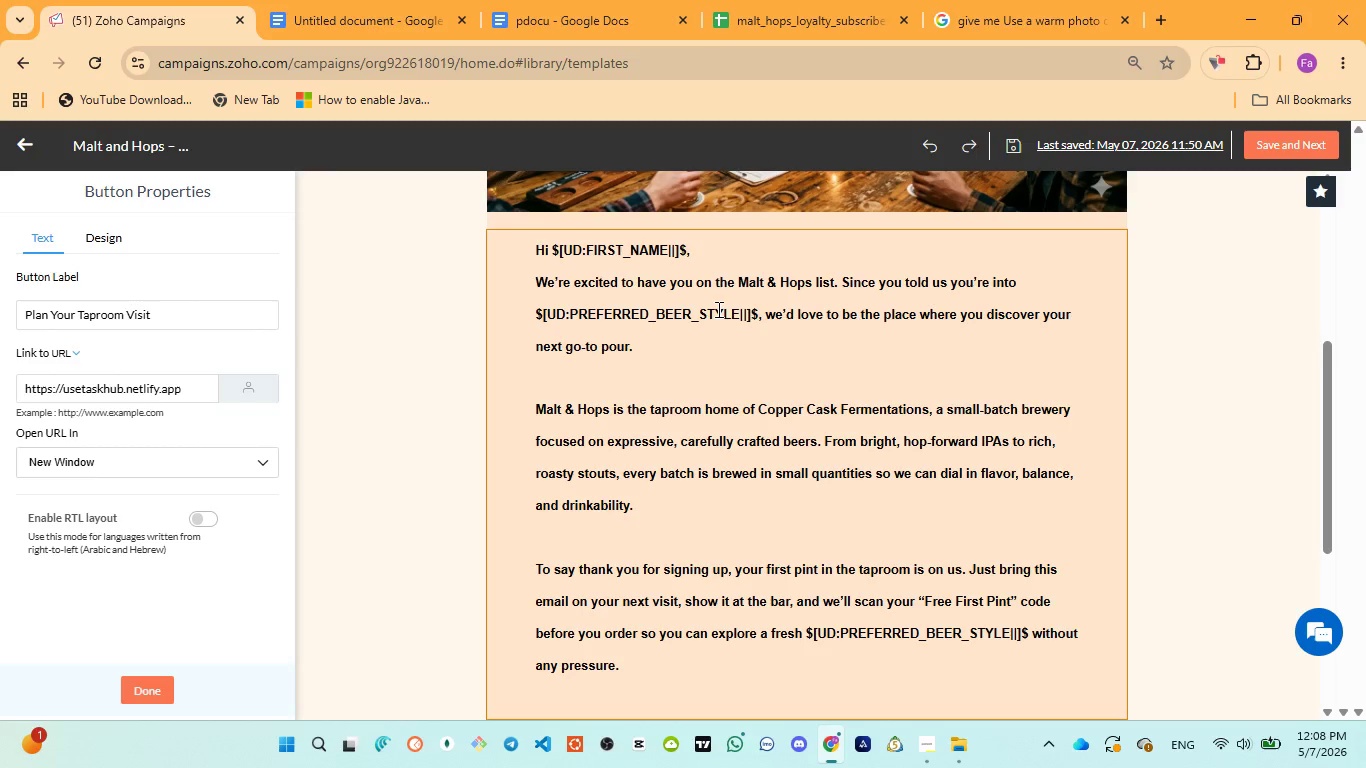 
wait(95.76)
 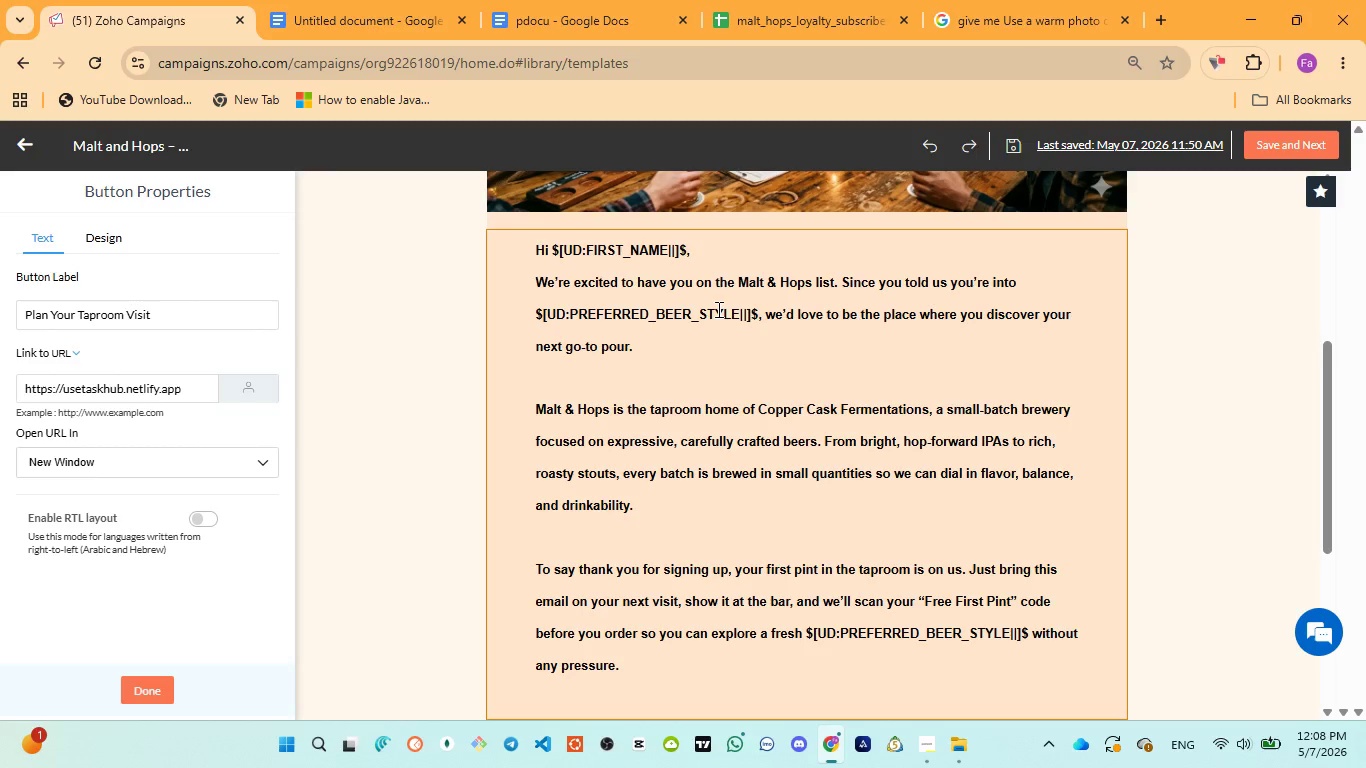 
scroll: coordinate [572, 454], scroll_direction: up, amount: 4.0
 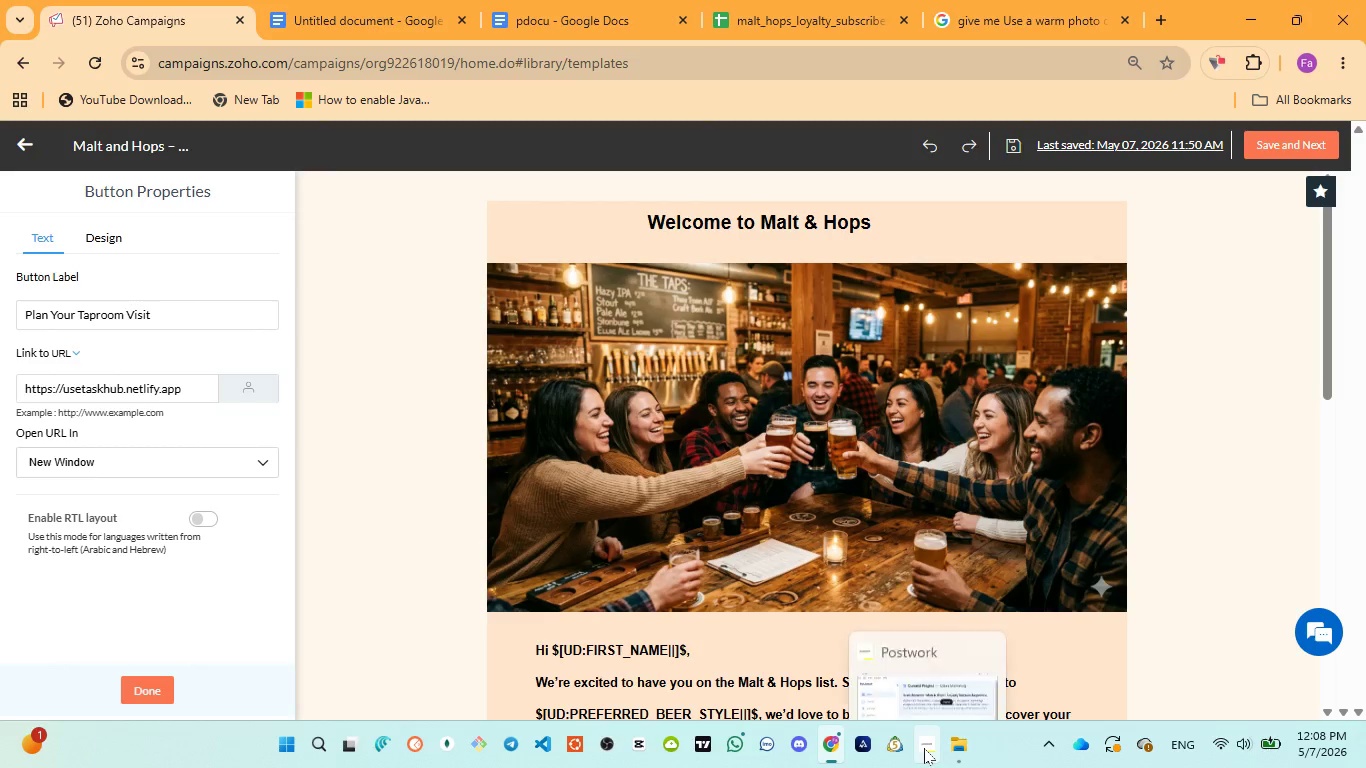 
left_click([891, 633])
 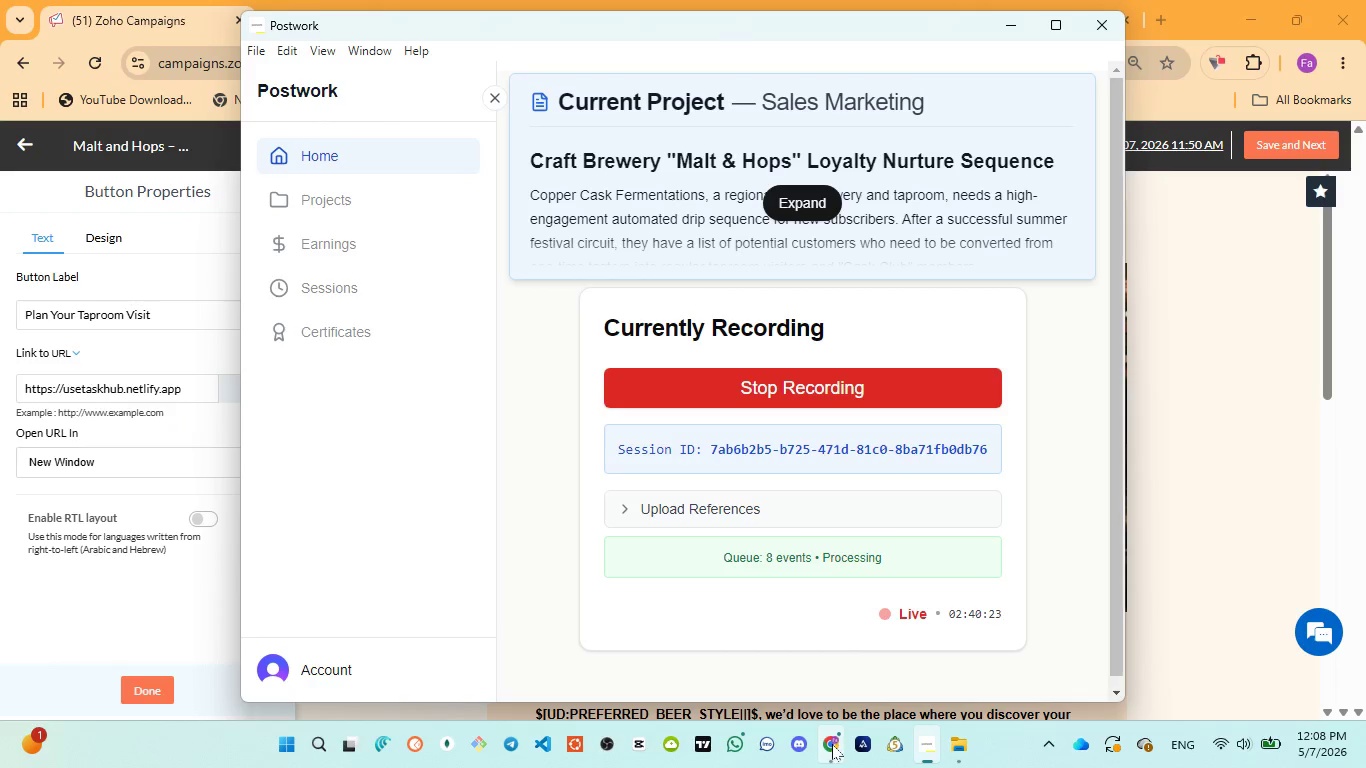 
left_click([807, 654])
 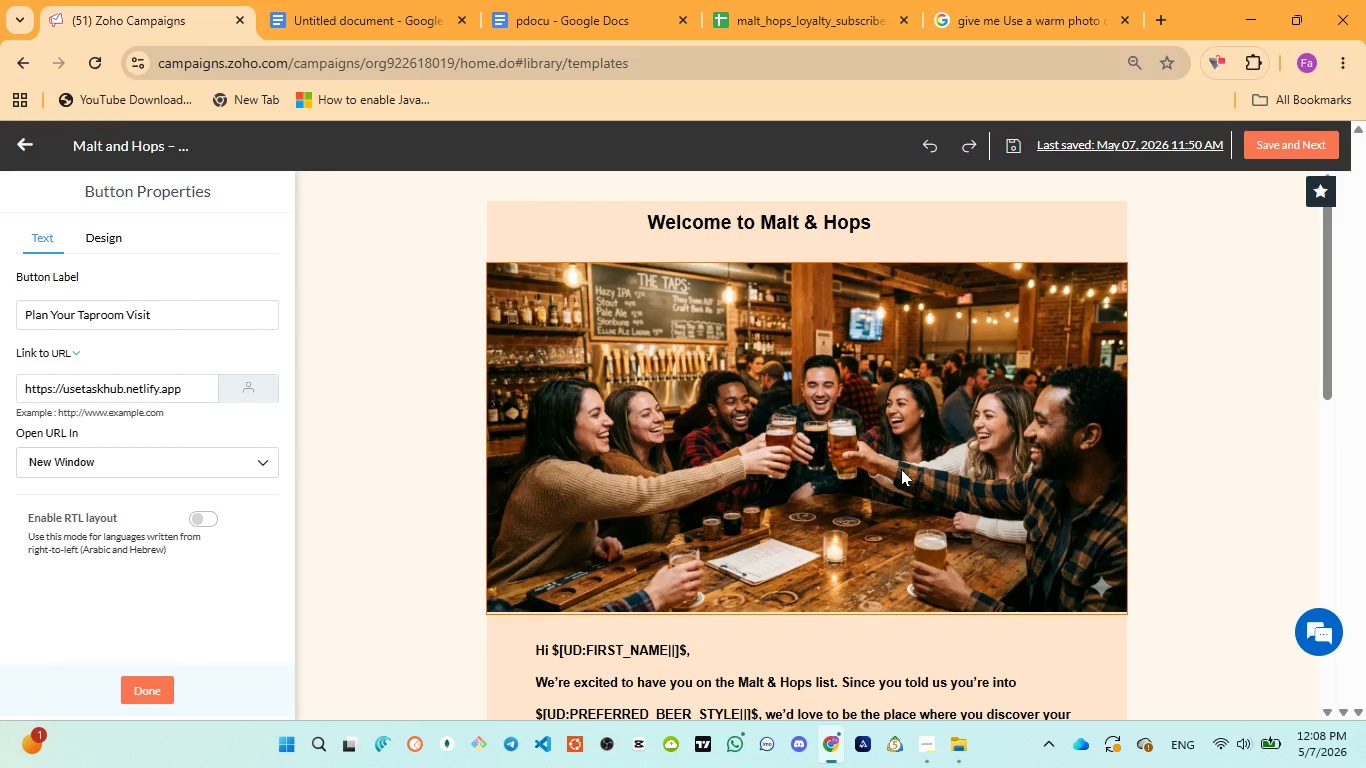 
scroll: coordinate [901, 469], scroll_direction: up, amount: 5.0
 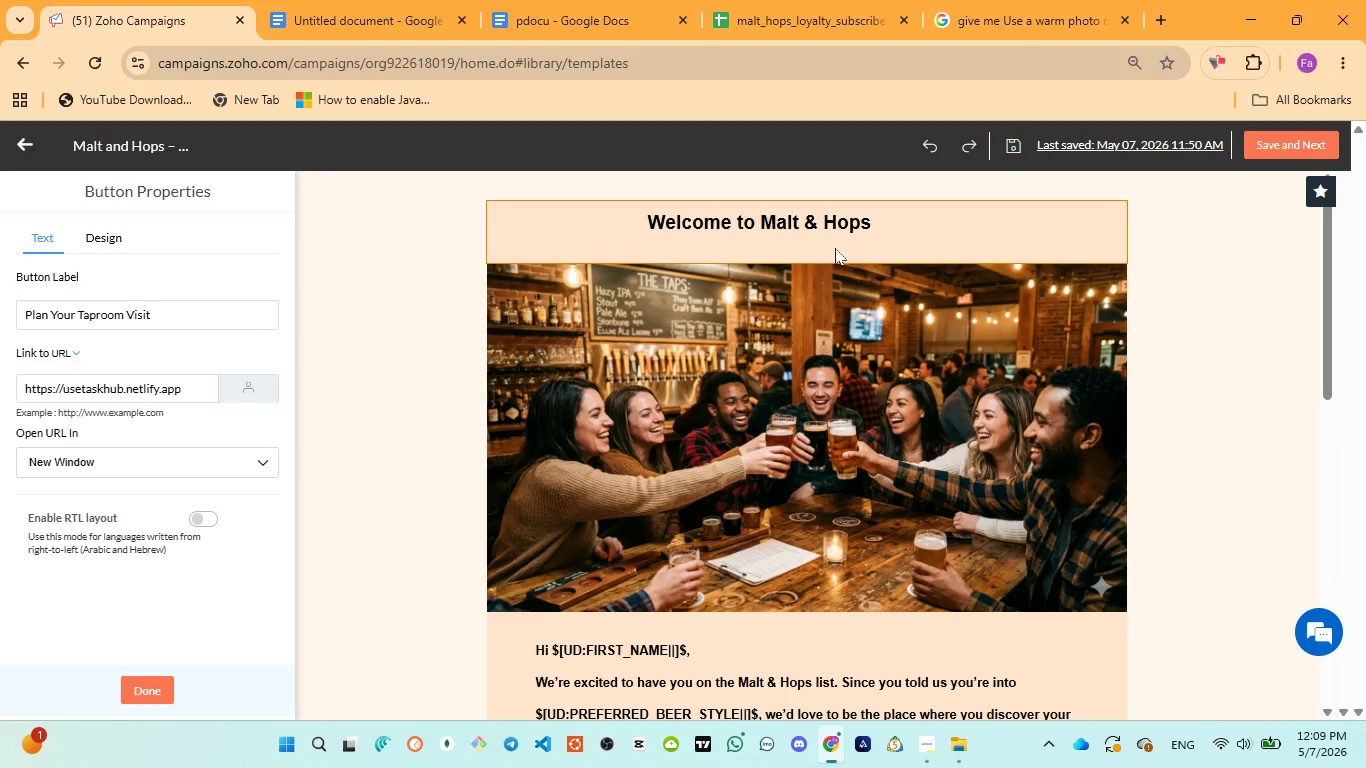 
wait(45.48)
 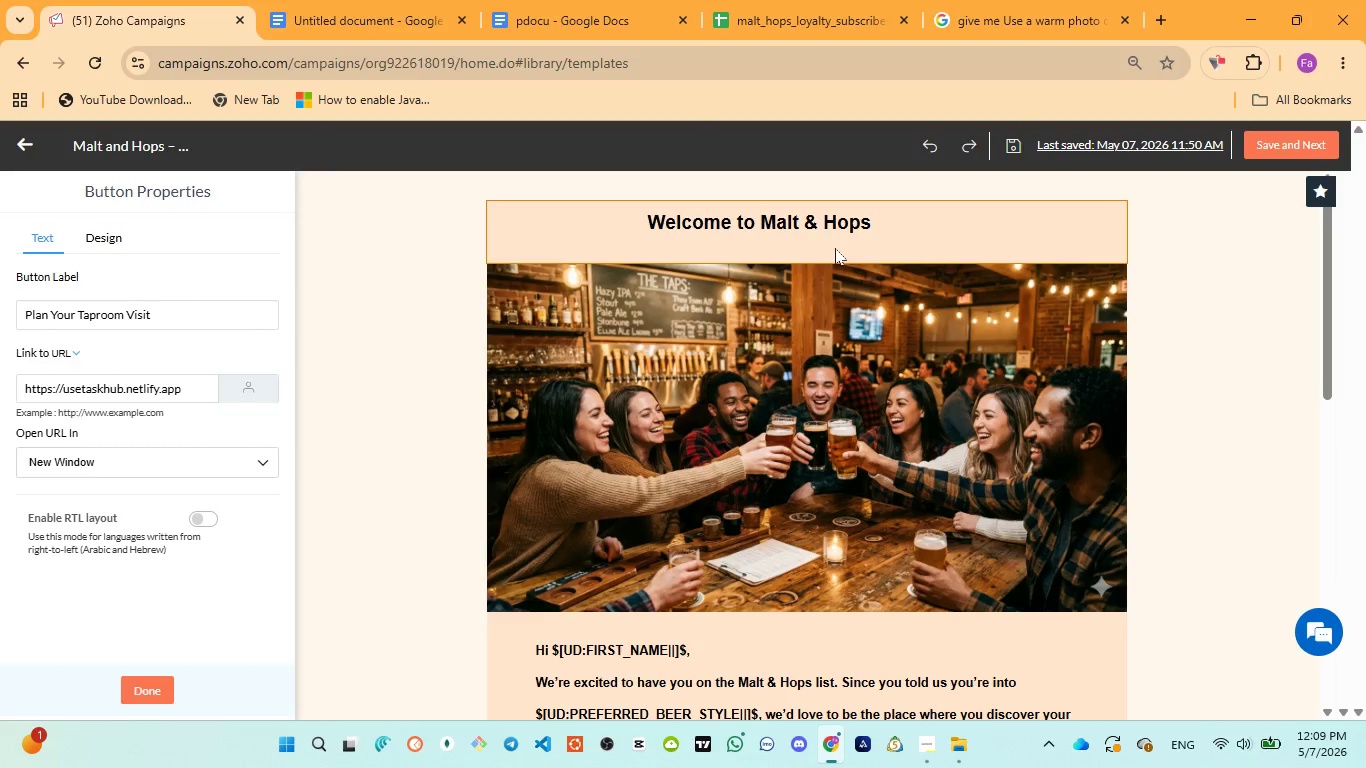 
scroll: coordinate [886, 397], scroll_direction: down, amount: 3.0
 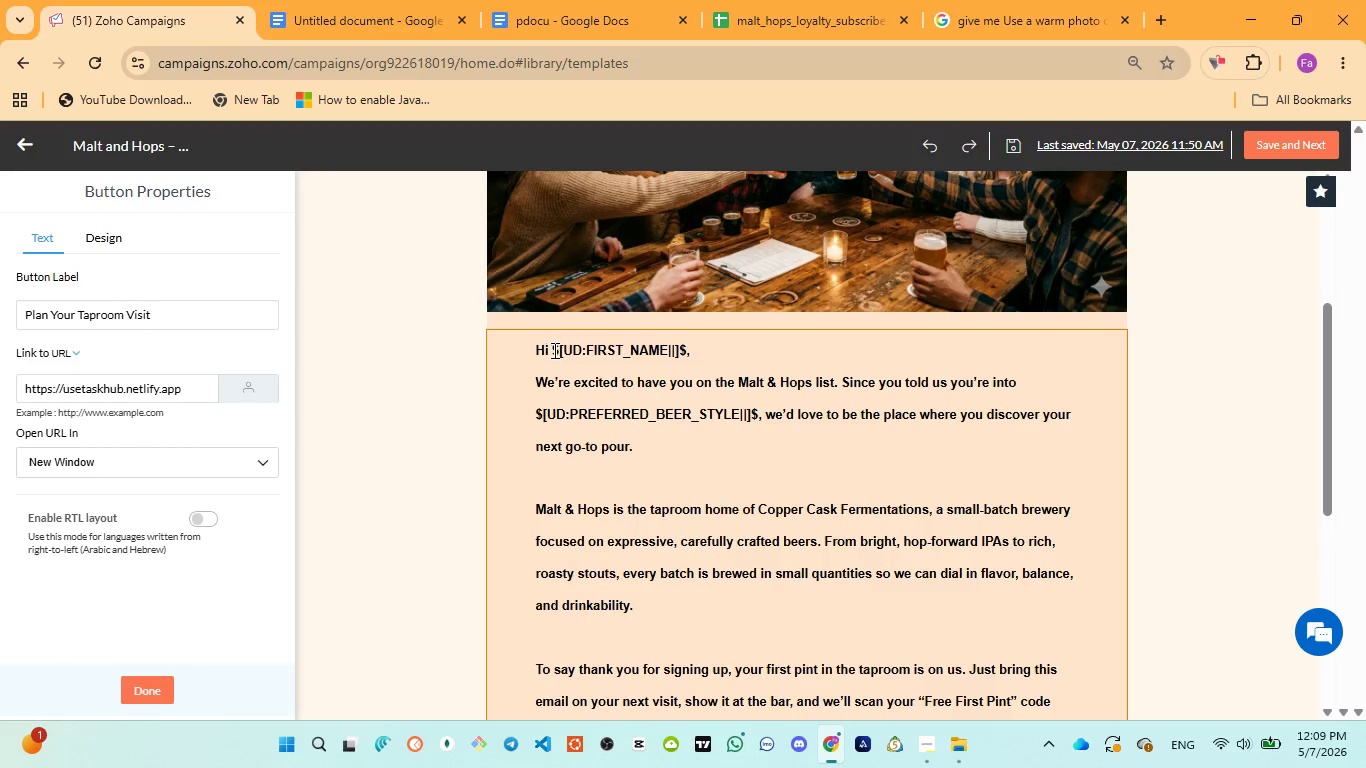 
left_click_drag(start_coordinate=[552, 349], to_coordinate=[684, 355])
 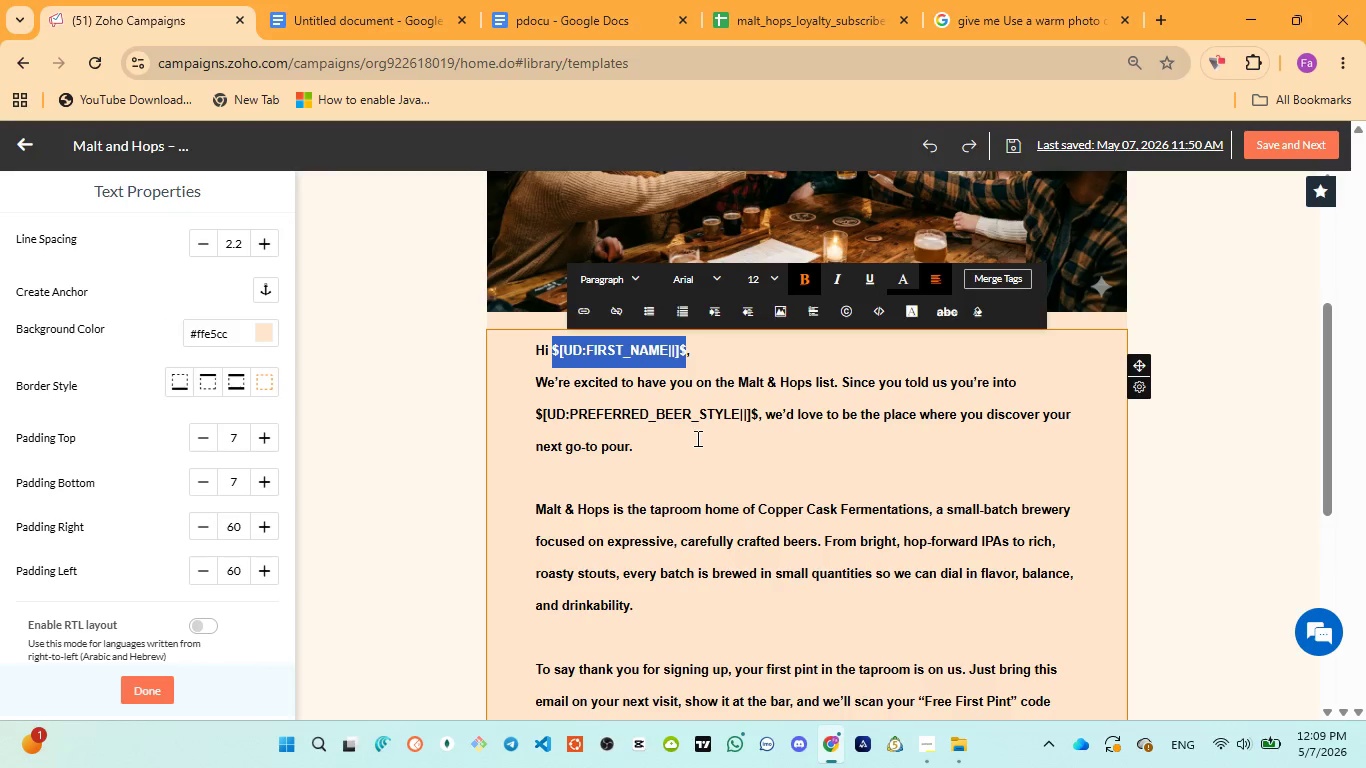 
scroll: coordinate [696, 439], scroll_direction: down, amount: 1.0
 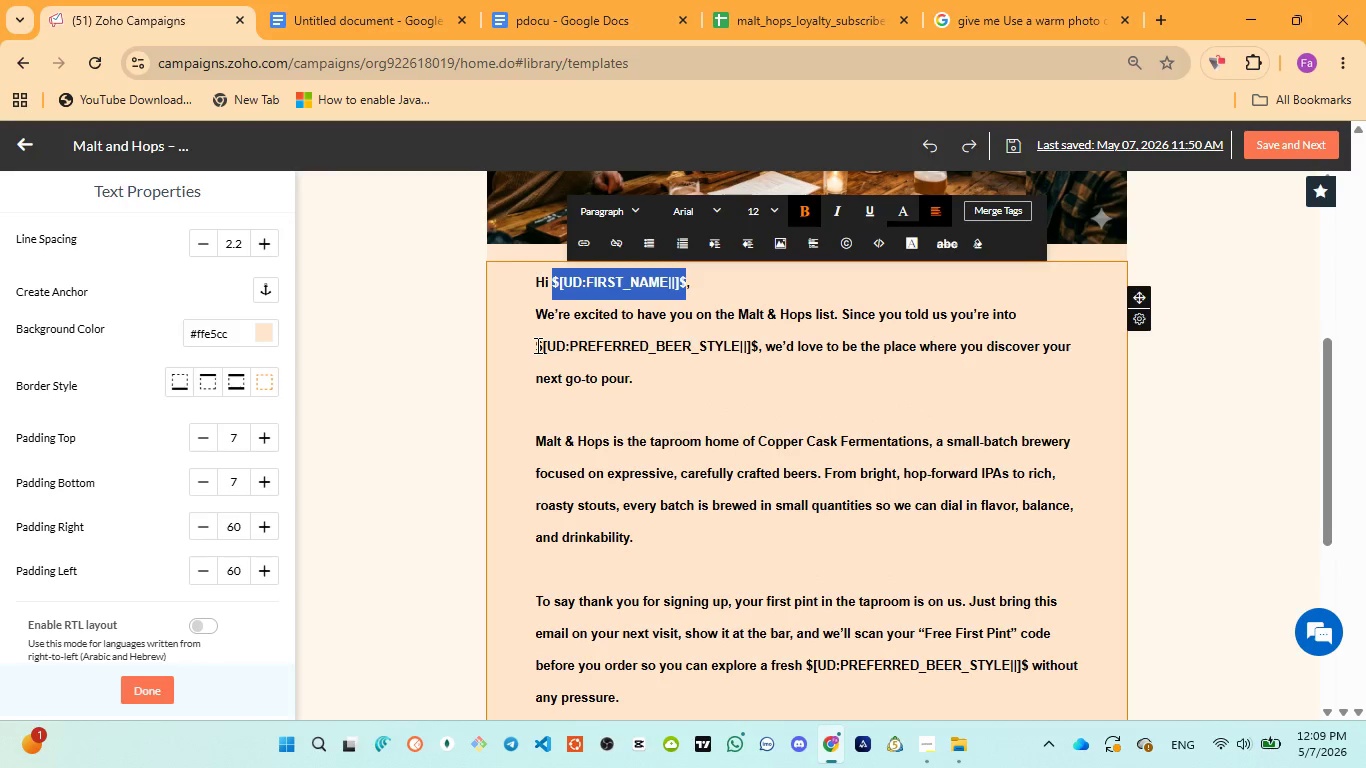 
left_click([533, 345])
 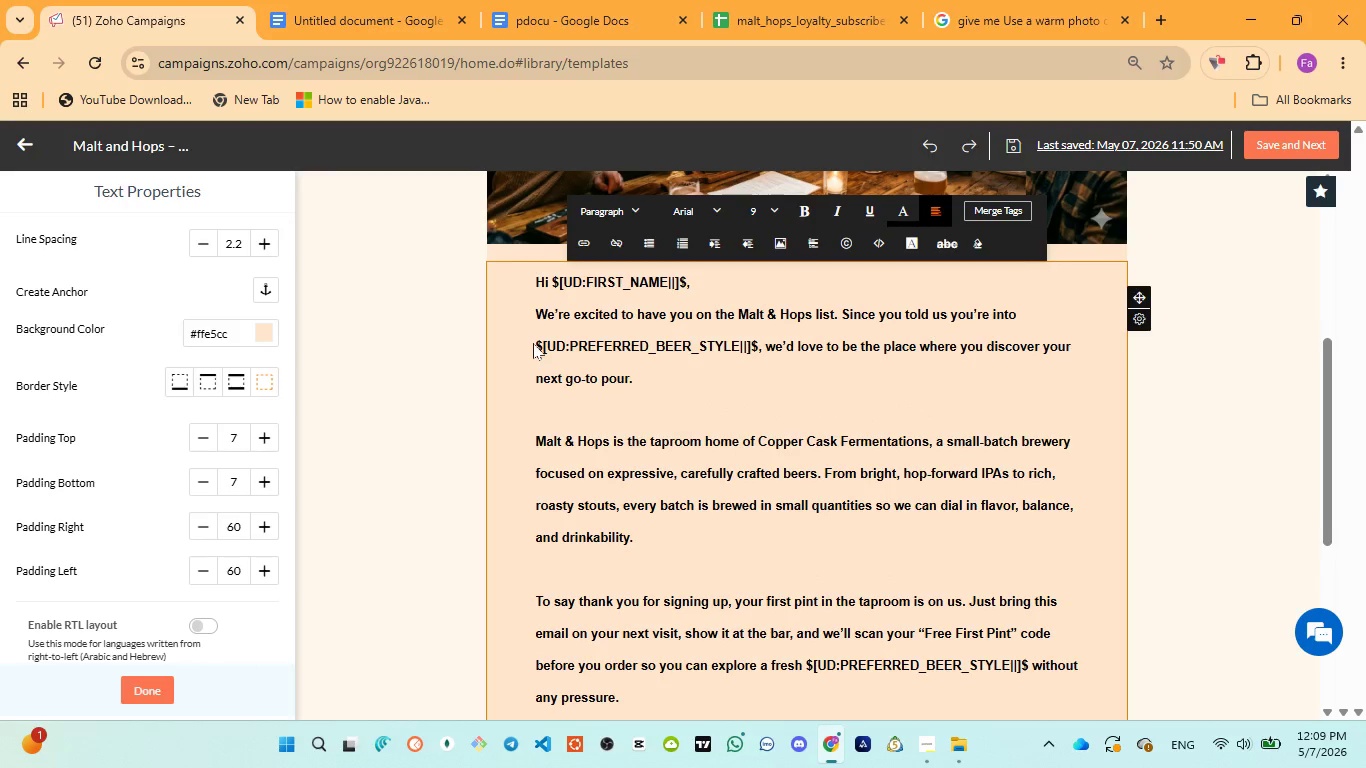 
left_click_drag(start_coordinate=[533, 343], to_coordinate=[556, 350])
 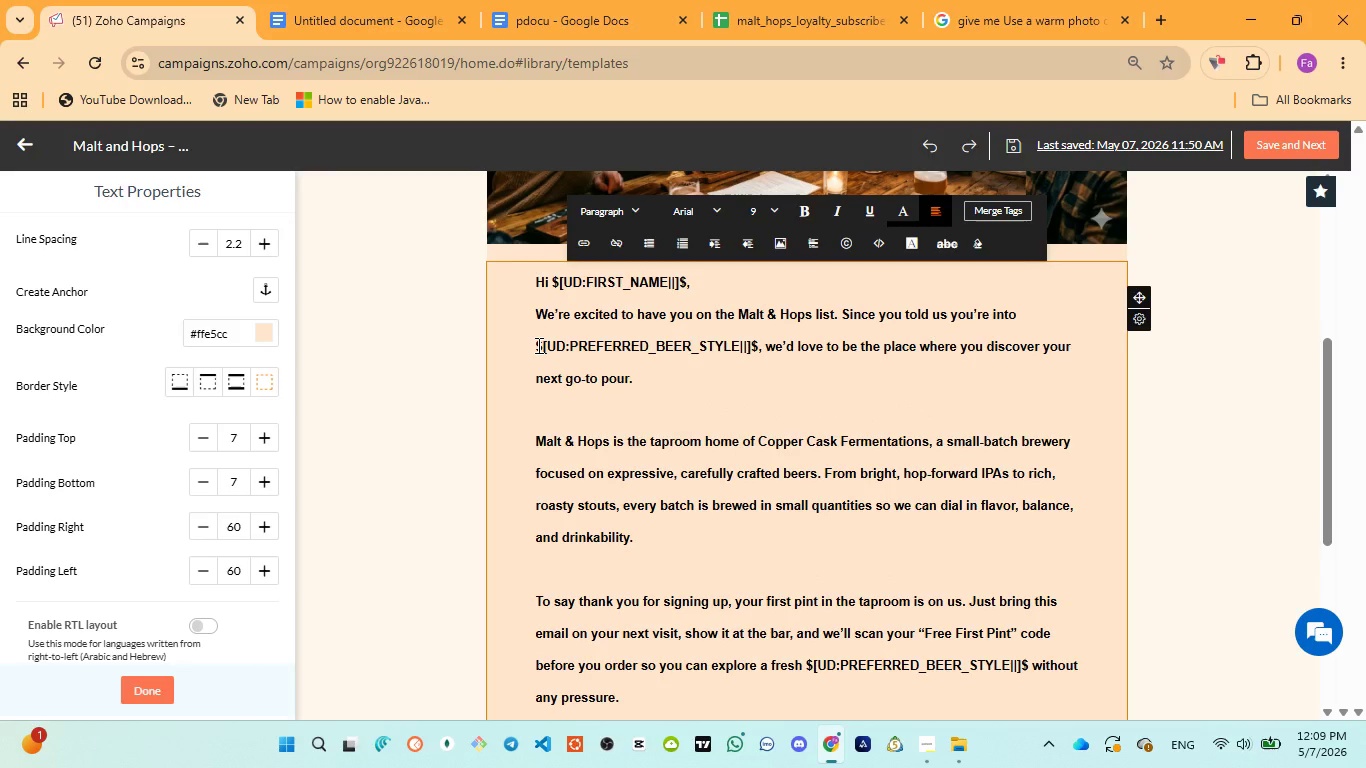 
left_click_drag(start_coordinate=[537, 345], to_coordinate=[758, 347])
 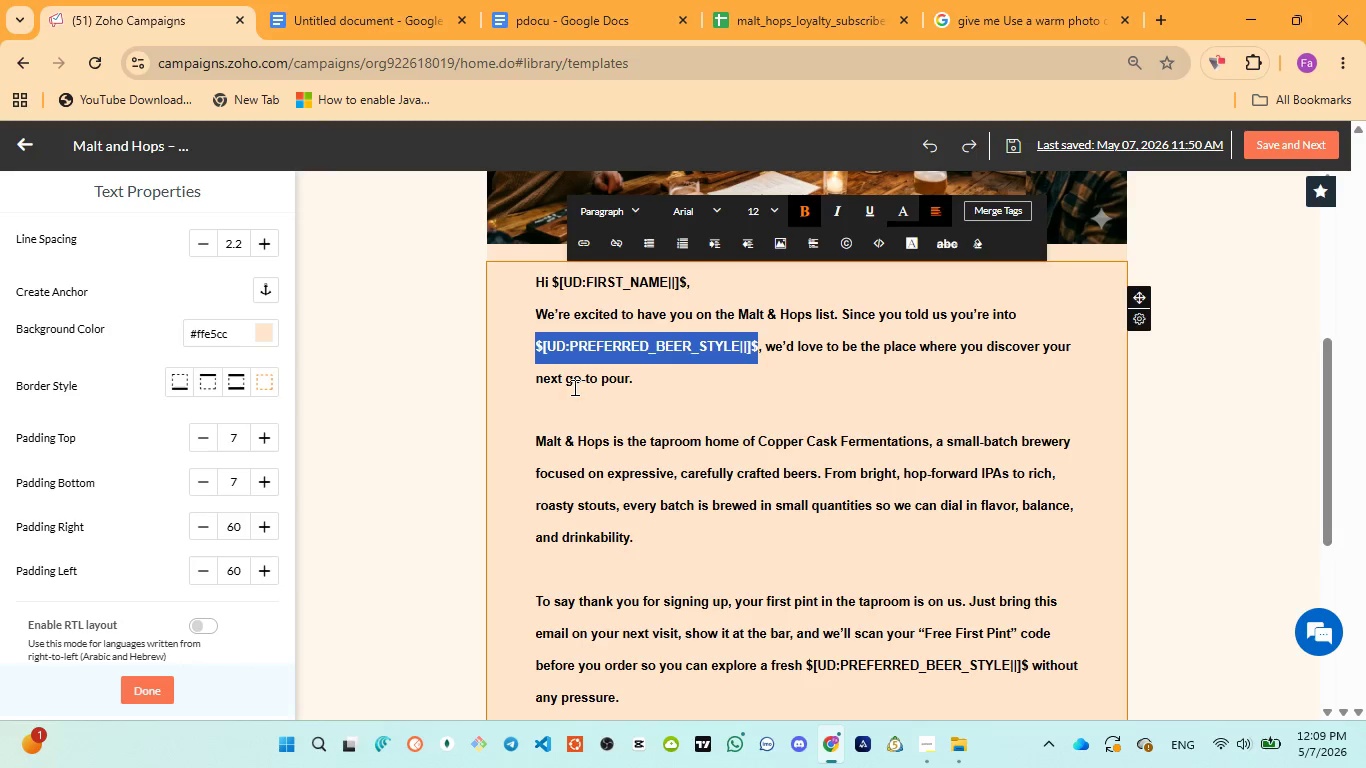 
wait(6.36)
 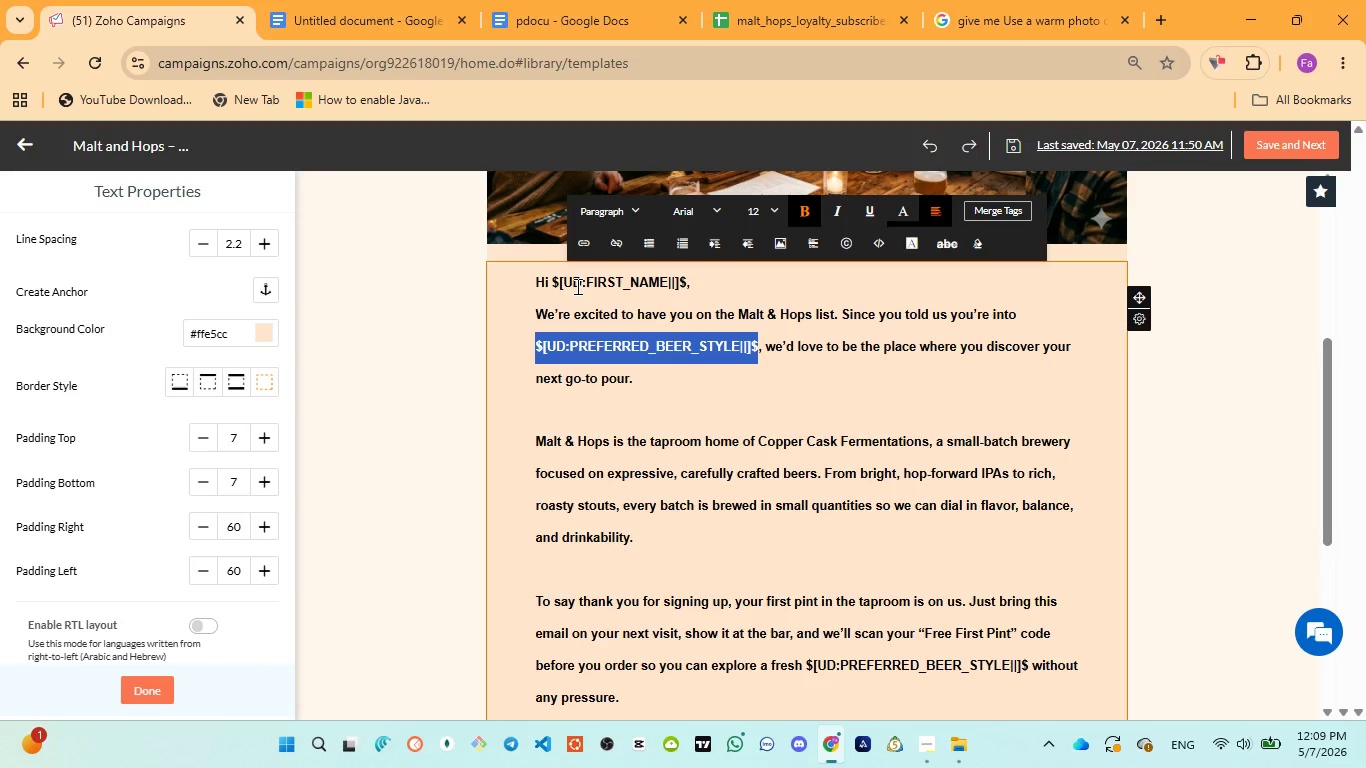 
scroll: coordinate [735, 398], scroll_direction: down, amount: 2.0
 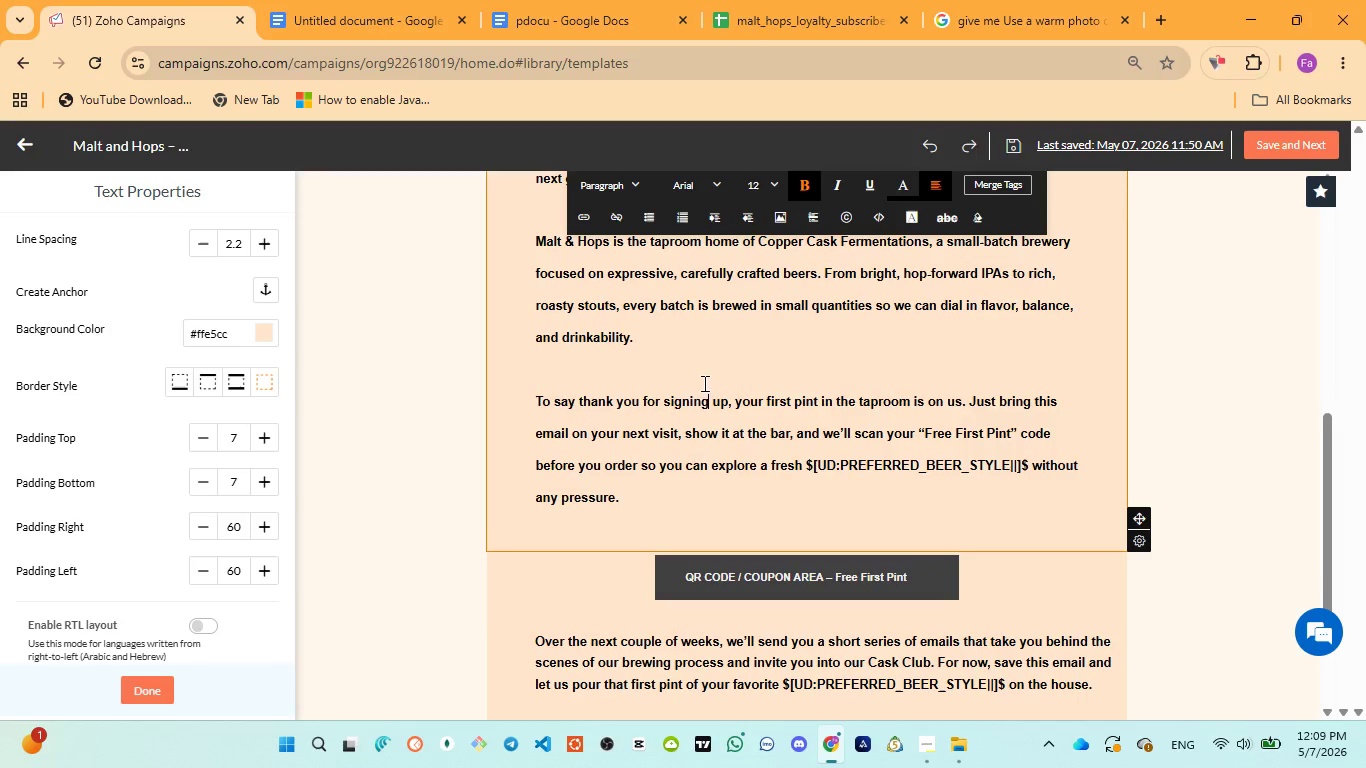 
scroll: coordinate [687, 378], scroll_direction: up, amount: 1.0
 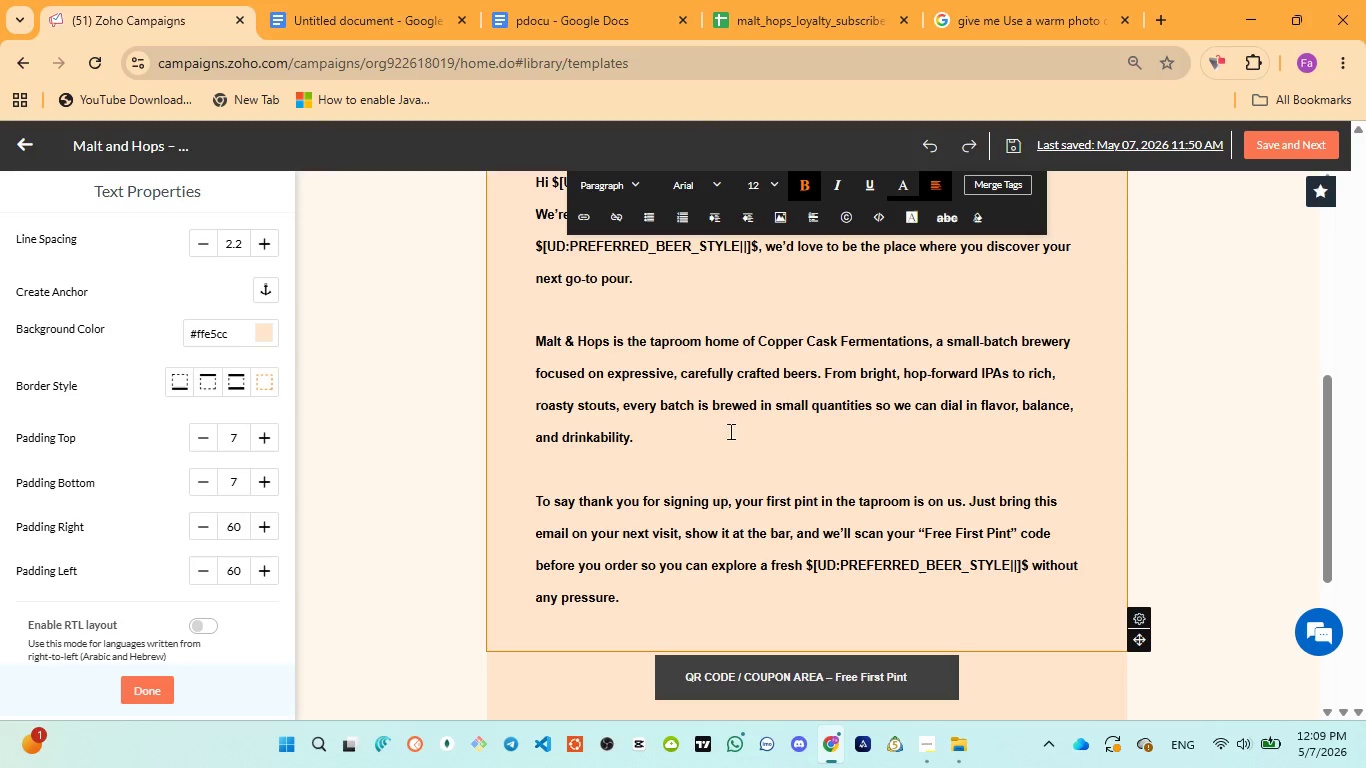 
scroll: coordinate [777, 406], scroll_direction: down, amount: 2.0
 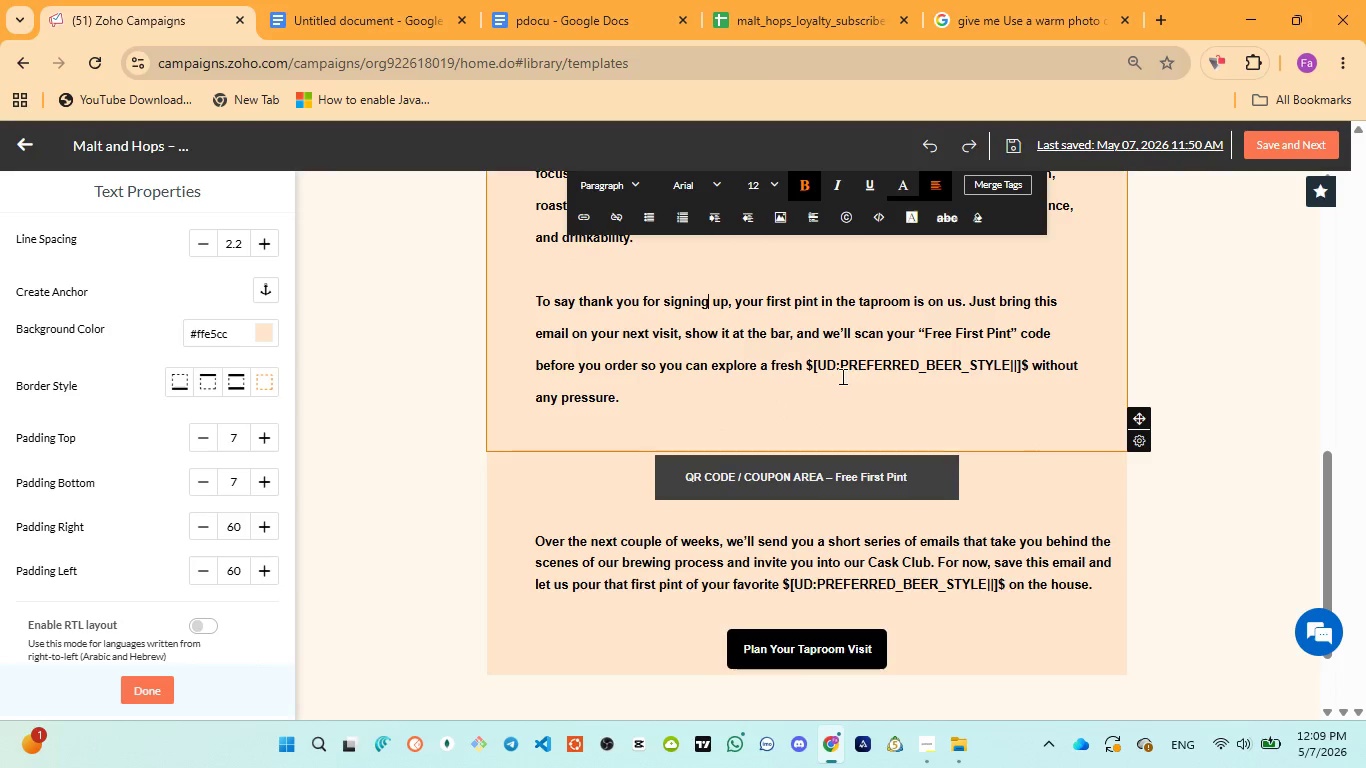 
wait(6.23)
 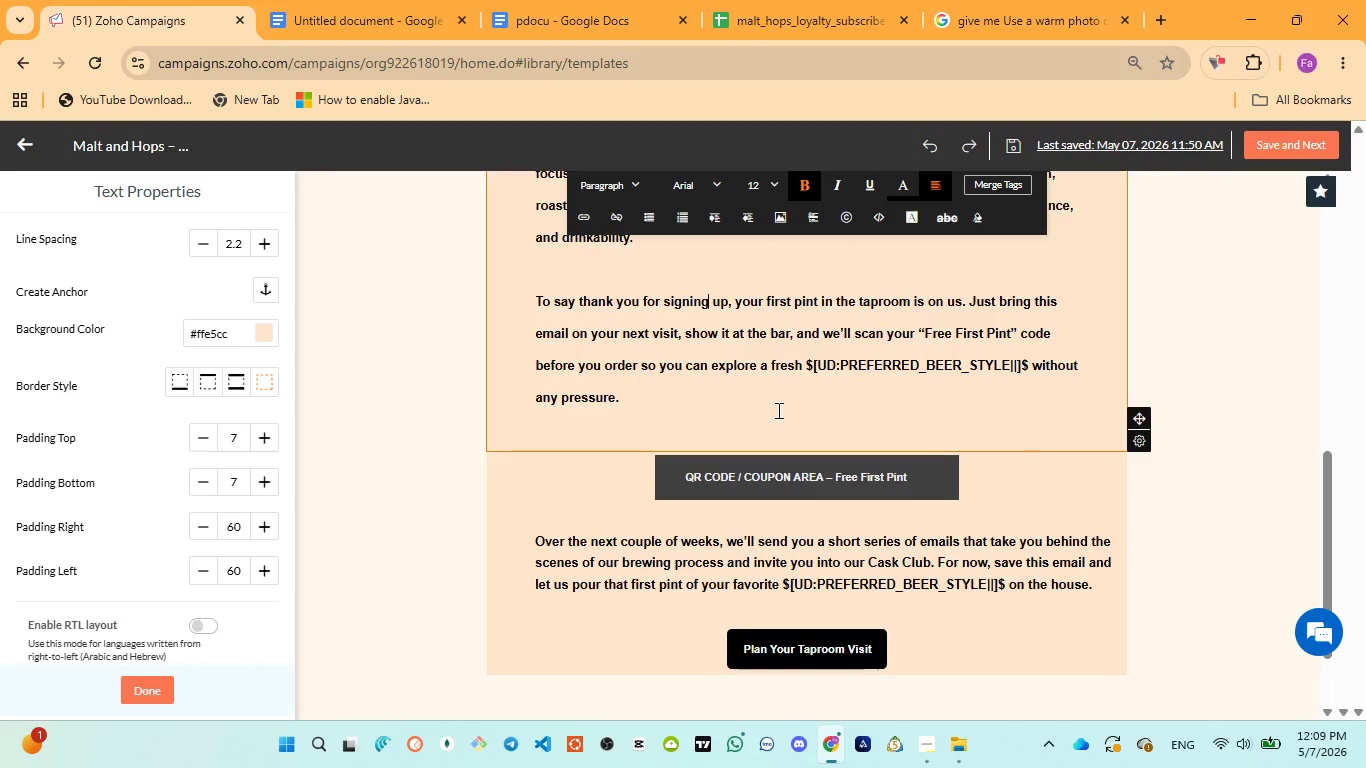 
left_click_drag(start_coordinate=[808, 362], to_coordinate=[1032, 361])
 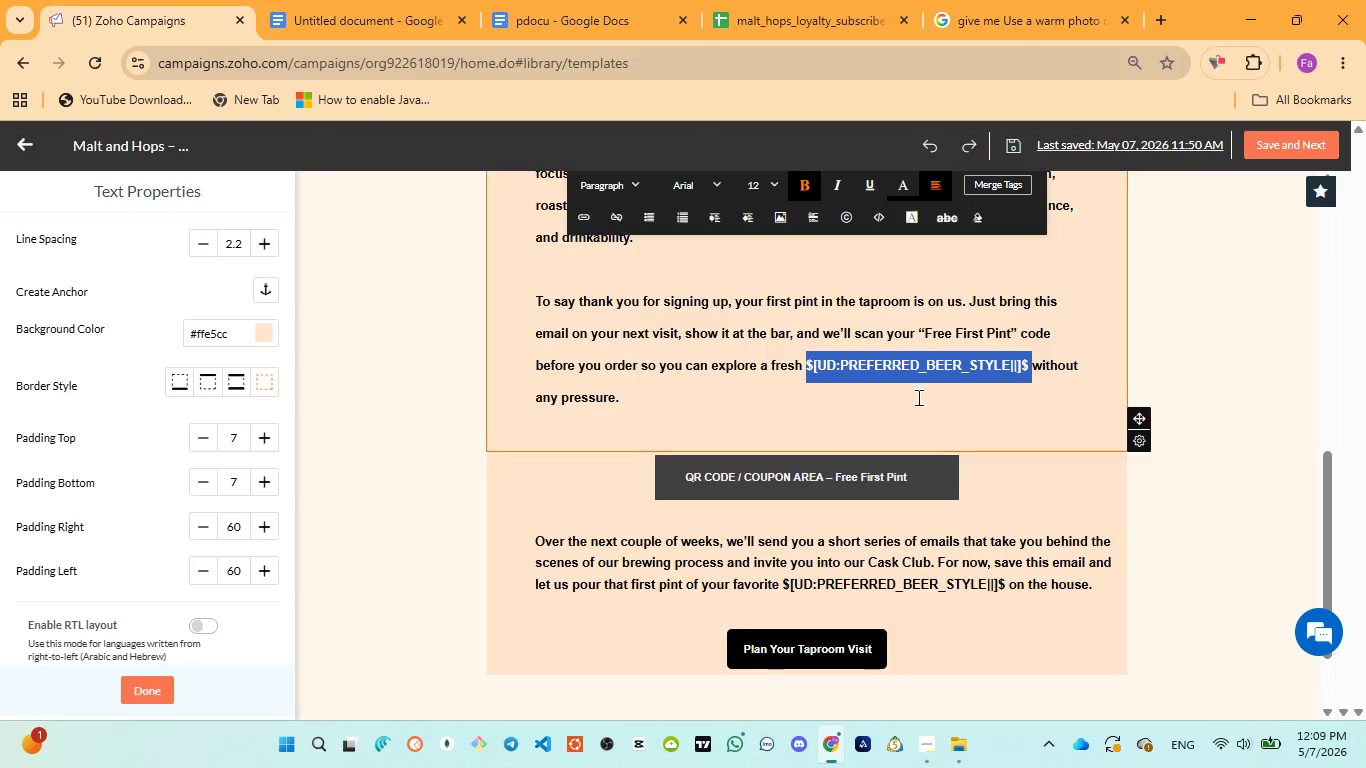 
scroll: coordinate [913, 401], scroll_direction: down, amount: 2.0
 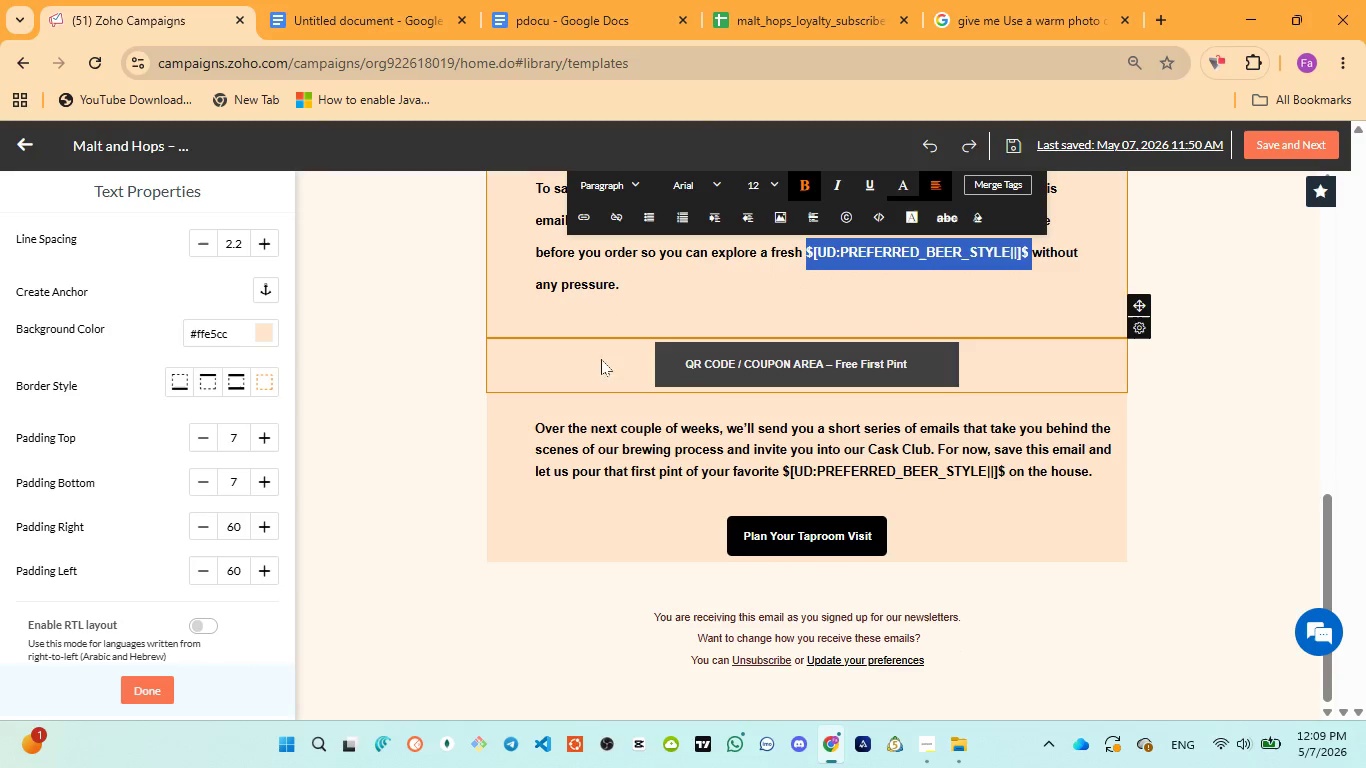 
left_click([585, 359])
 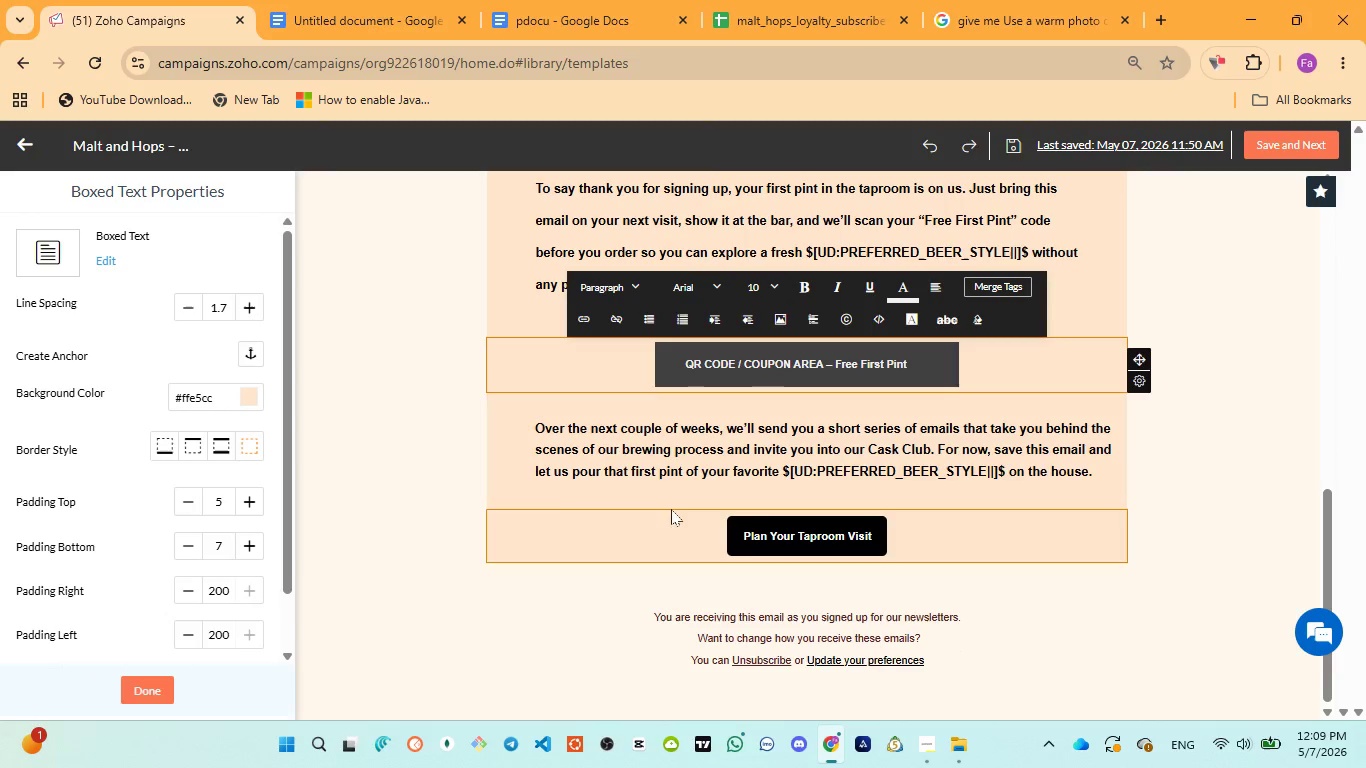 
wait(7.83)
 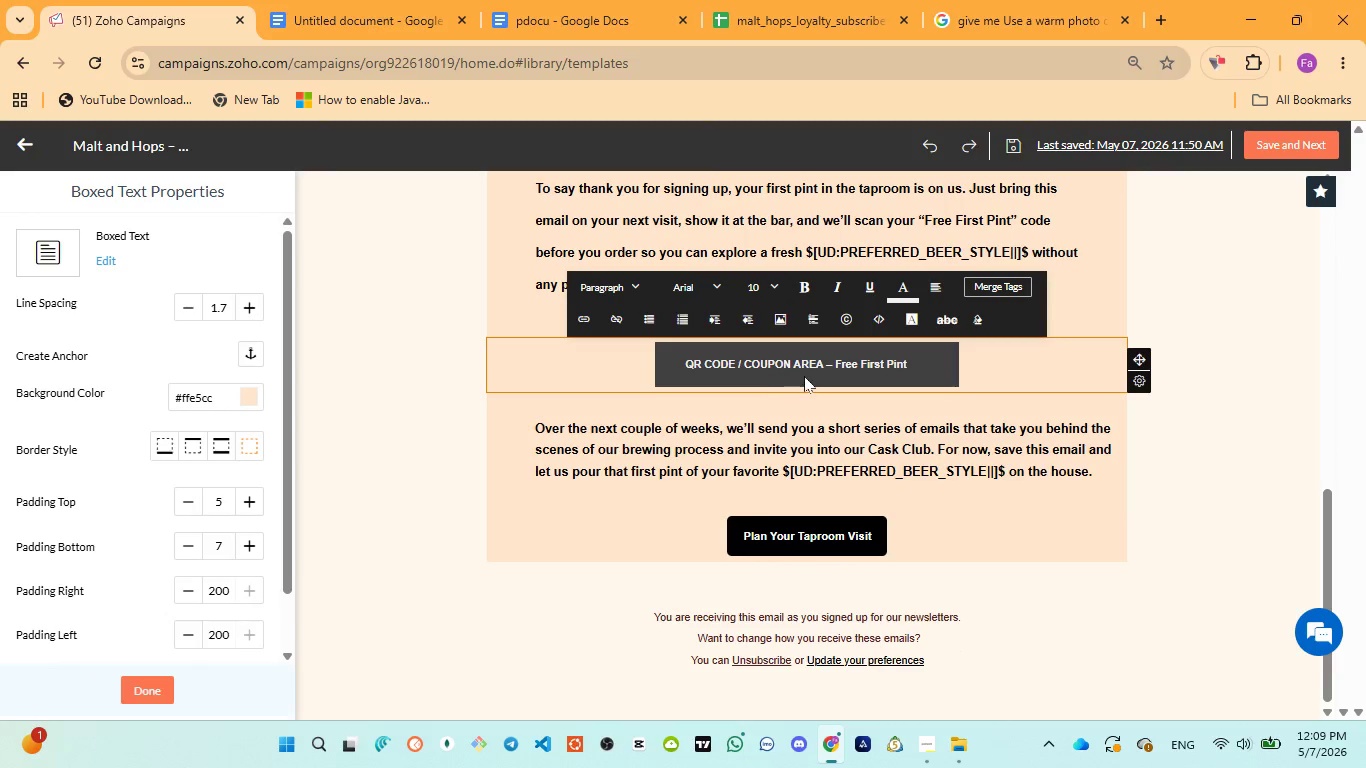 
left_click([252, 504])
 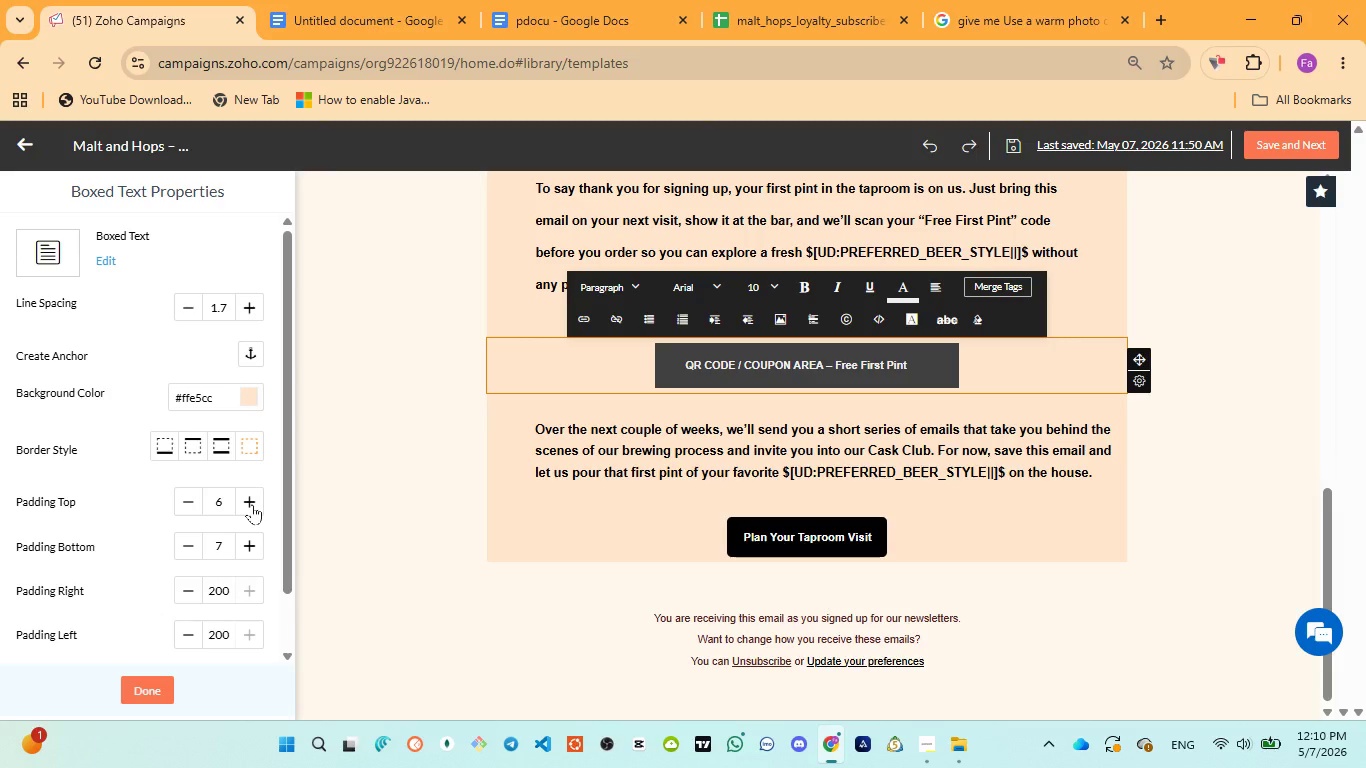 
left_click([252, 504])
 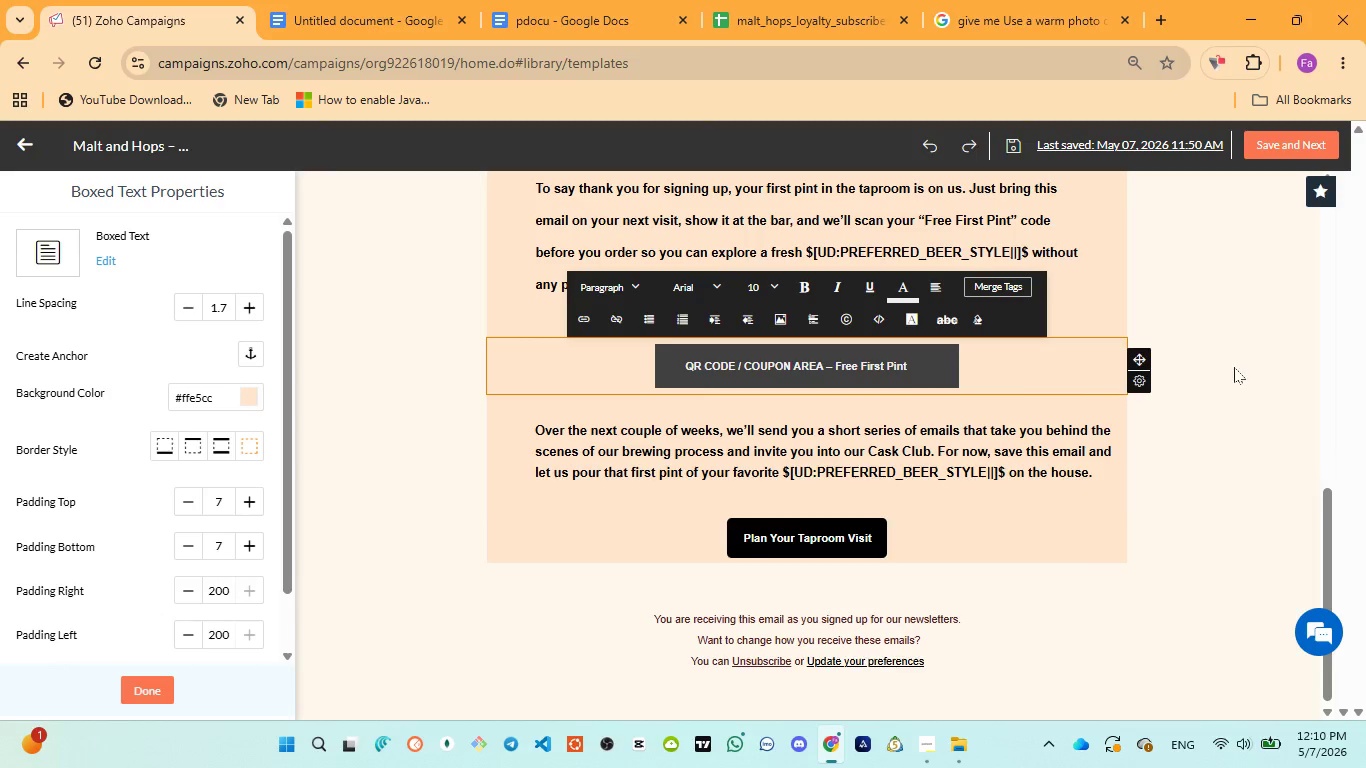 
left_click([947, 548])
 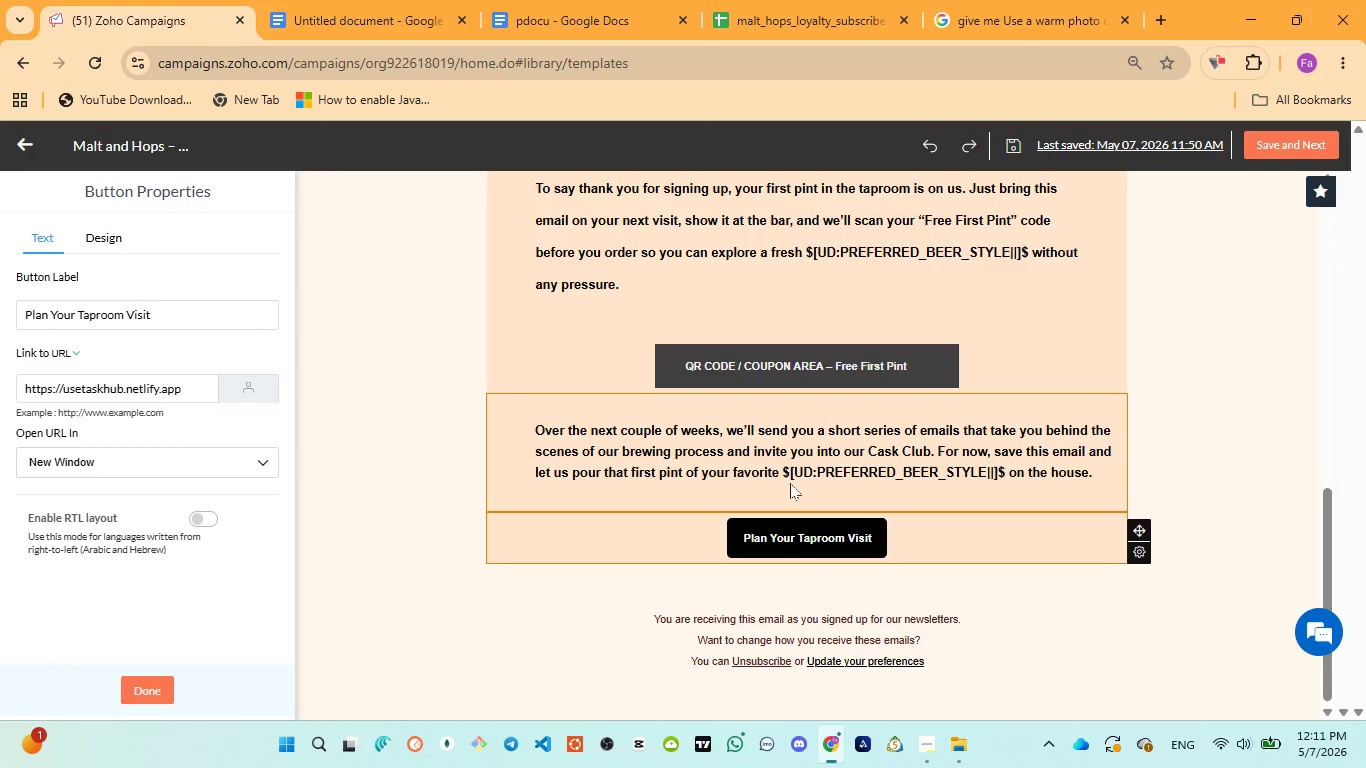 
wait(74.7)
 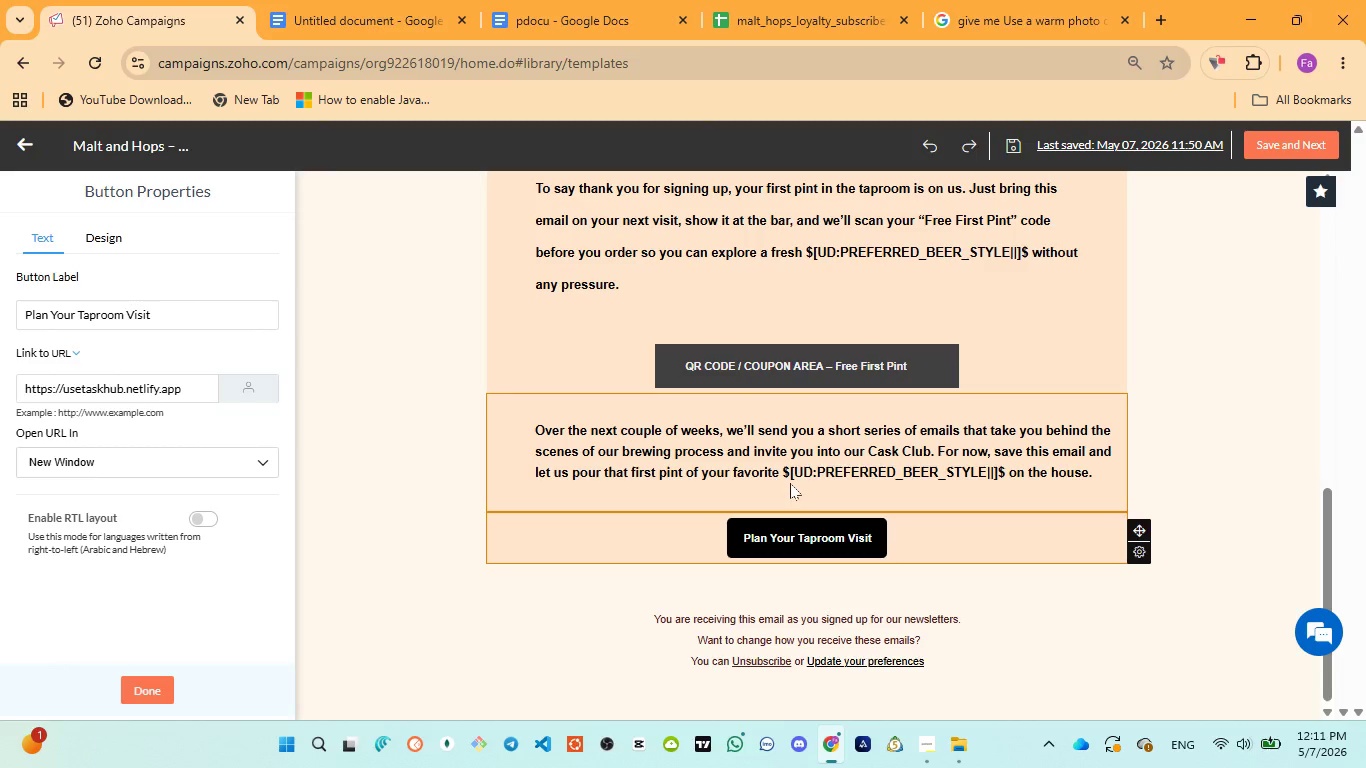 
left_click([615, 468])
 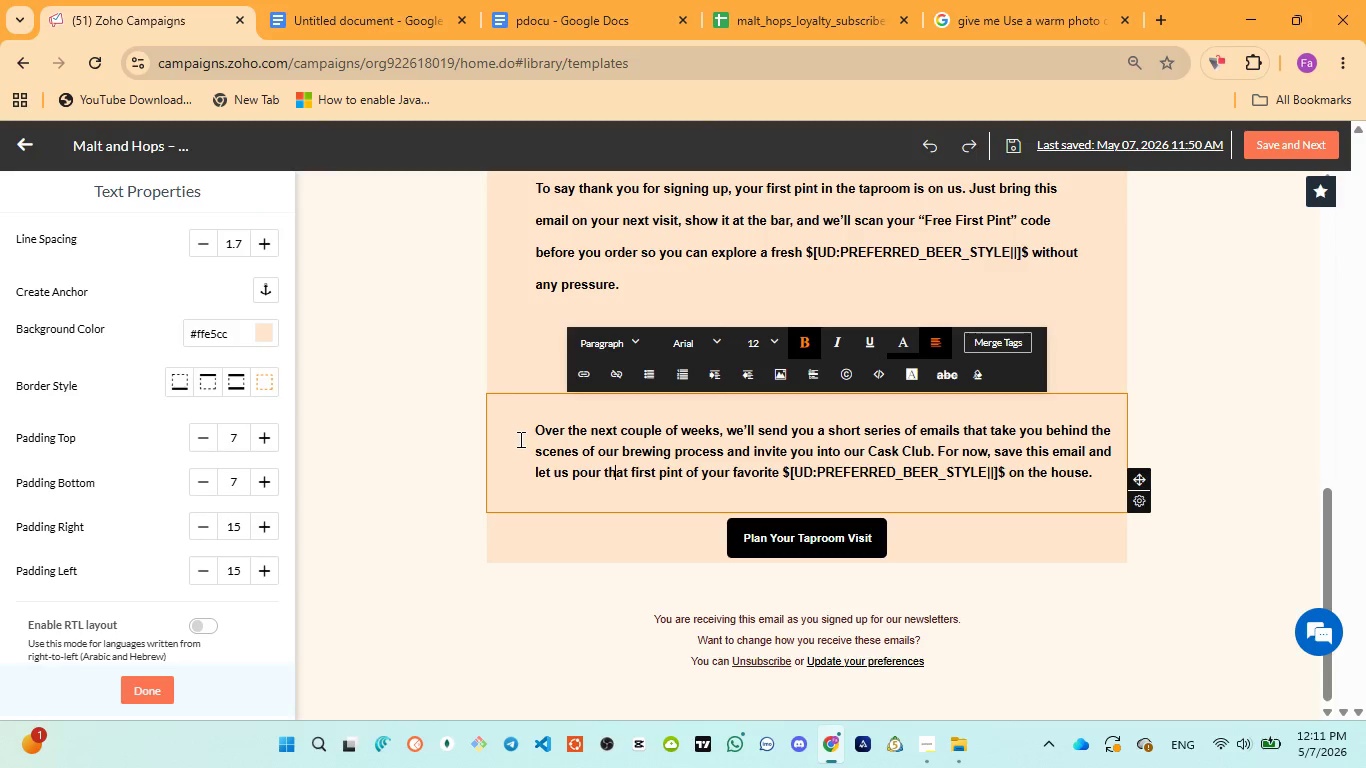 
left_click([528, 430])
 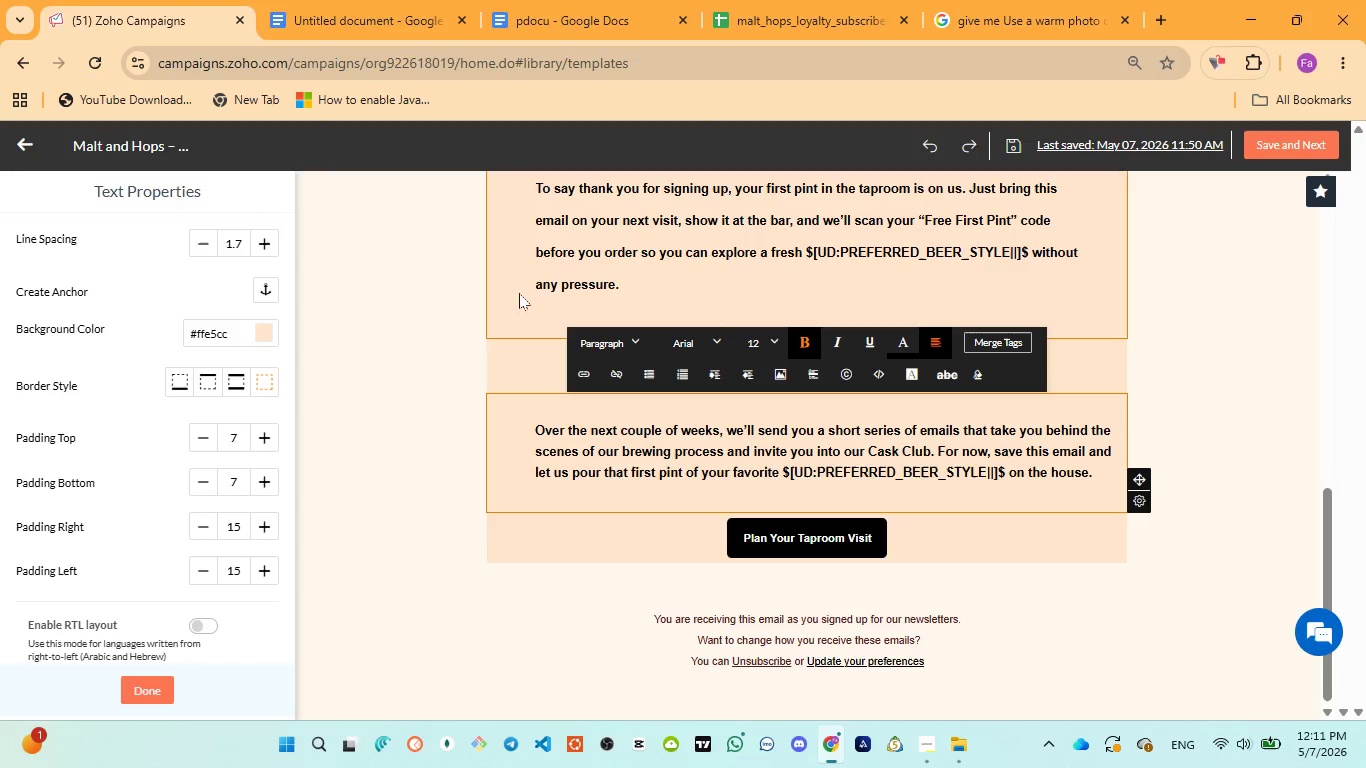 
left_click([519, 293])
 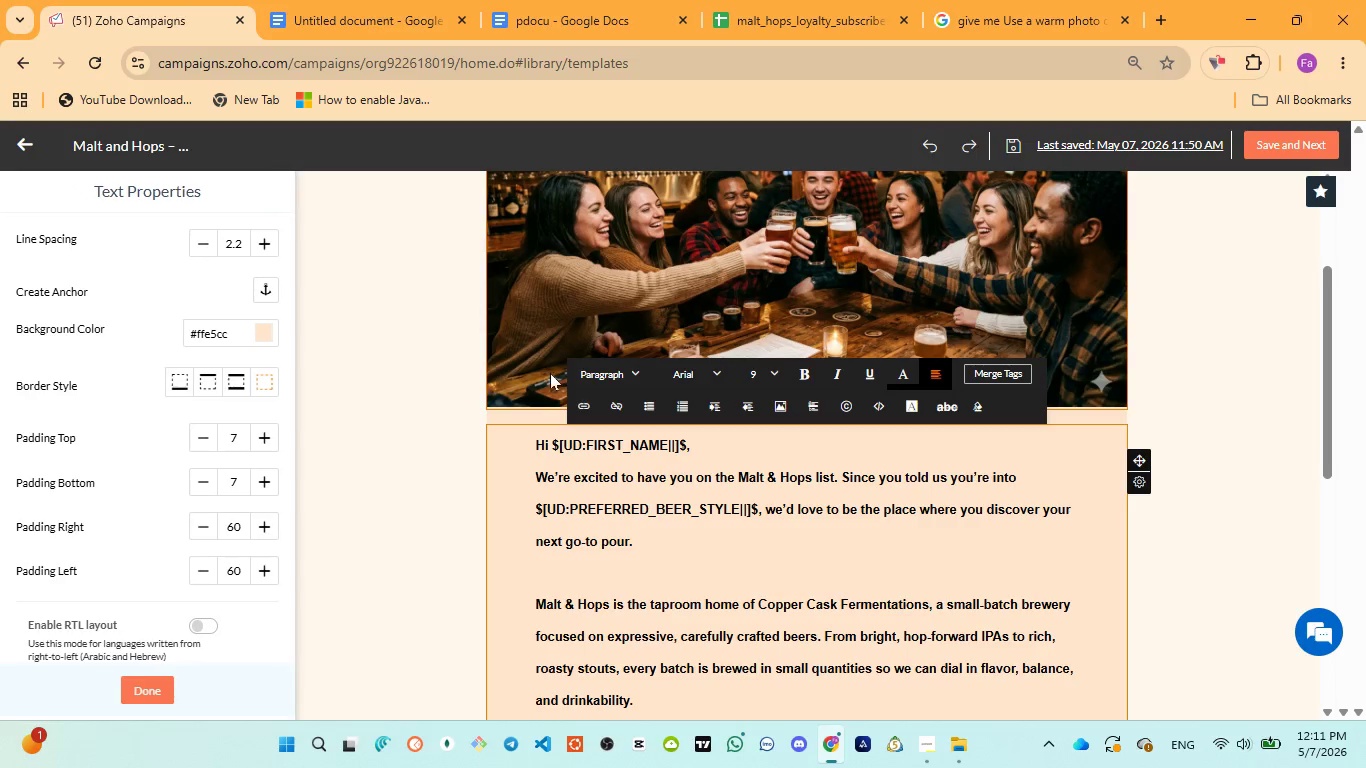 
scroll: coordinate [550, 373], scroll_direction: up, amount: 5.0
 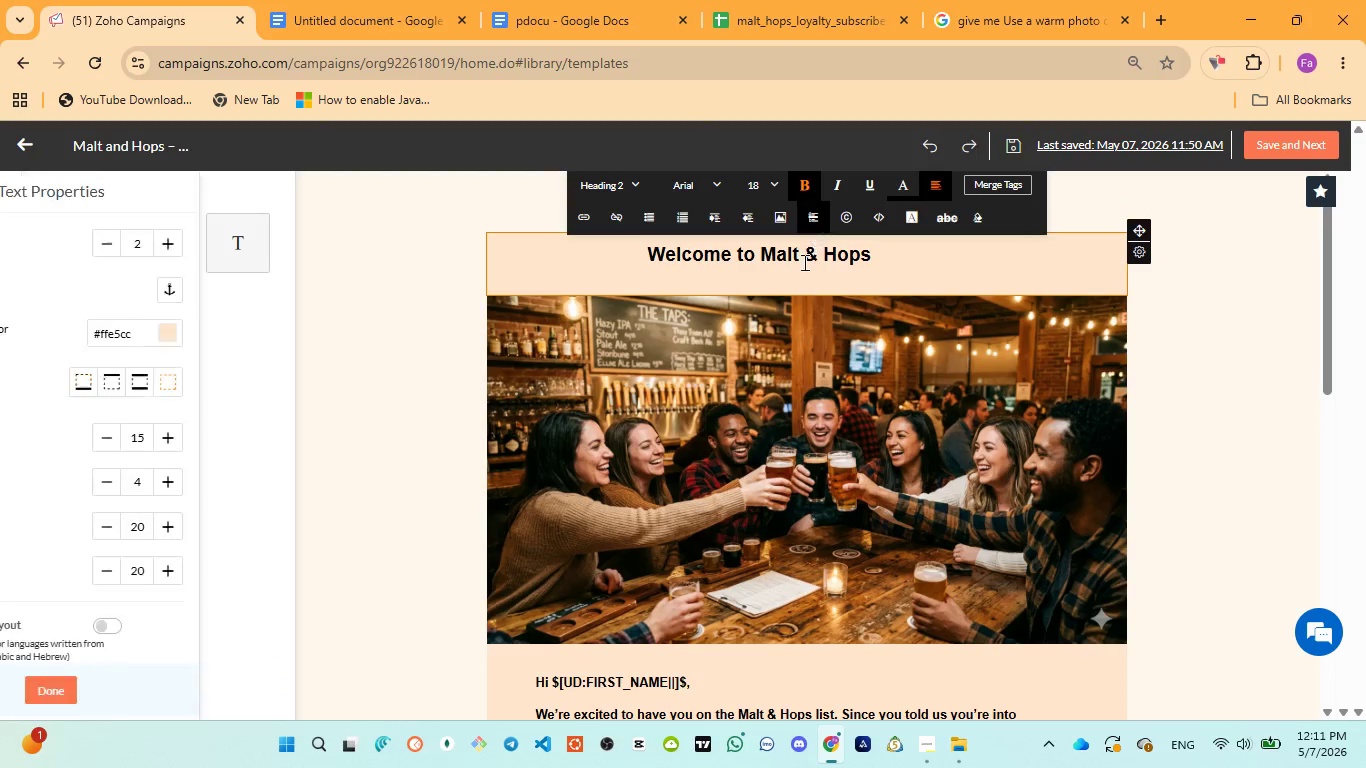 
left_click([621, 255])
 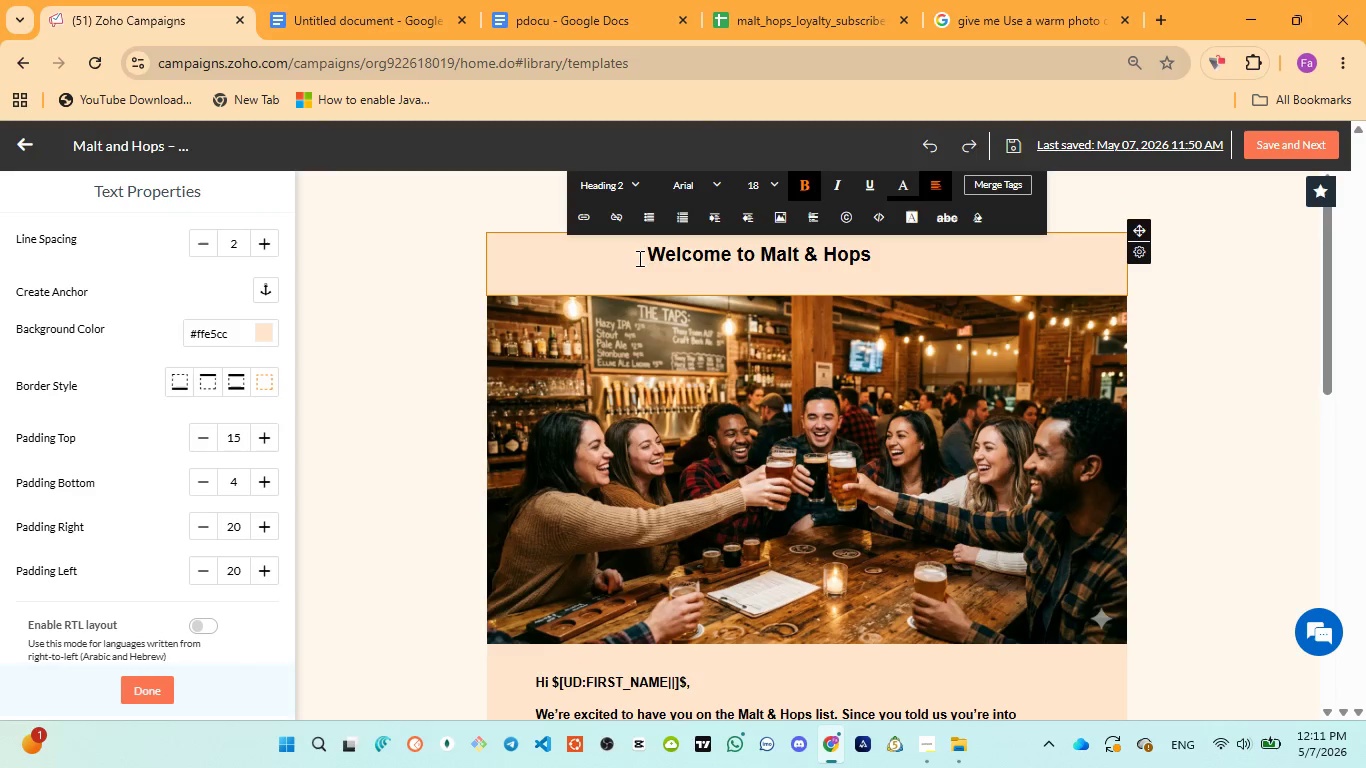 
left_click([651, 260])
 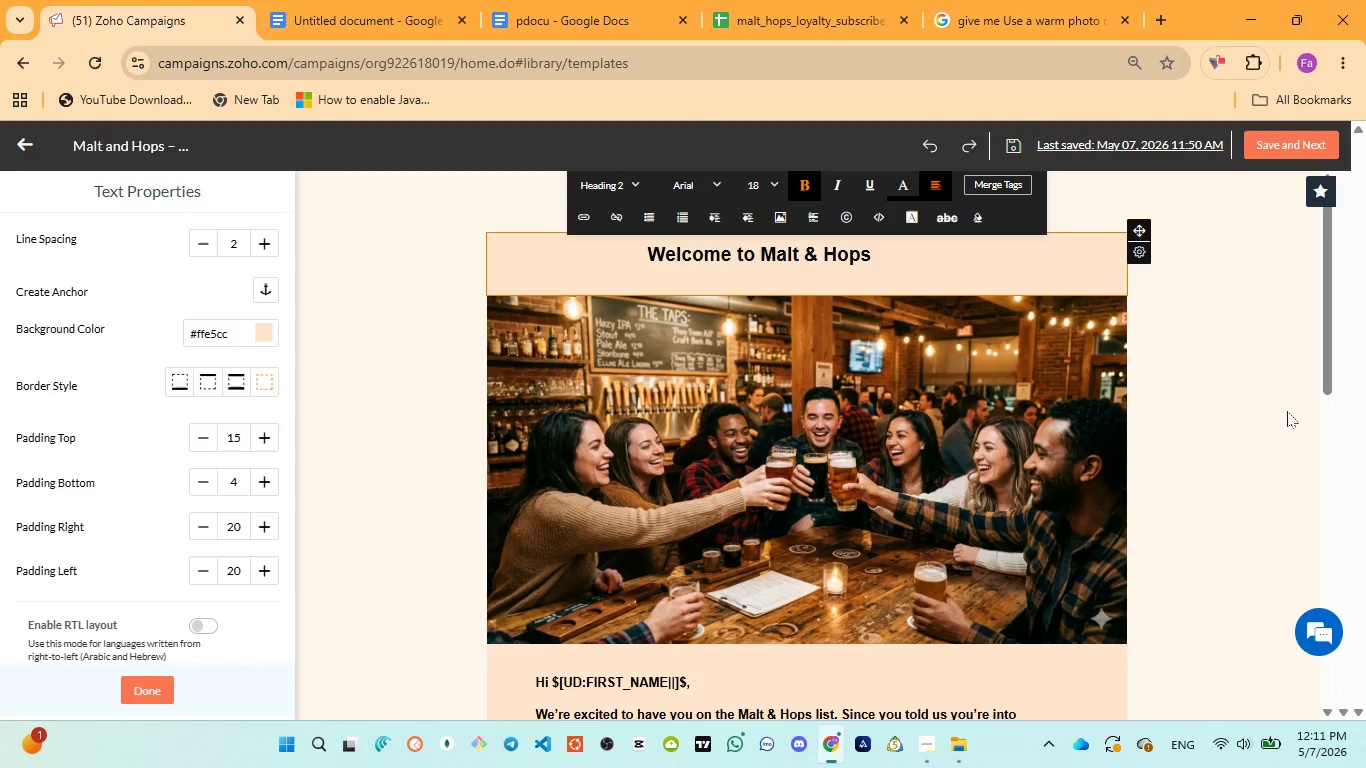 
left_click([1261, 410])
 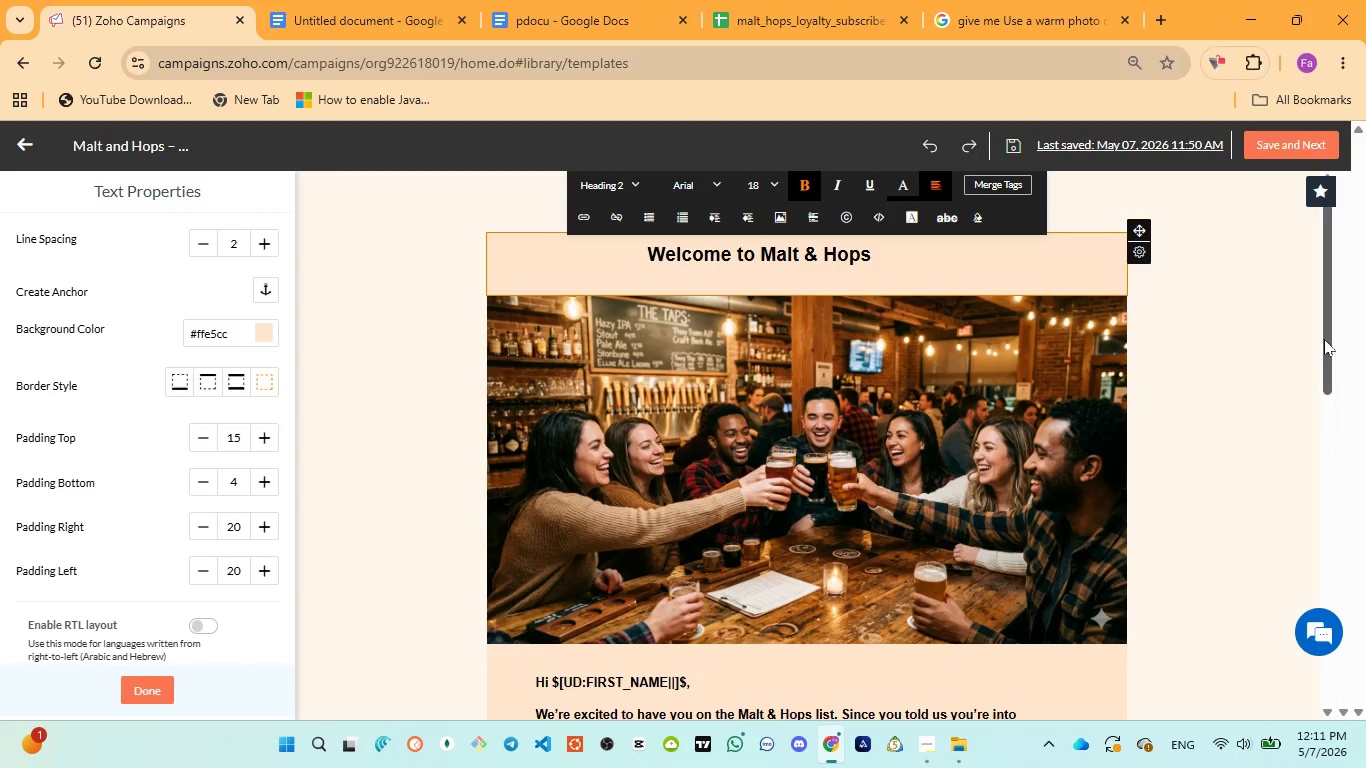 
left_click_drag(start_coordinate=[1324, 339], to_coordinate=[1239, 471])
 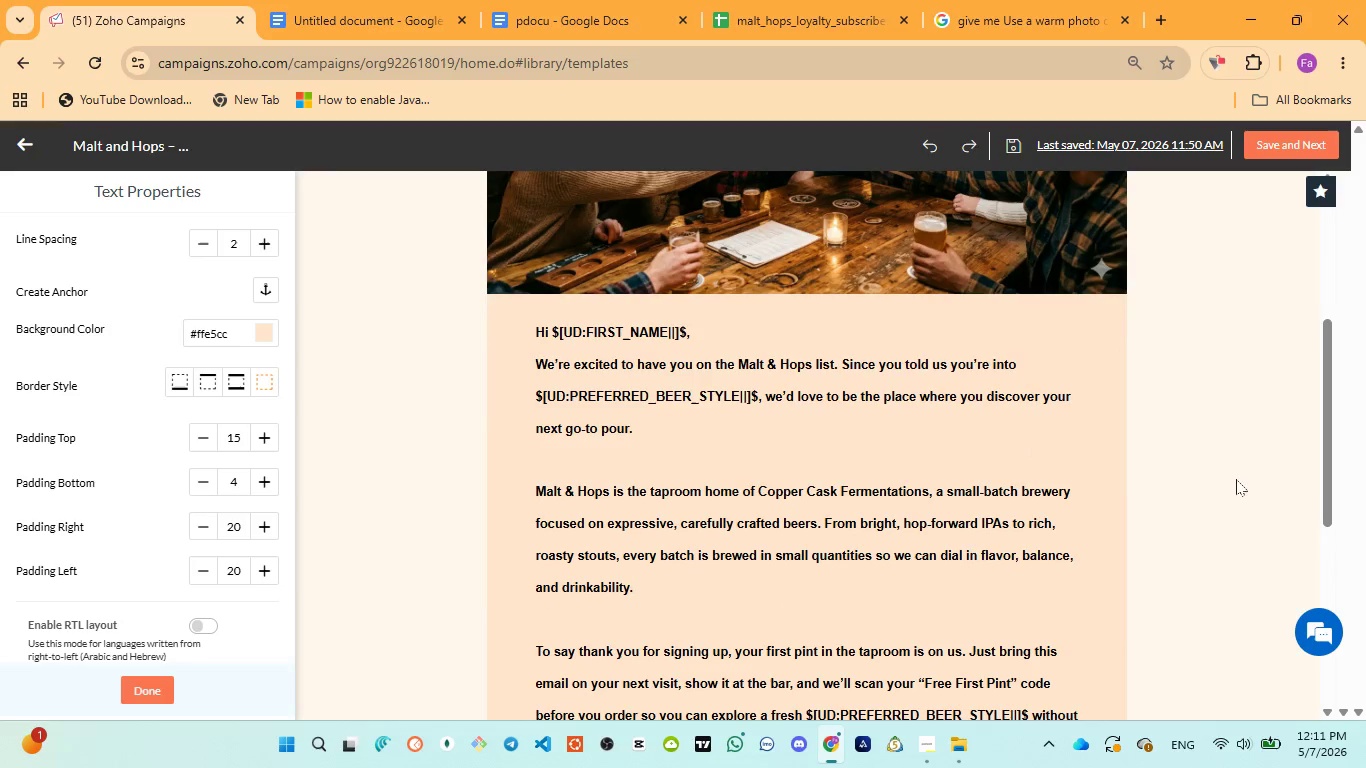 
left_click_drag(start_coordinate=[1238, 475], to_coordinate=[1235, 484])
 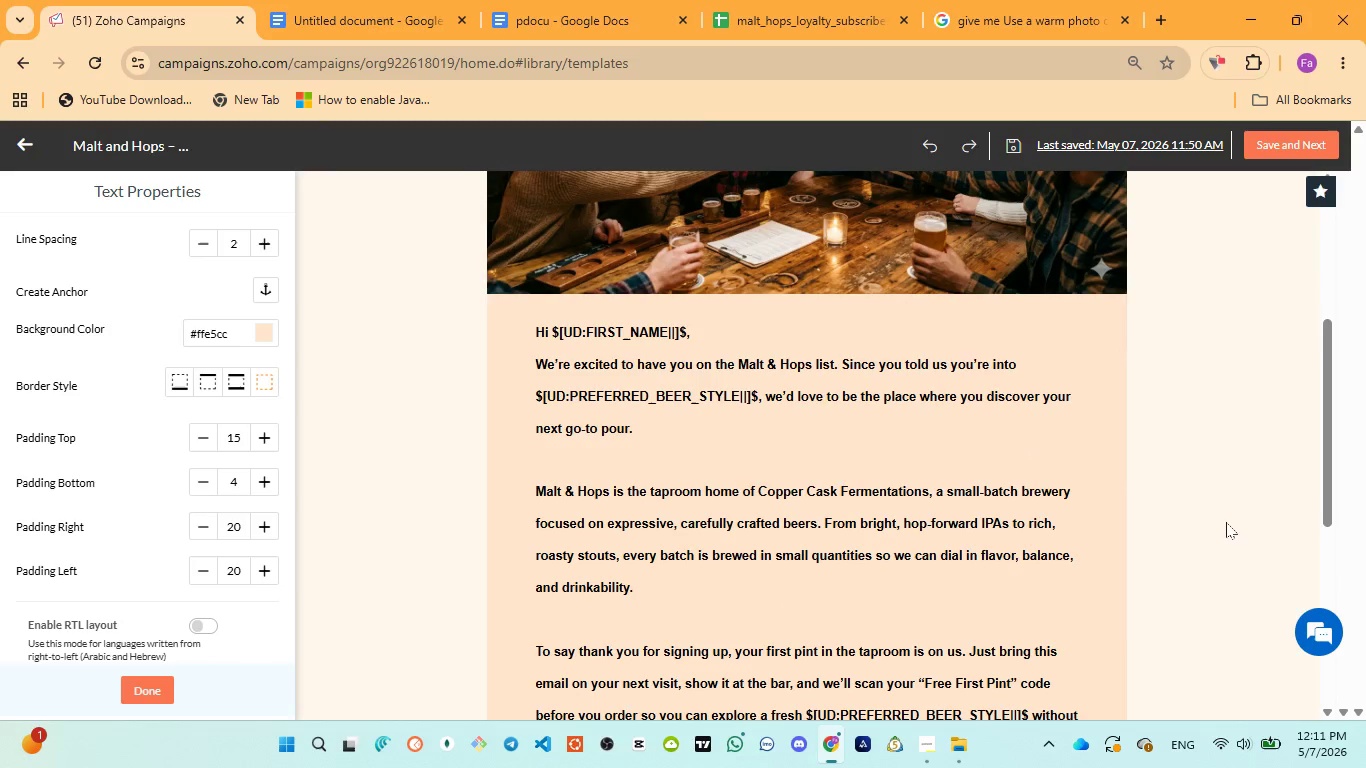 
left_click_drag(start_coordinate=[1226, 509], to_coordinate=[1226, 534])
 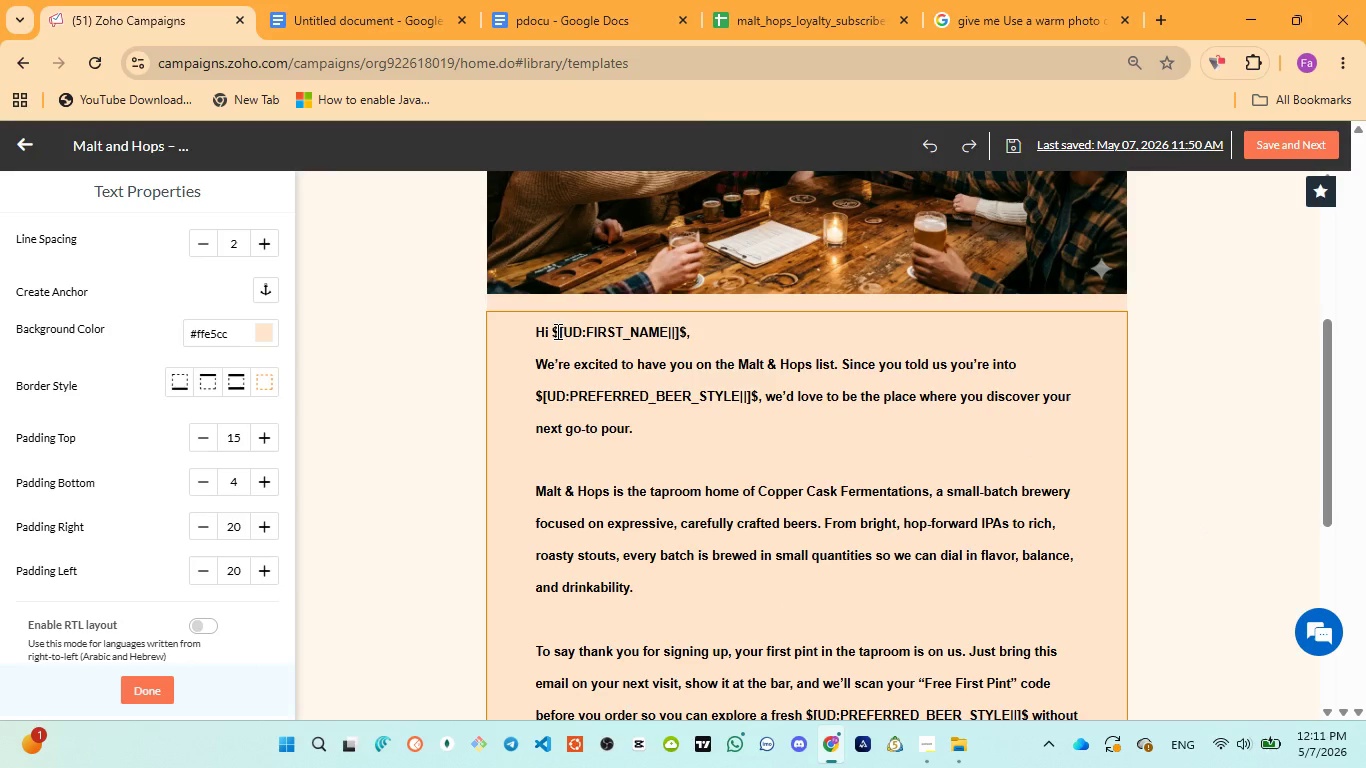 
left_click_drag(start_coordinate=[554, 331], to_coordinate=[579, 332])
 